 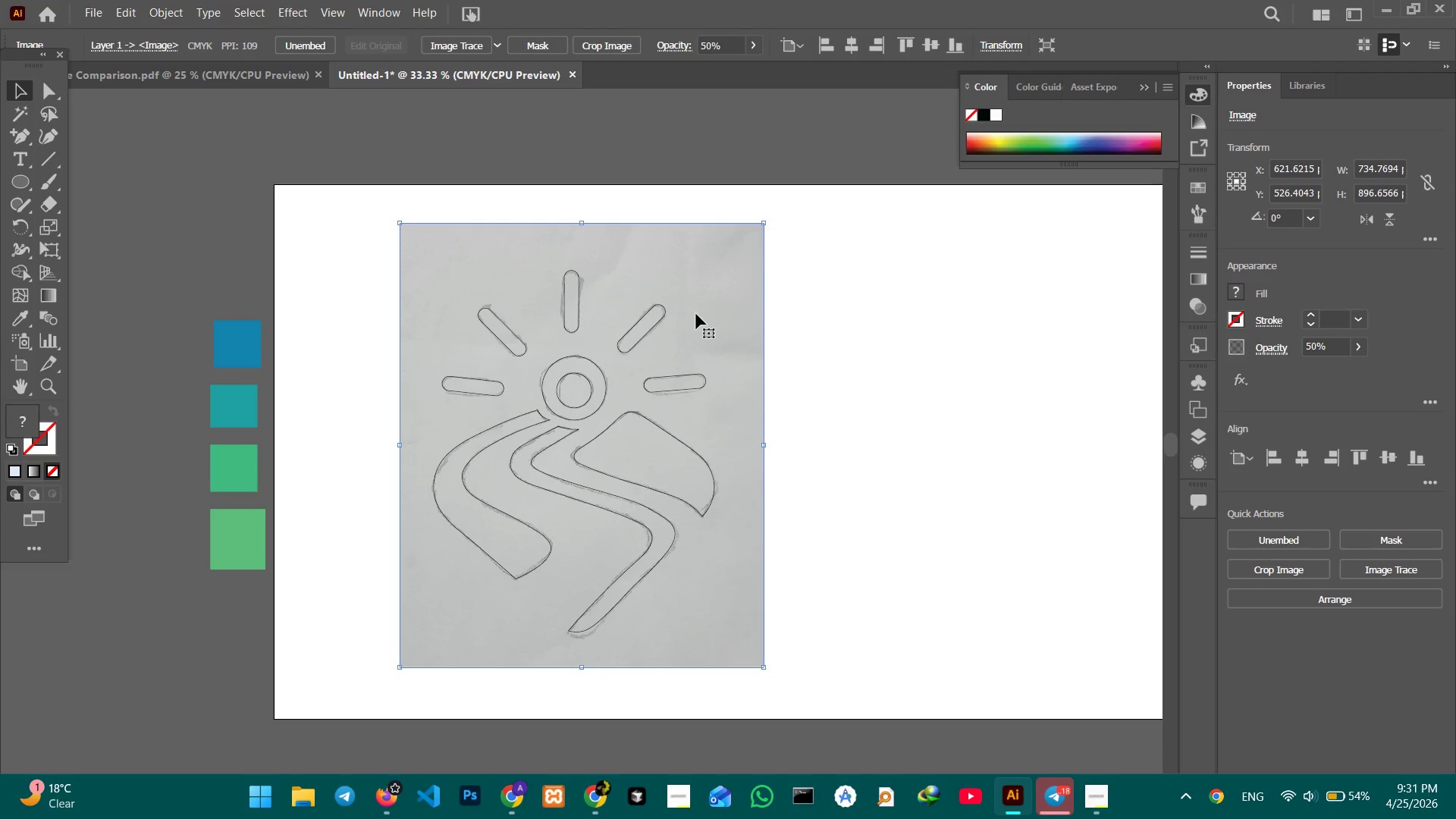 
left_click_drag(start_coordinate=[358, 185], to_coordinate=[826, 708])
 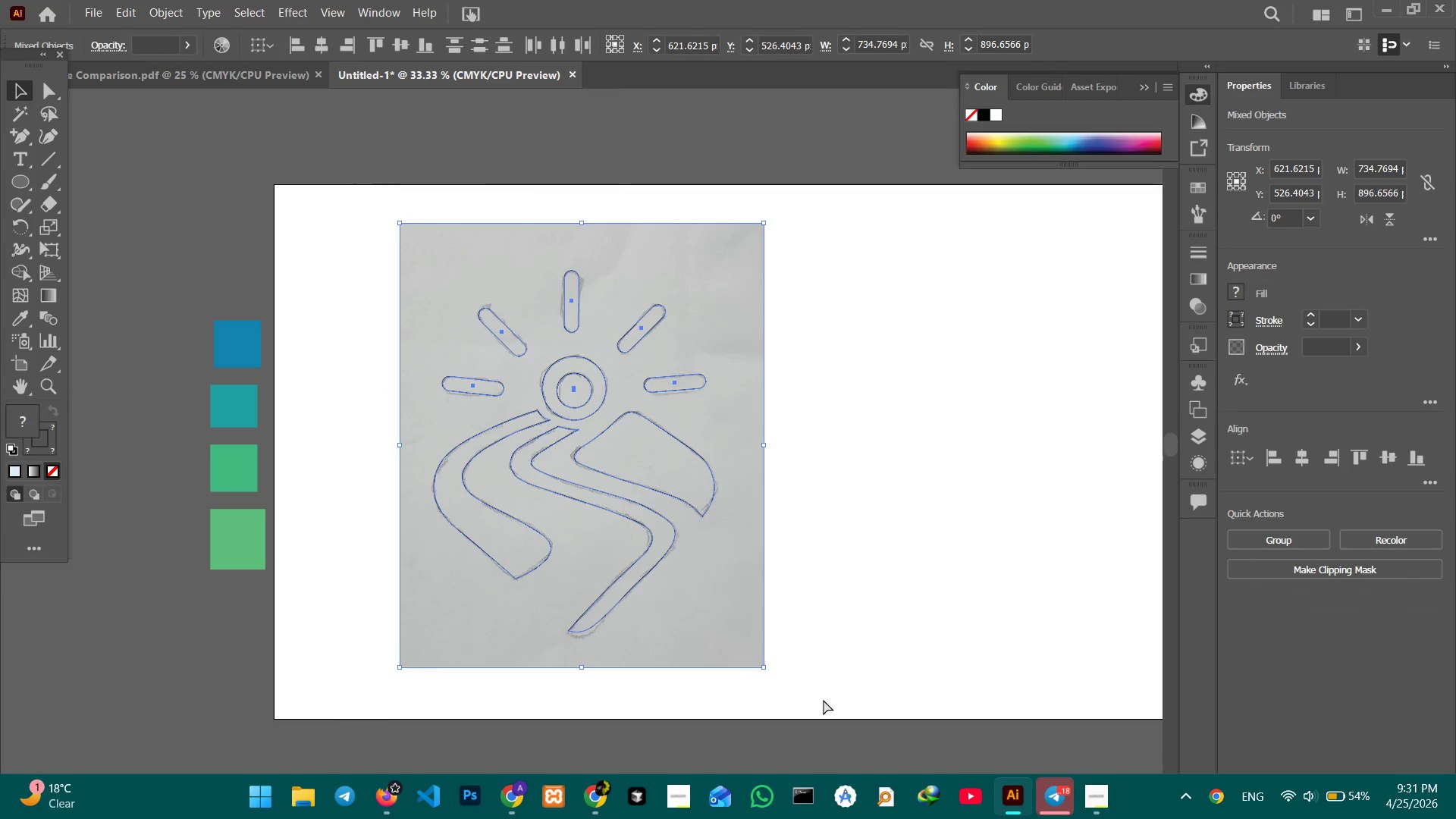 
key(Control+C)
 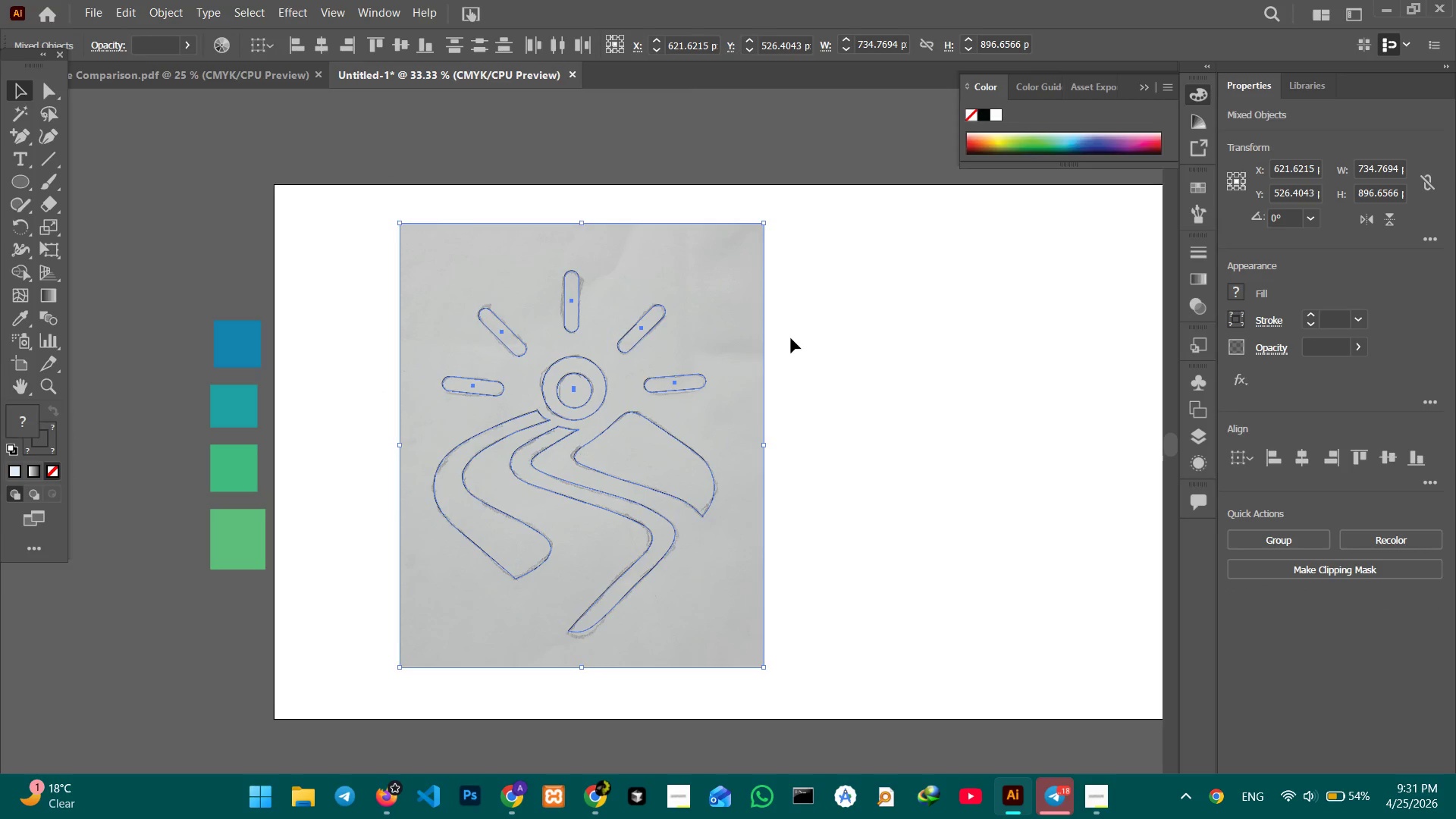 
hold_key(key=Space, duration=1.42)
 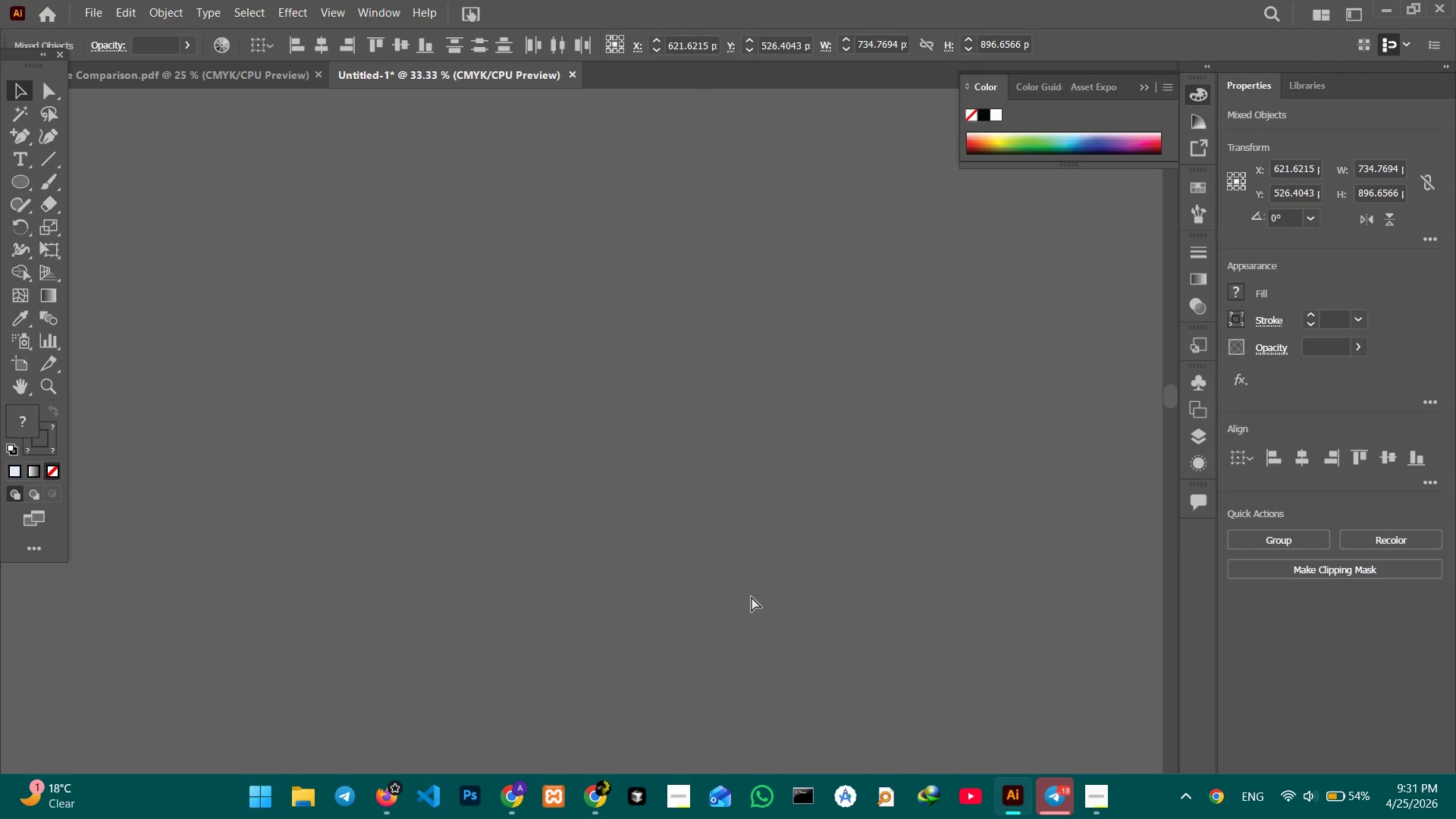 
left_click_drag(start_coordinate=[799, 336], to_coordinate=[774, 660])
 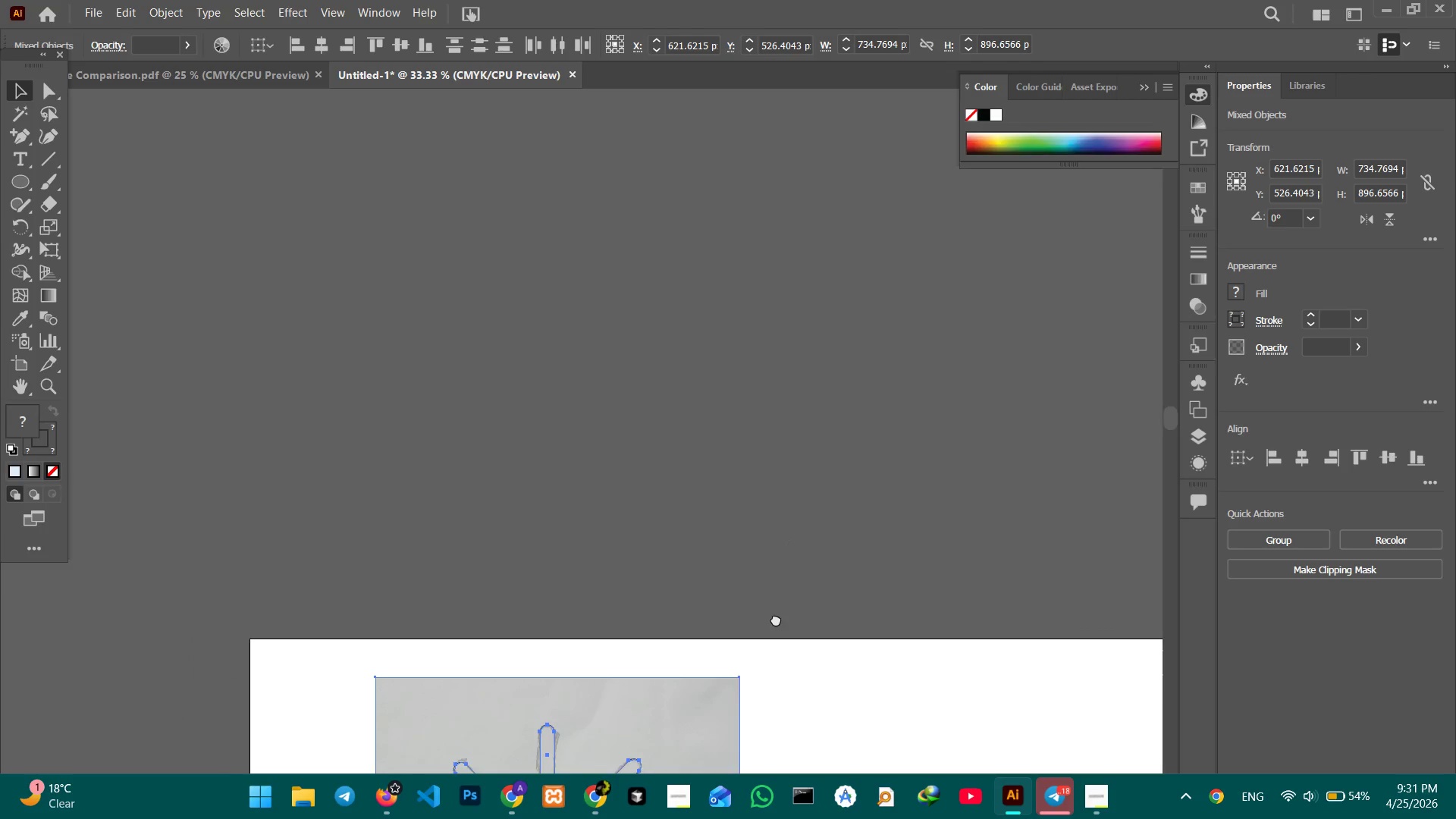 
left_click_drag(start_coordinate=[774, 470], to_coordinate=[777, 622])
 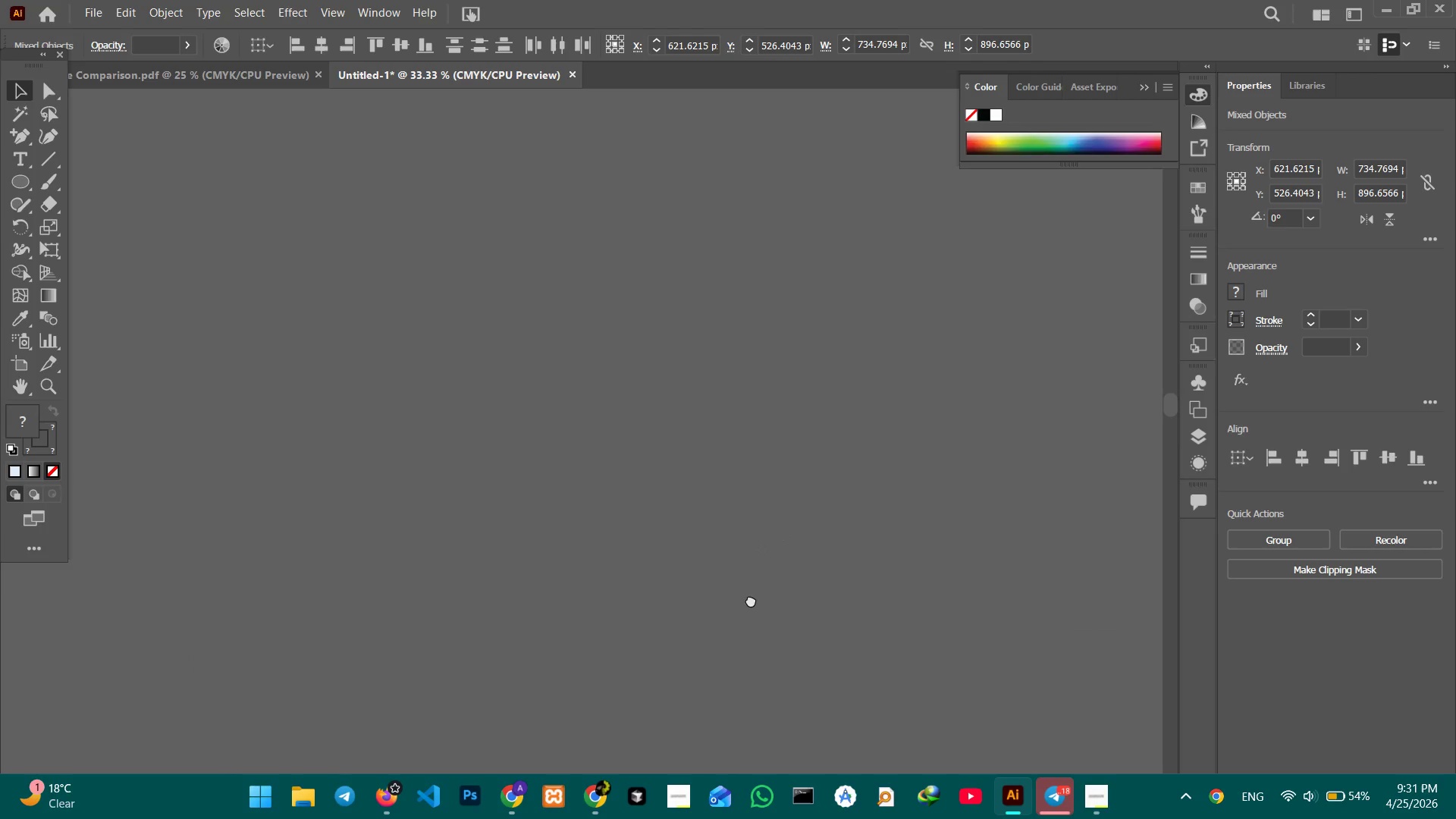 
left_click_drag(start_coordinate=[772, 500], to_coordinate=[751, 600])
 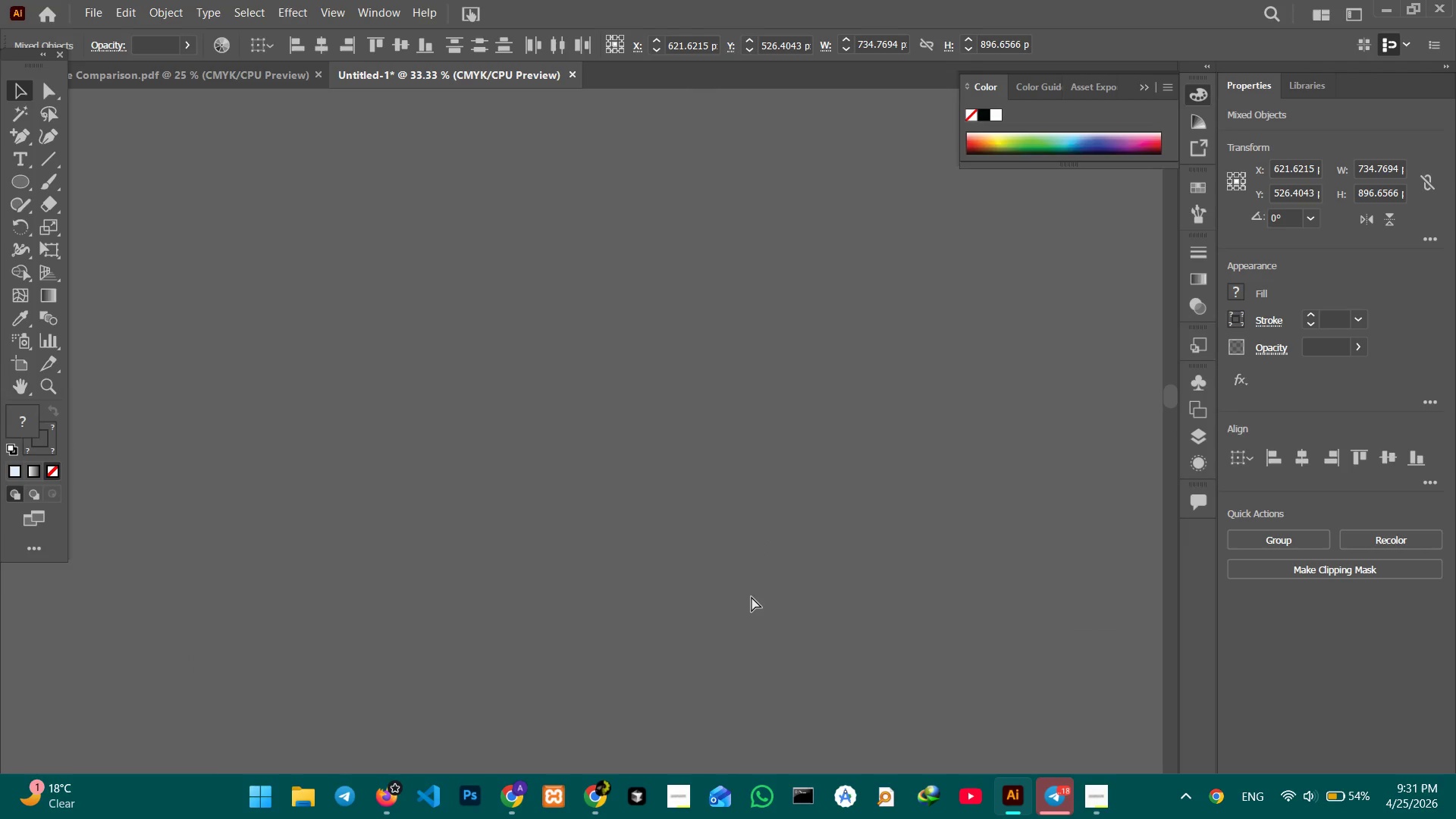 
key(Control+V)
 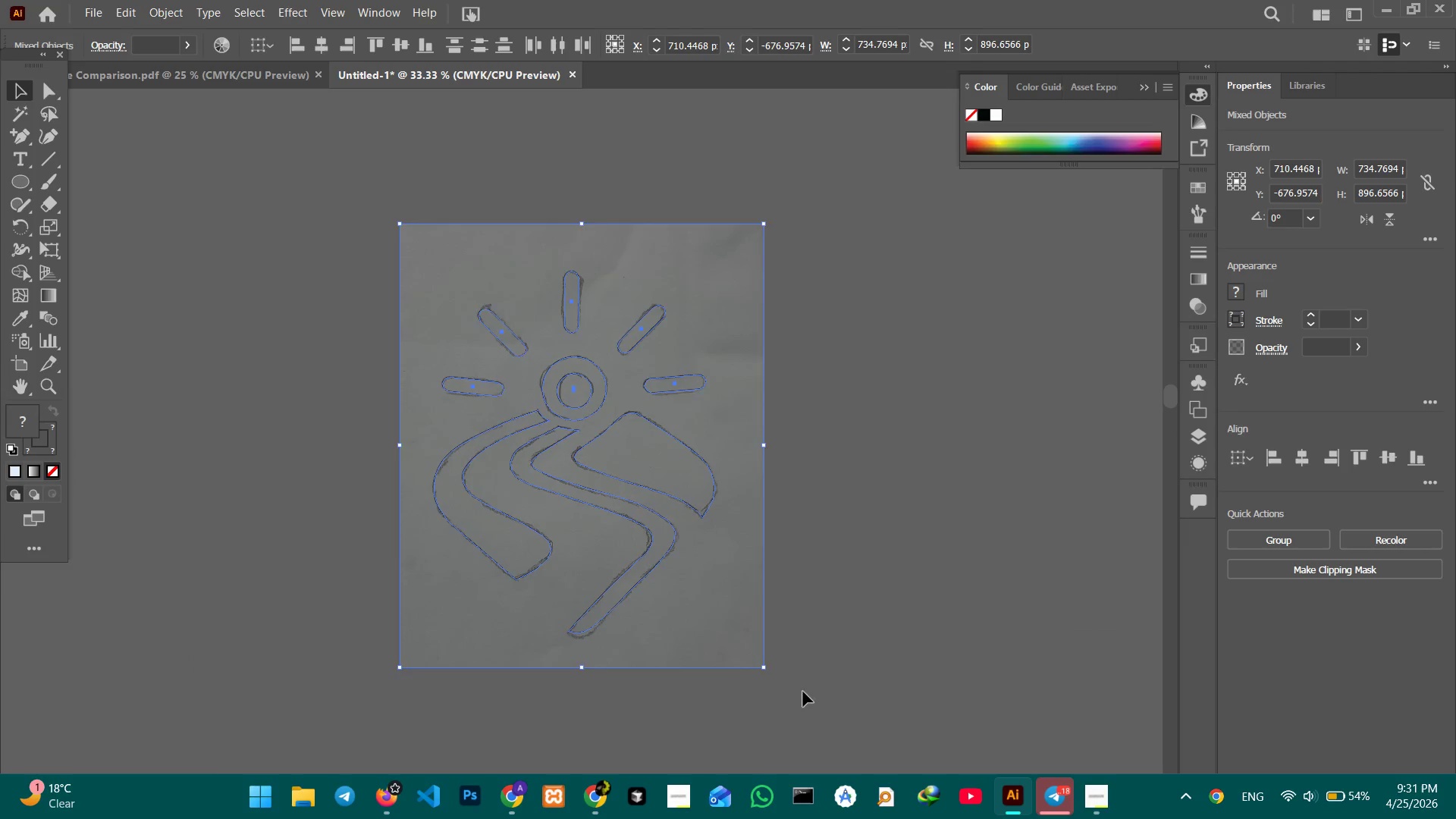 
hold_key(key=Space, duration=1.11)
 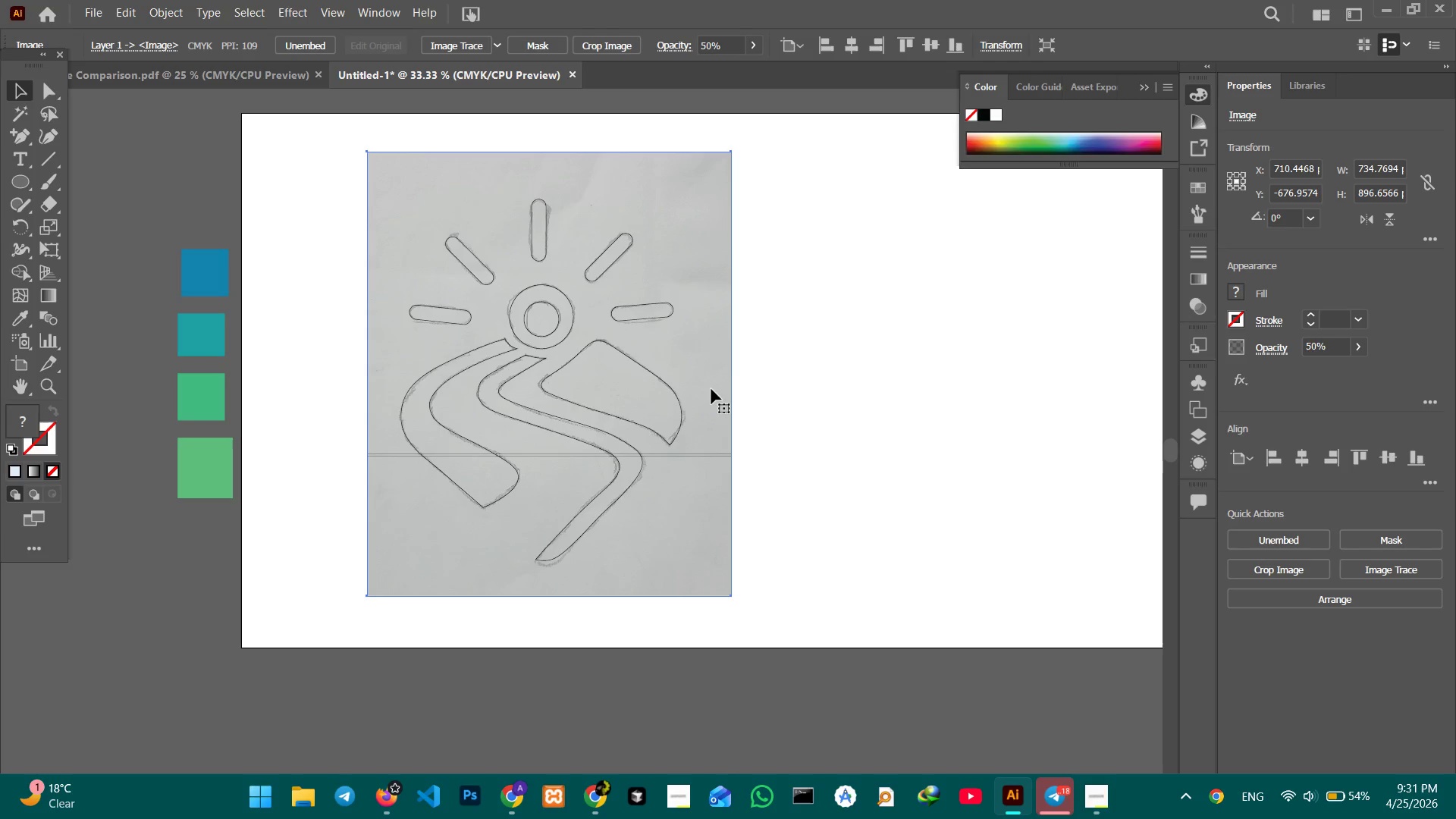 
left_click_drag(start_coordinate=[807, 688], to_coordinate=[865, 367])
 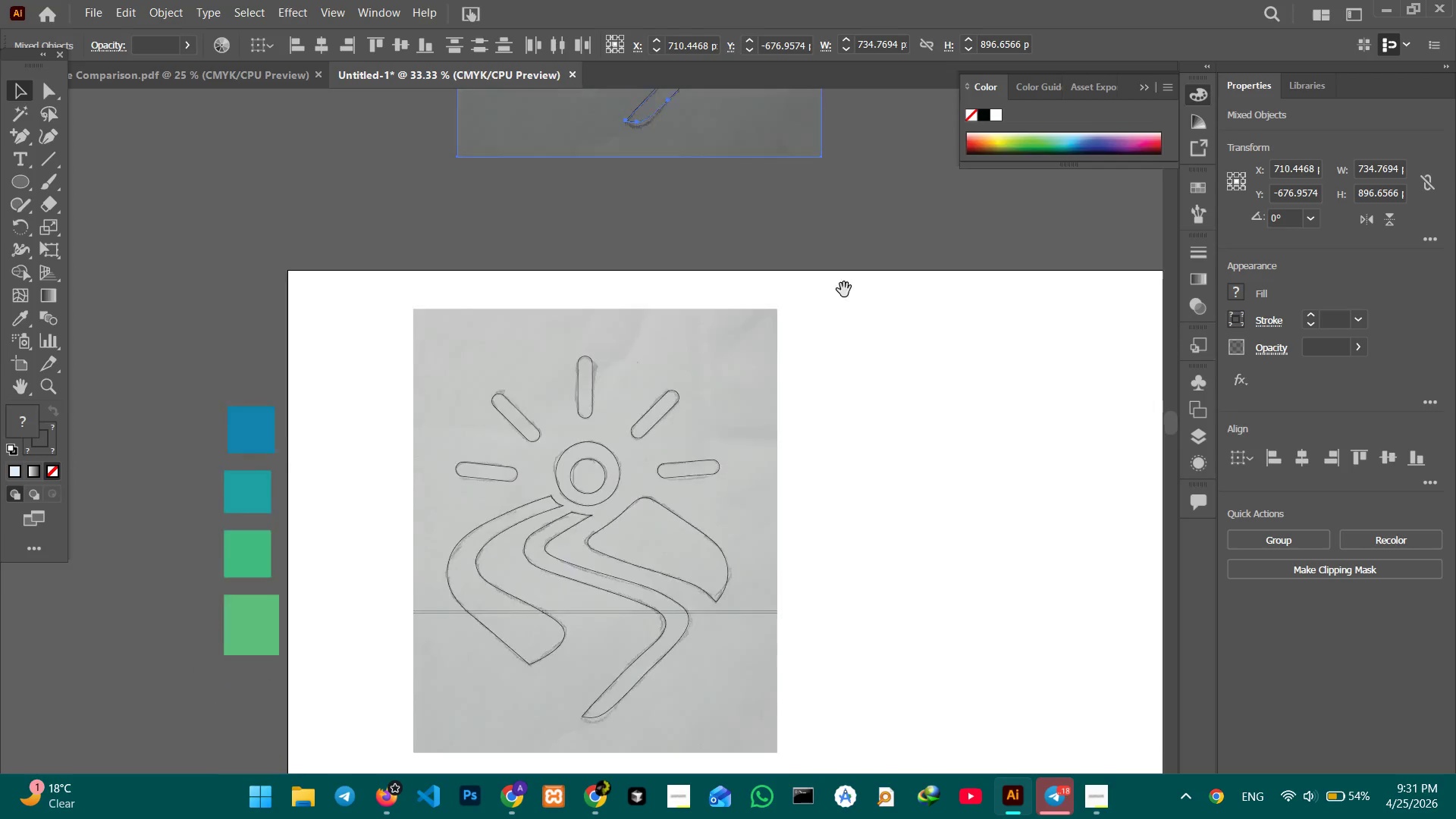 
left_click_drag(start_coordinate=[846, 504], to_coordinate=[844, 290])
 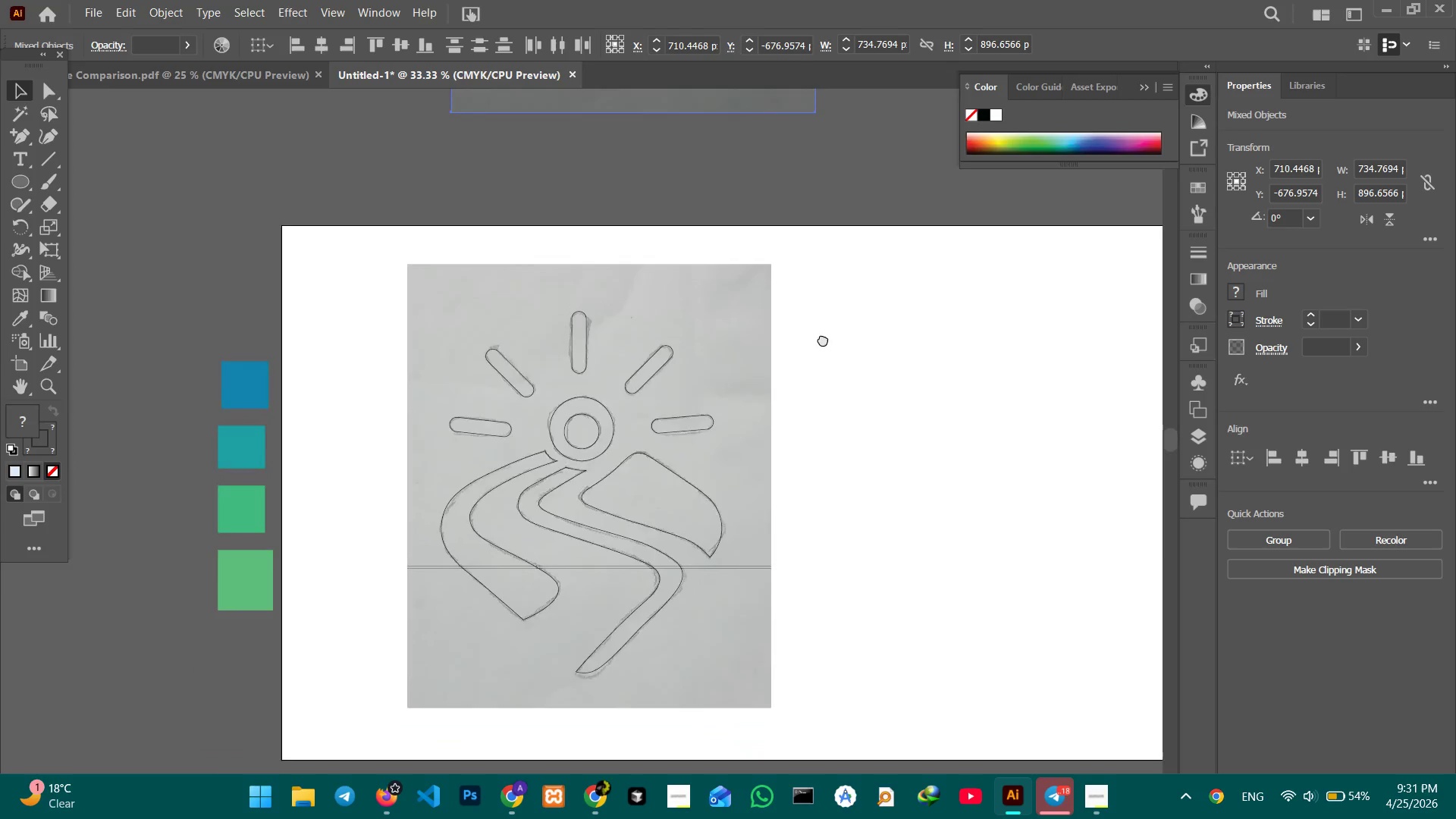 
left_click_drag(start_coordinate=[864, 466], to_coordinate=[819, 329])
 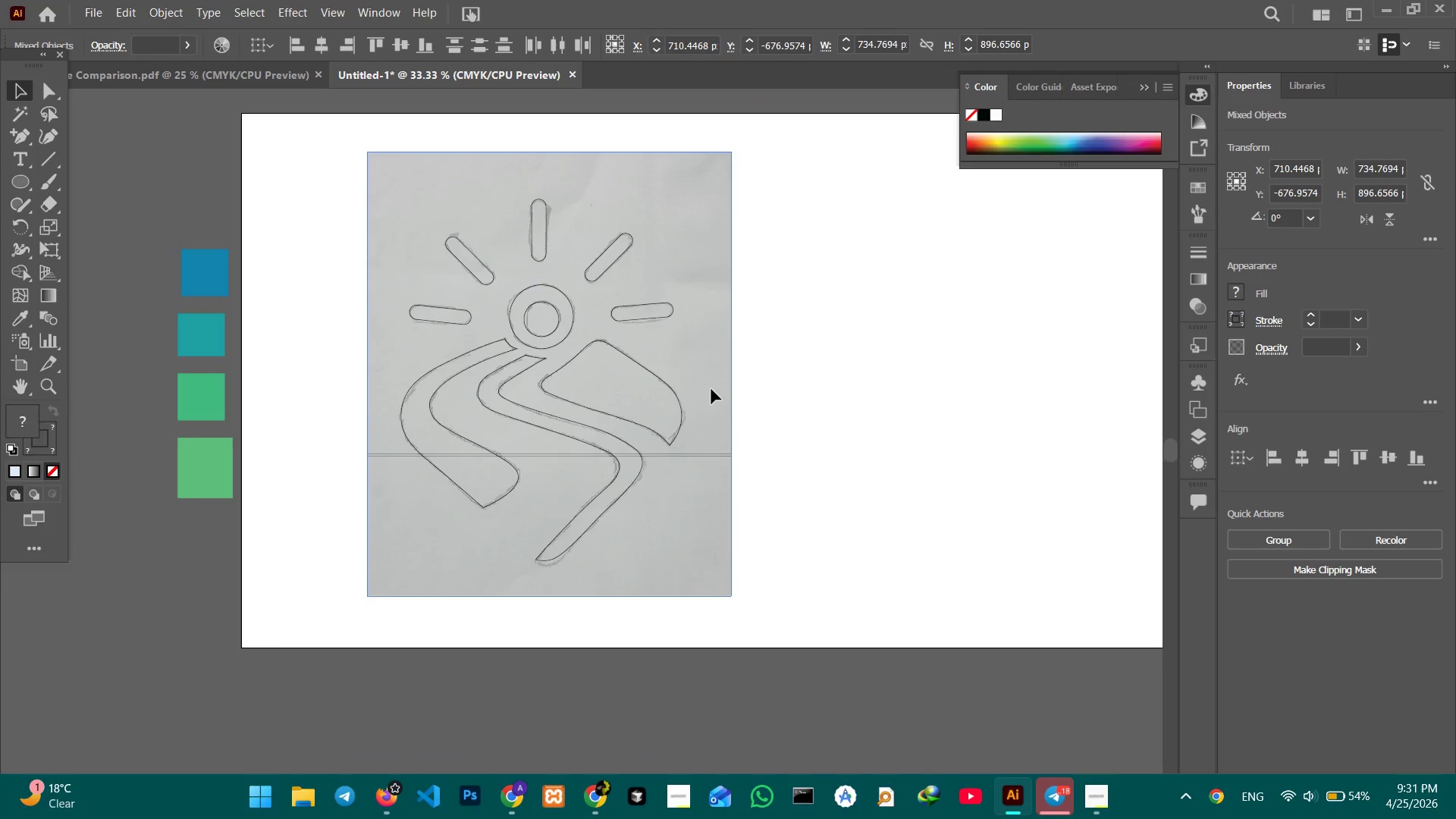 
triple_click([711, 389])
 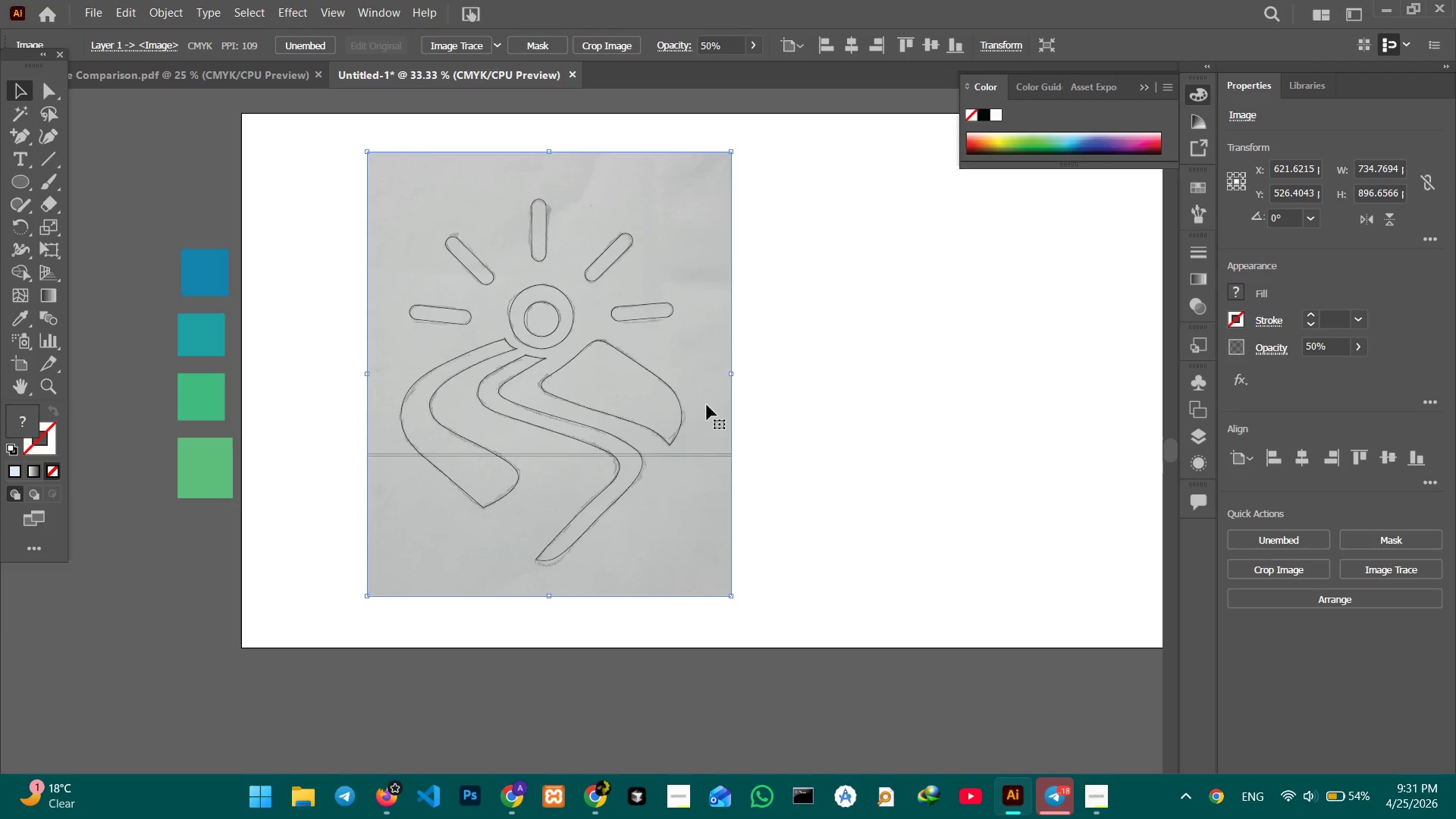 
key(Backspace)
 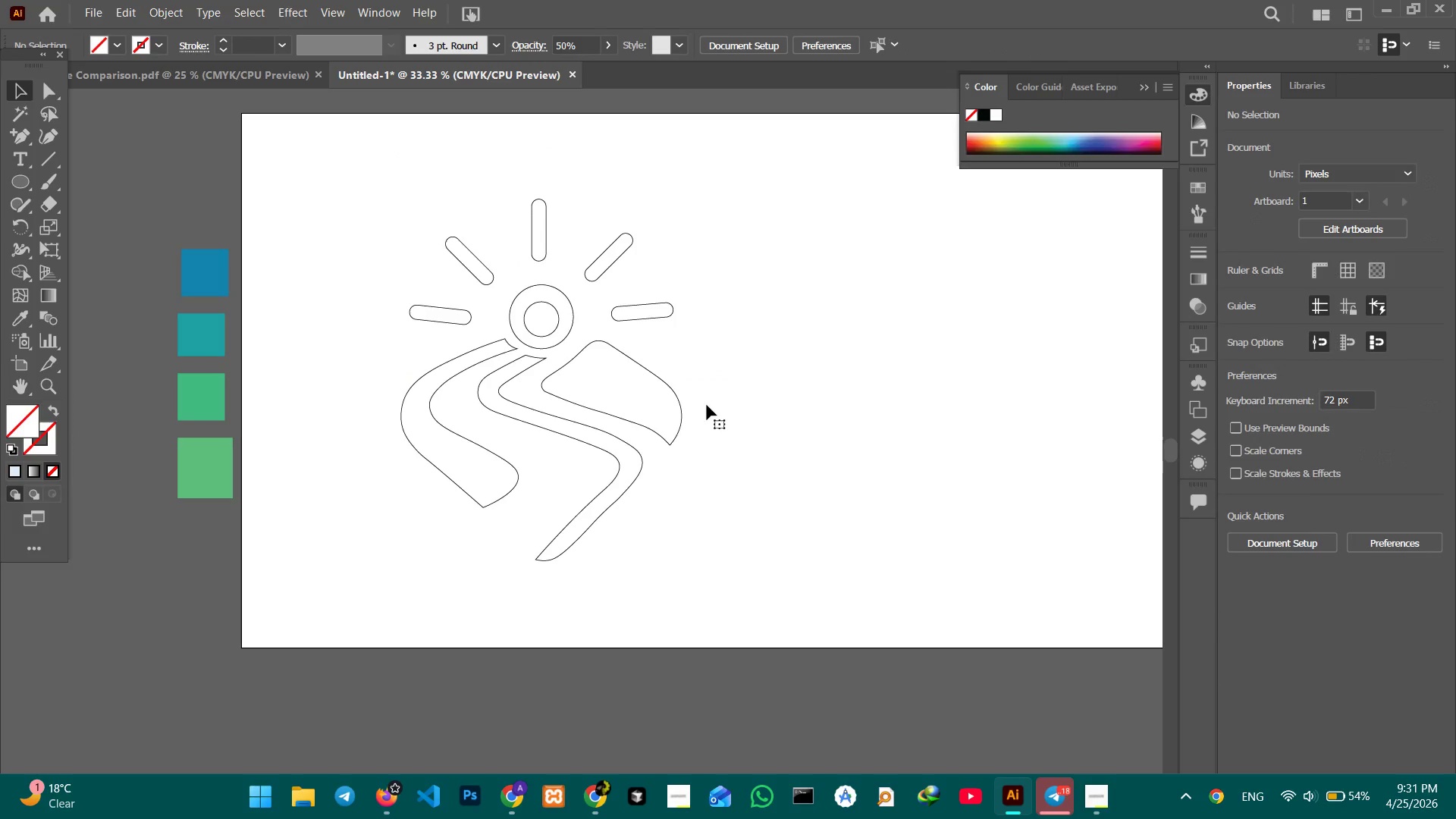 
hold_key(key=ControlLeft, duration=0.73)
 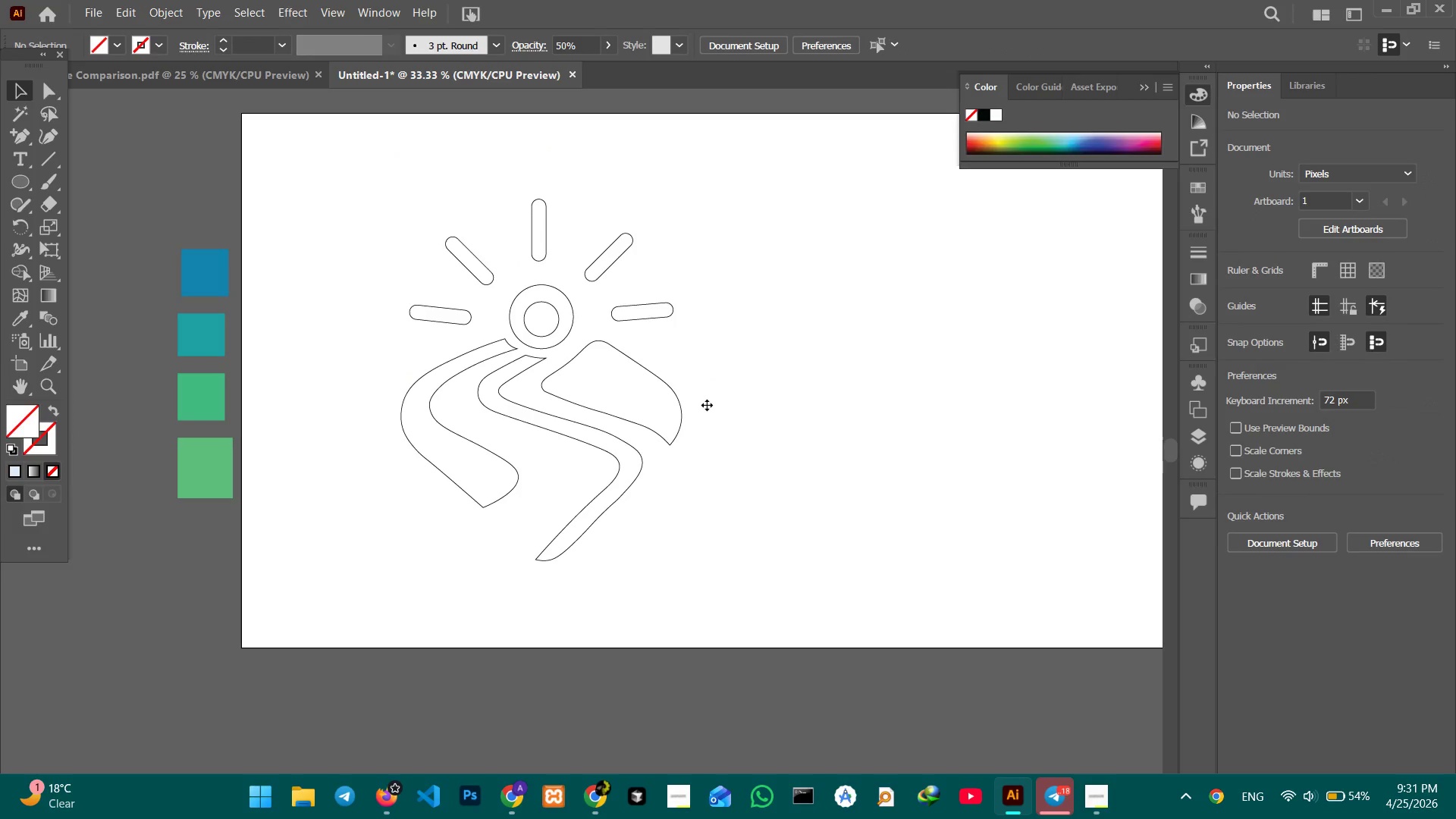 
key(Control+Equal)
 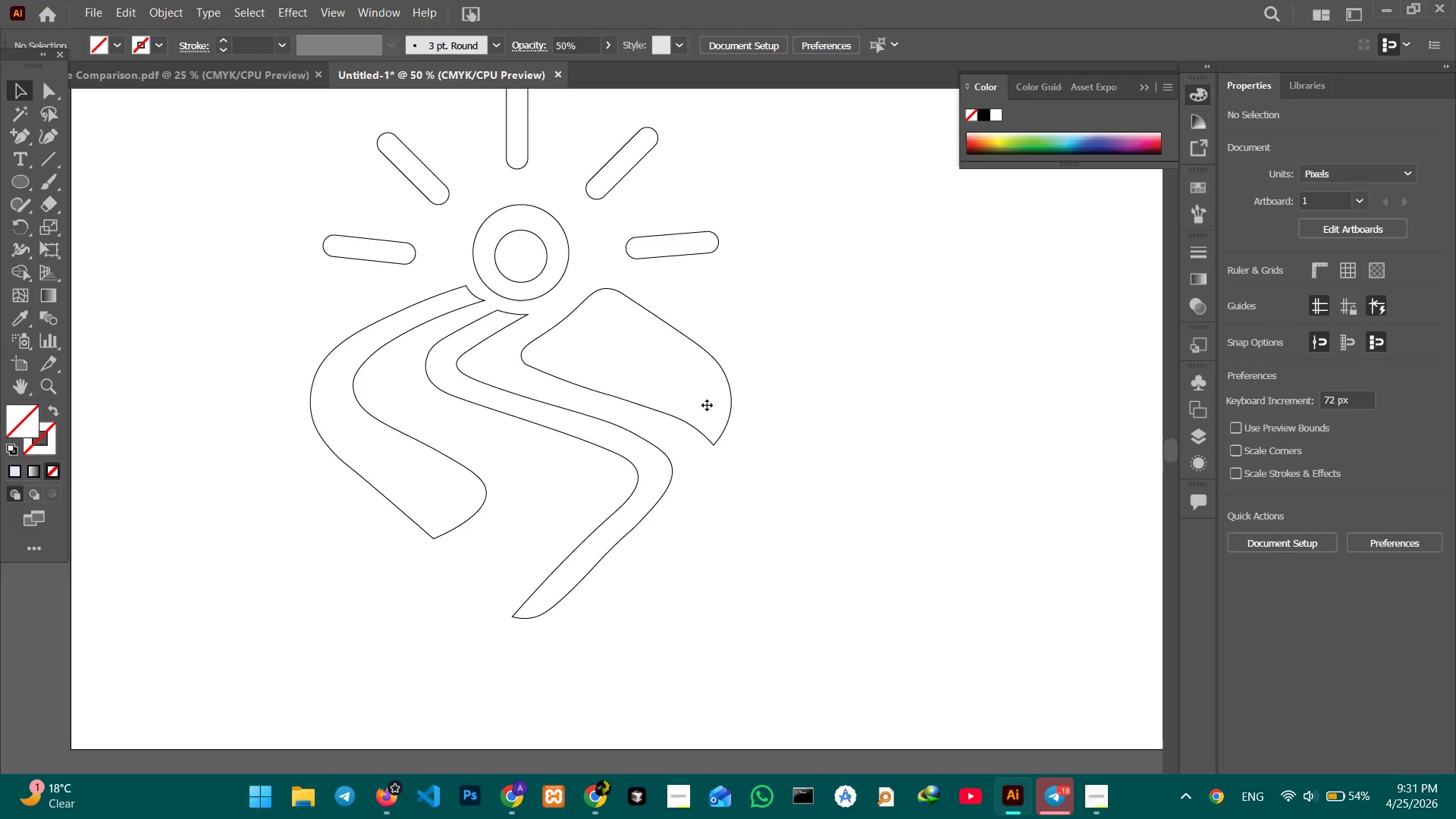 
hold_key(key=Space, duration=1.12)
 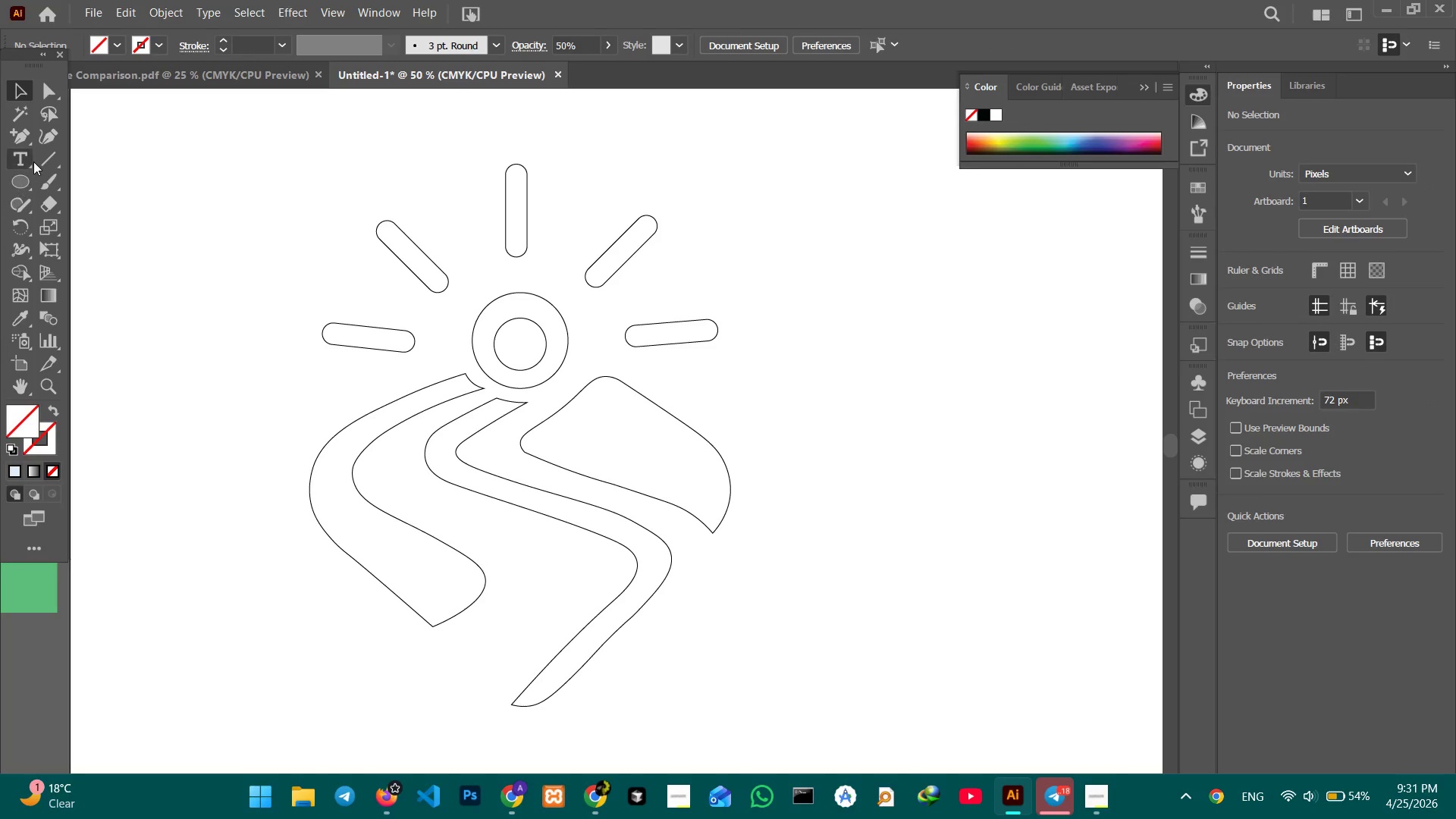 
left_click_drag(start_coordinate=[710, 416], to_coordinate=[709, 504])
 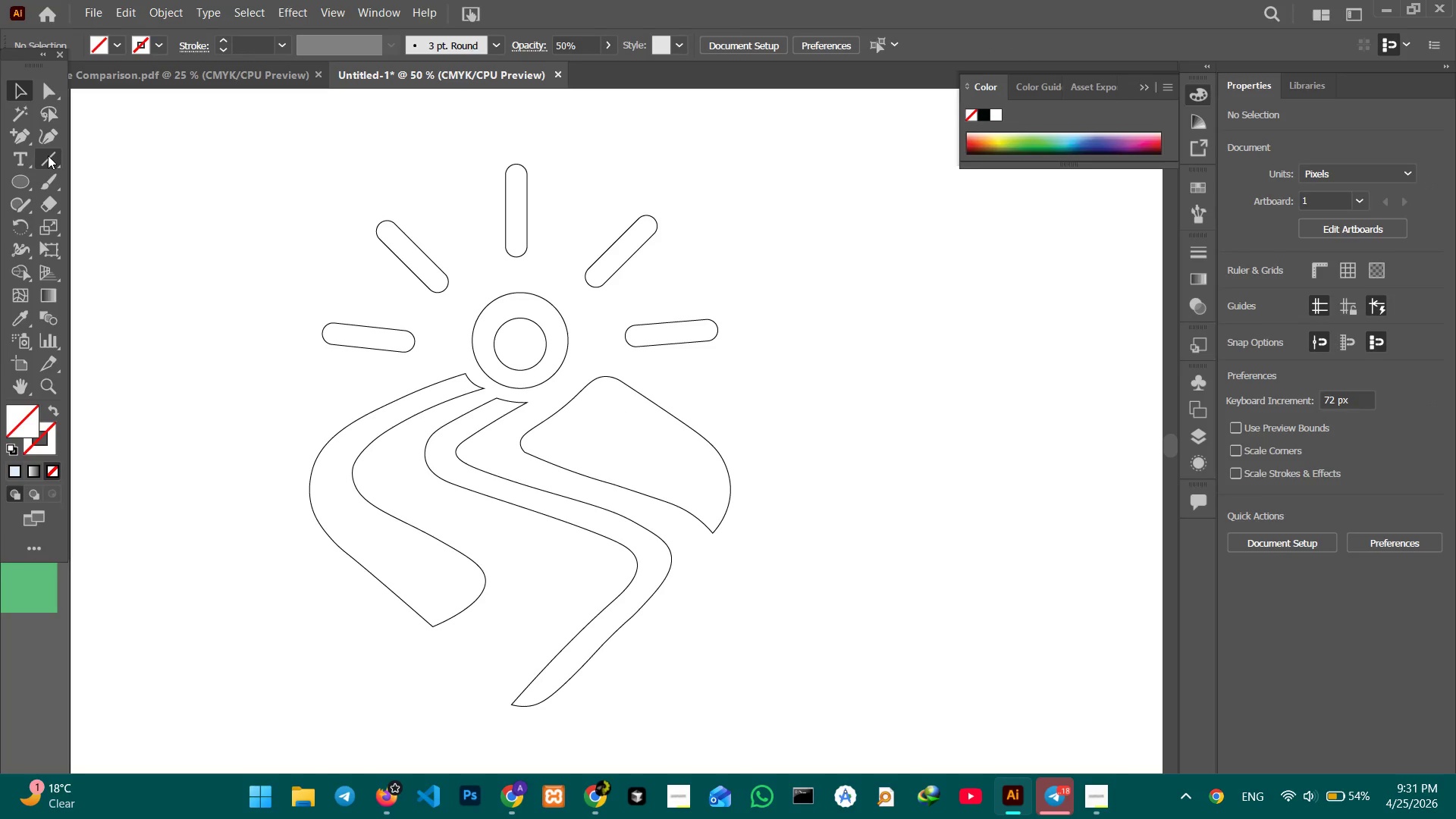 
left_click([48, 155])
 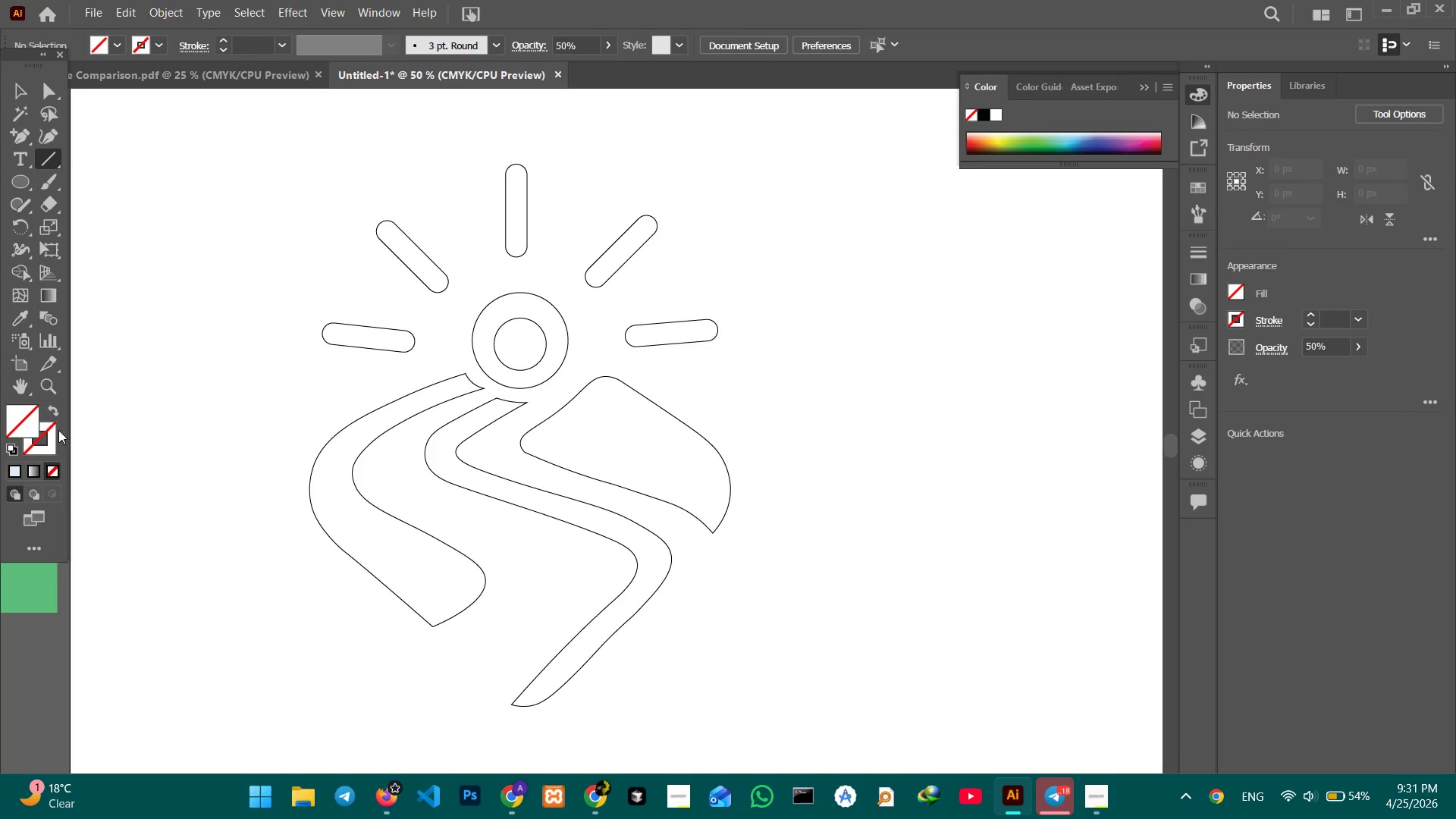 
left_click([41, 450])
 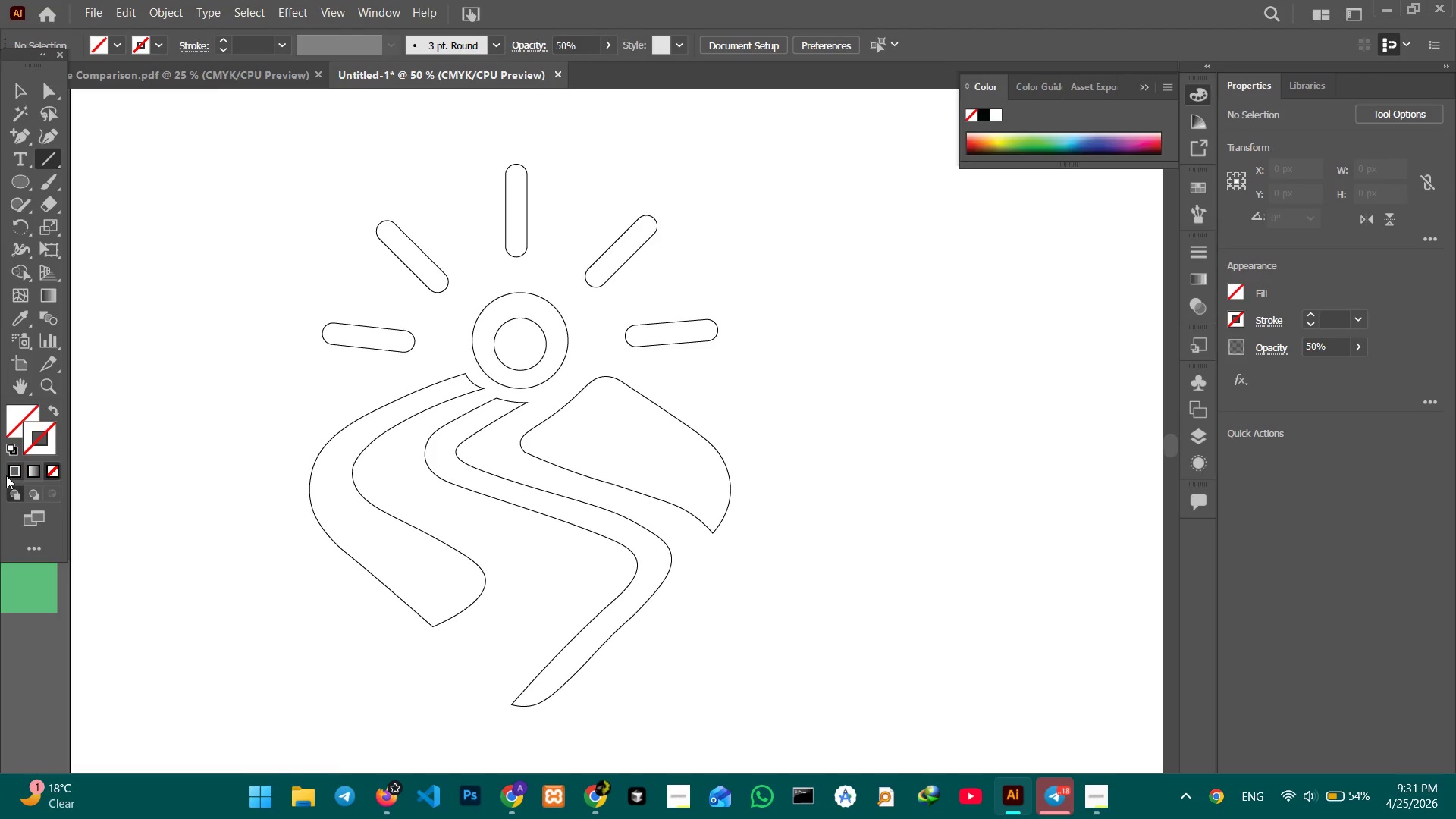 
left_click([11, 474])
 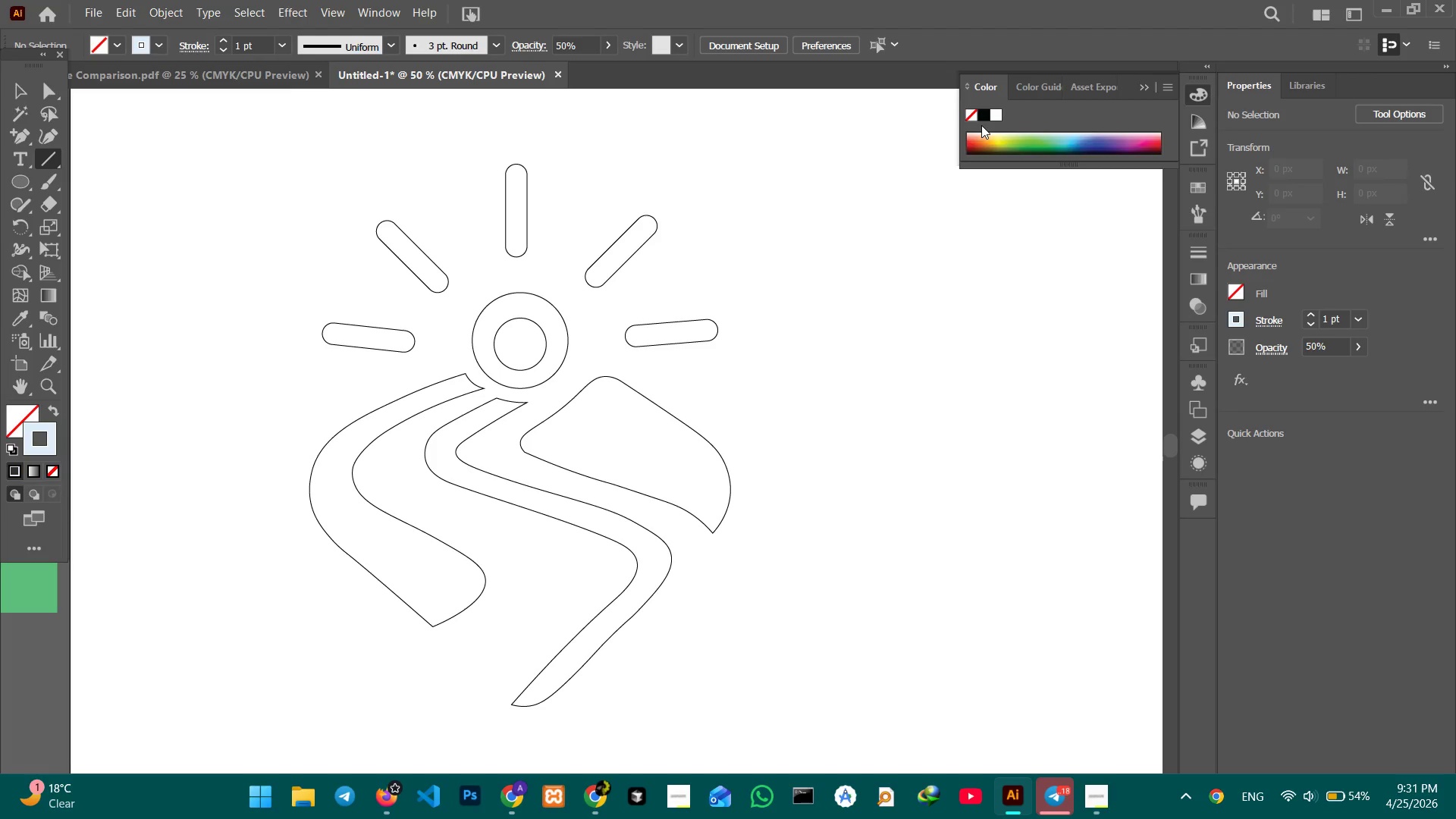 
left_click([982, 119])
 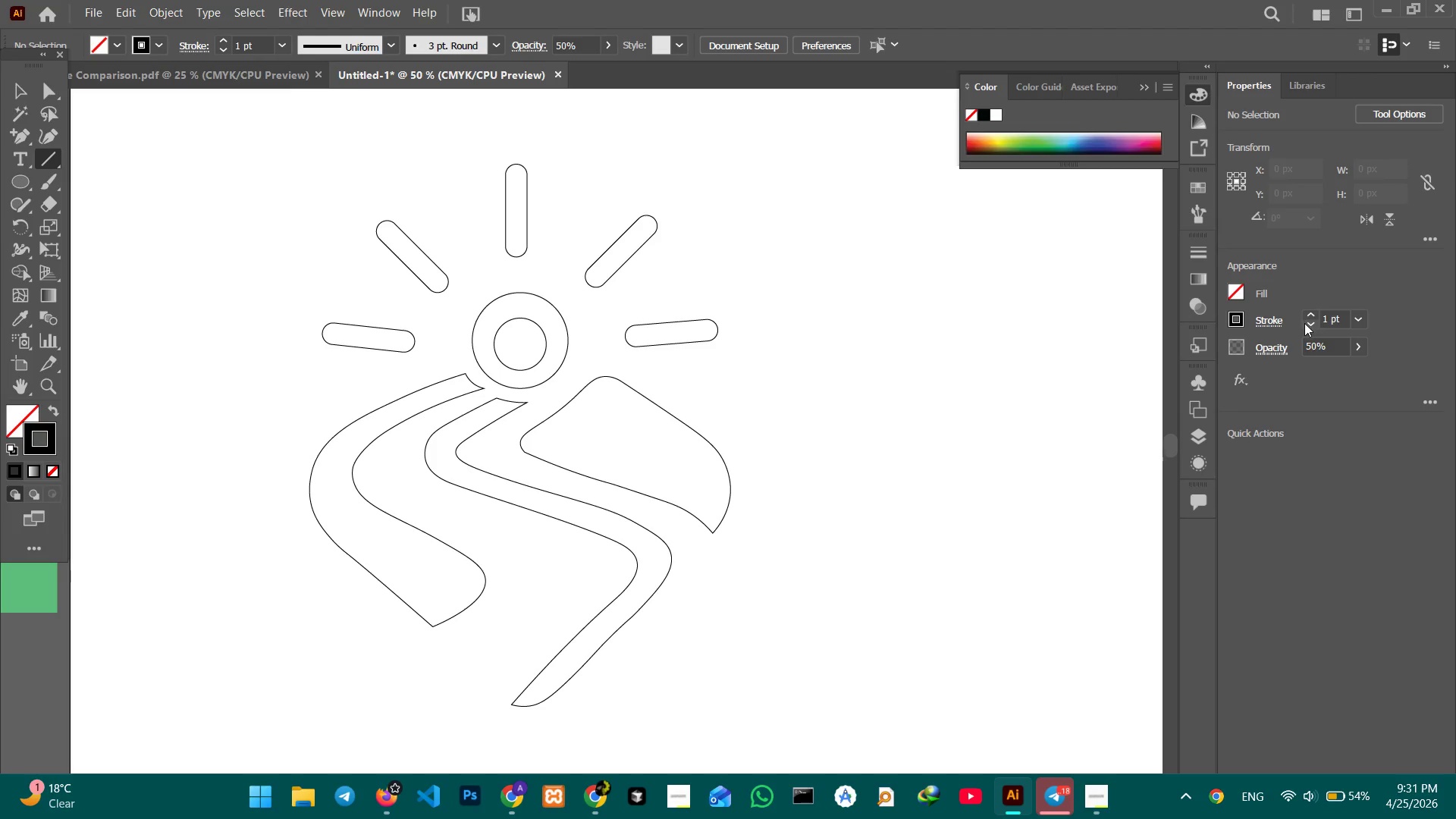 
left_click([1306, 325])
 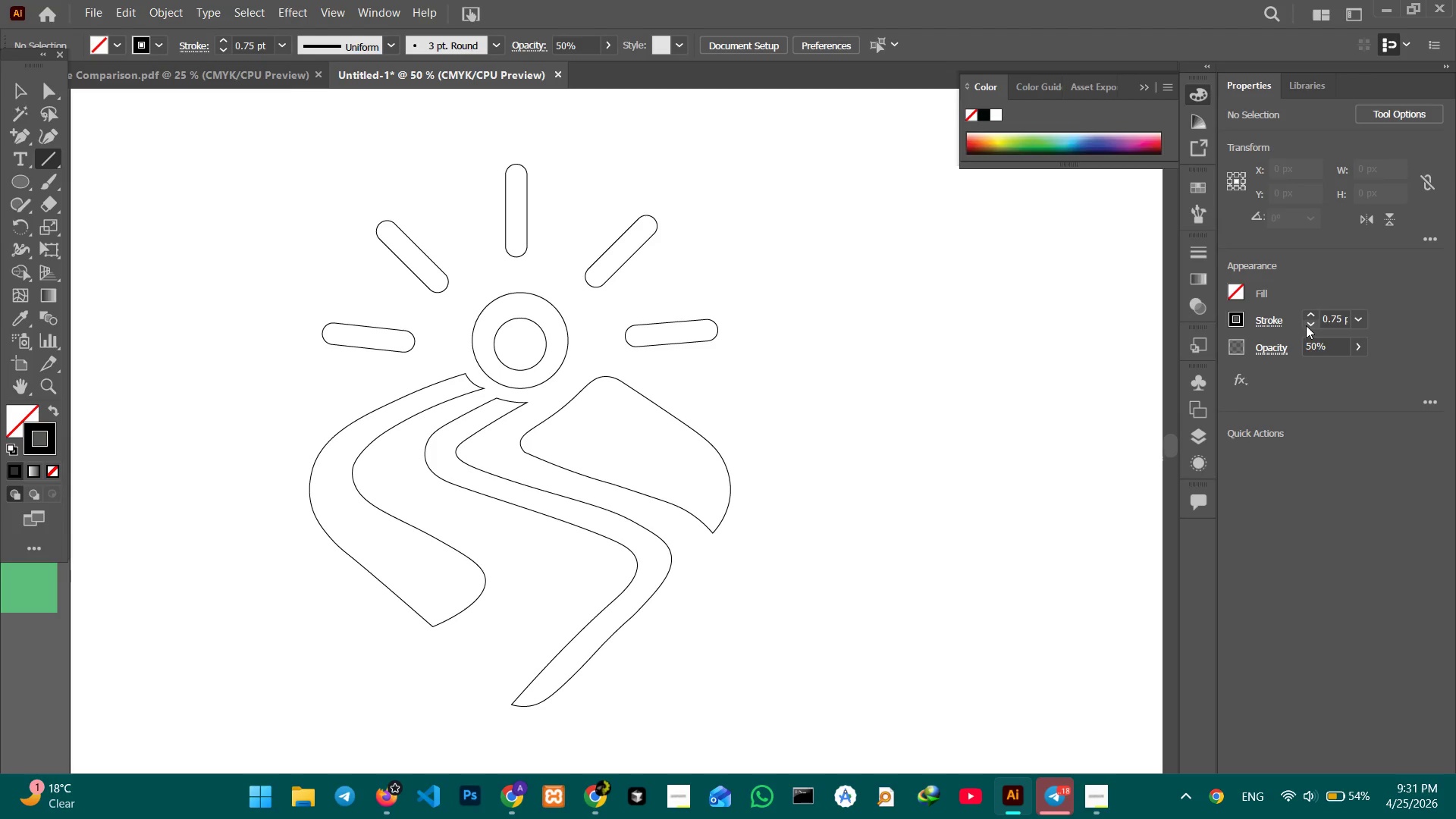 
double_click([1306, 325])
 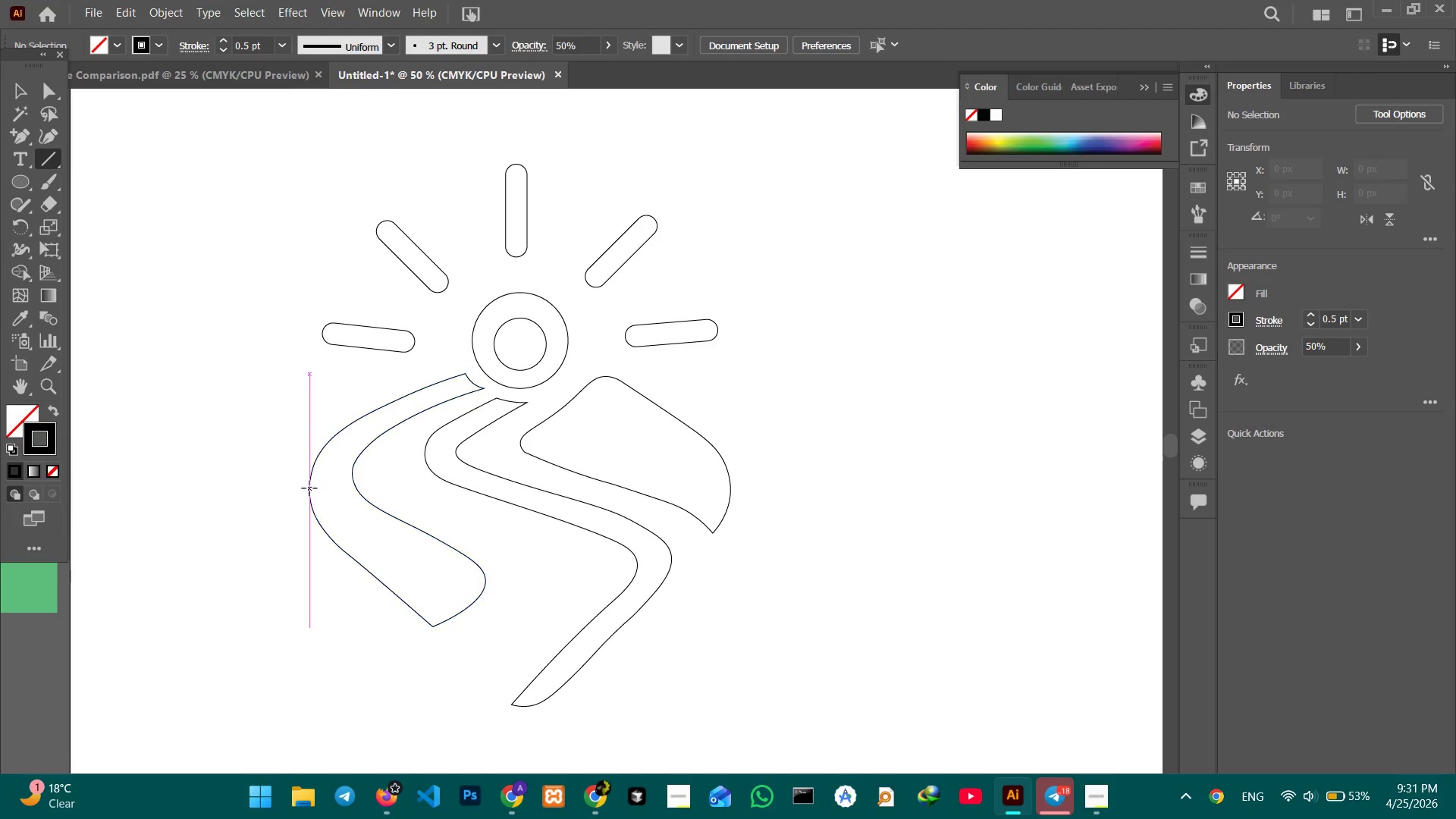 
left_click_drag(start_coordinate=[309, 488], to_coordinate=[318, 739])
 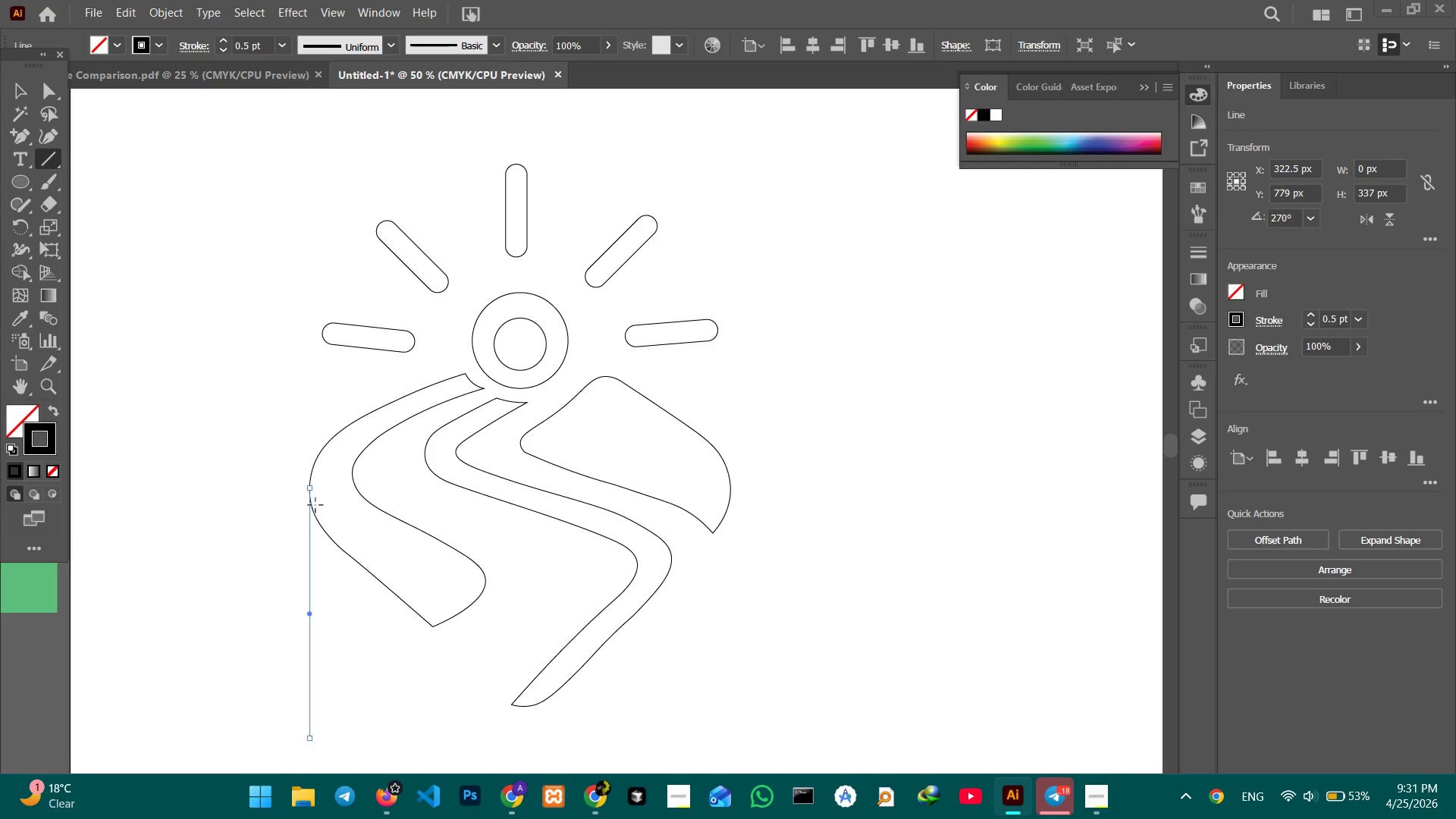 
hold_key(key=ShiftLeft, duration=3.27)
 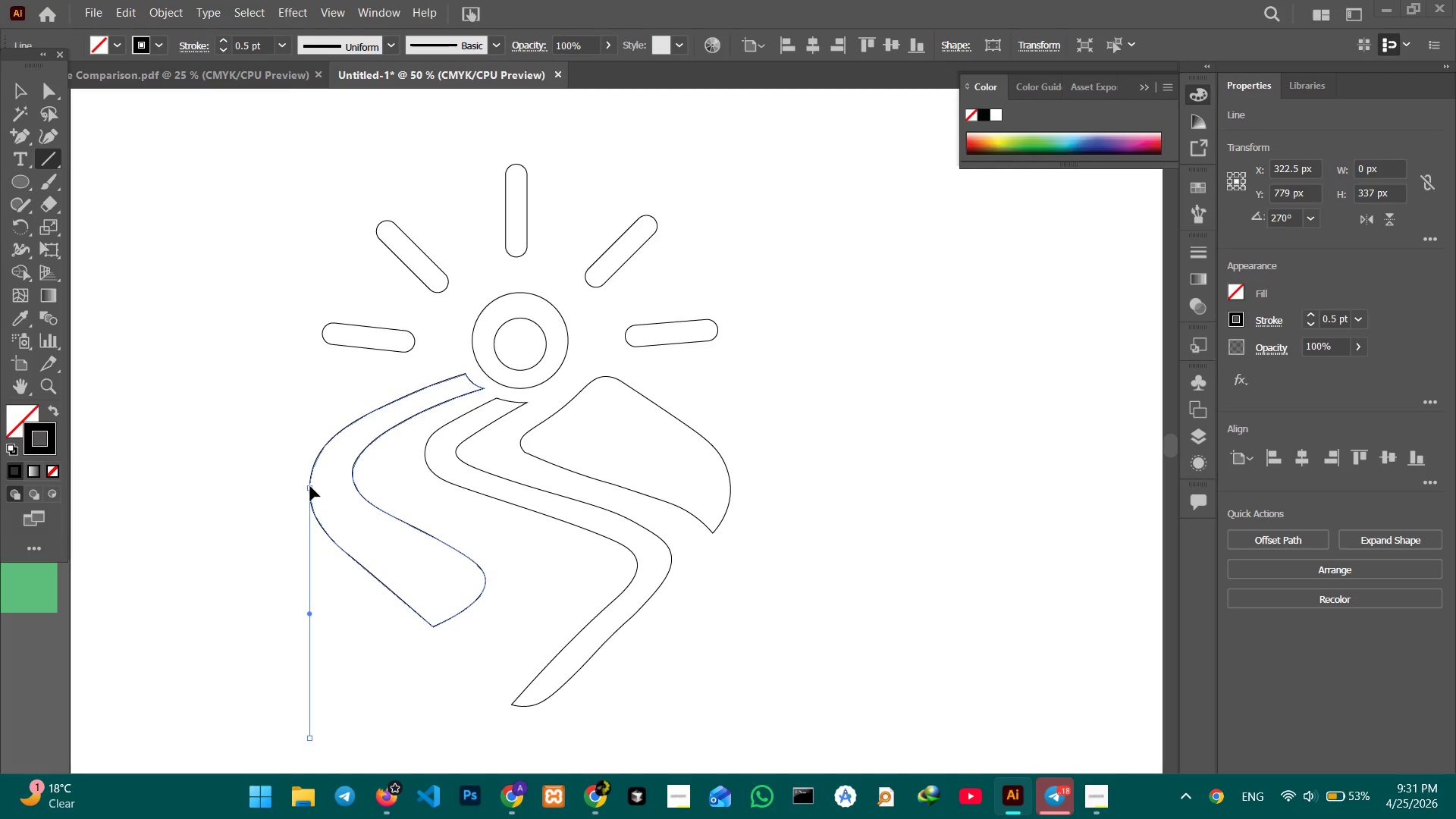 
left_click_drag(start_coordinate=[310, 487], to_coordinate=[337, 105])
 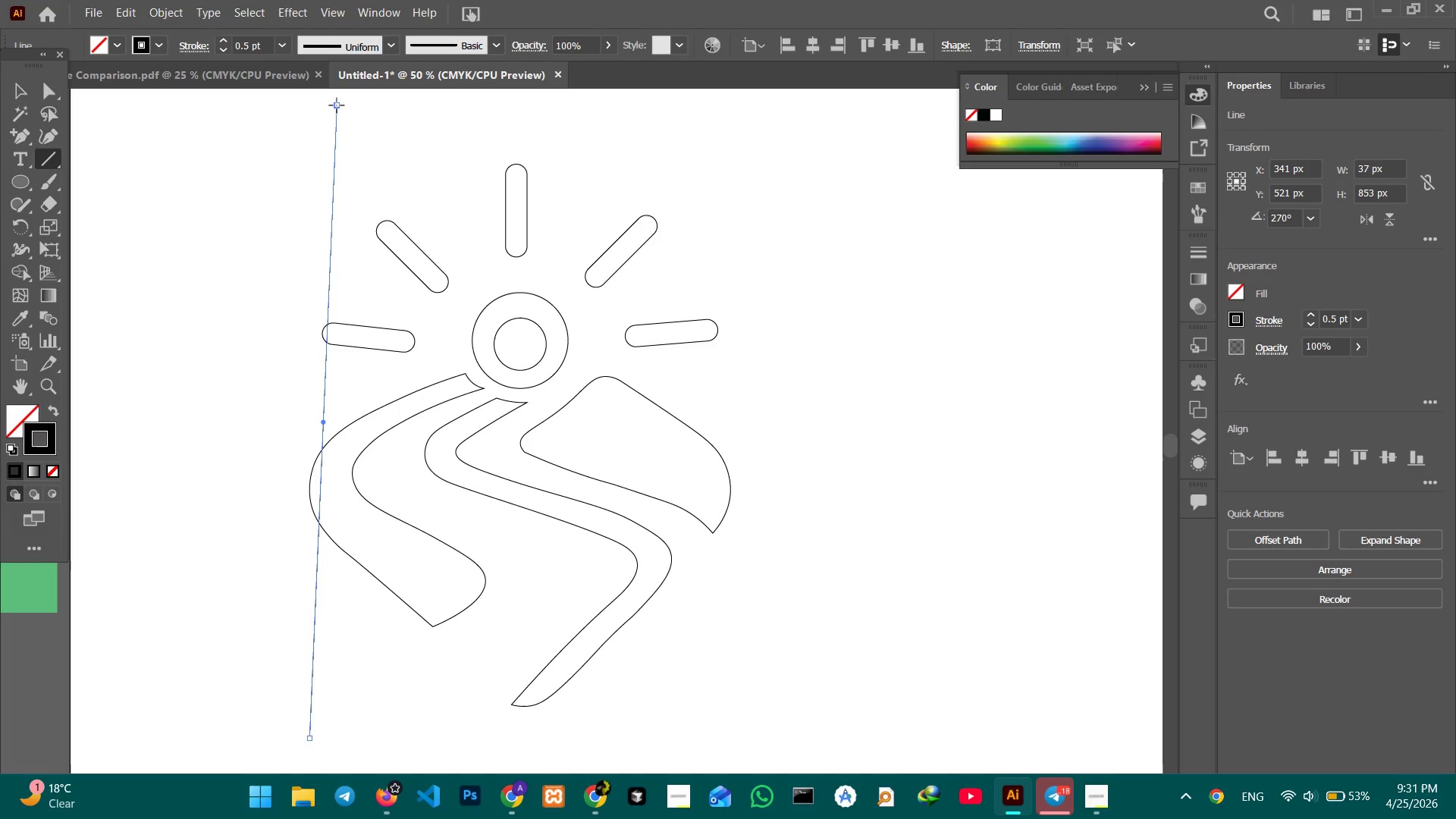 
hold_key(key=ShiftLeft, duration=4.95)
 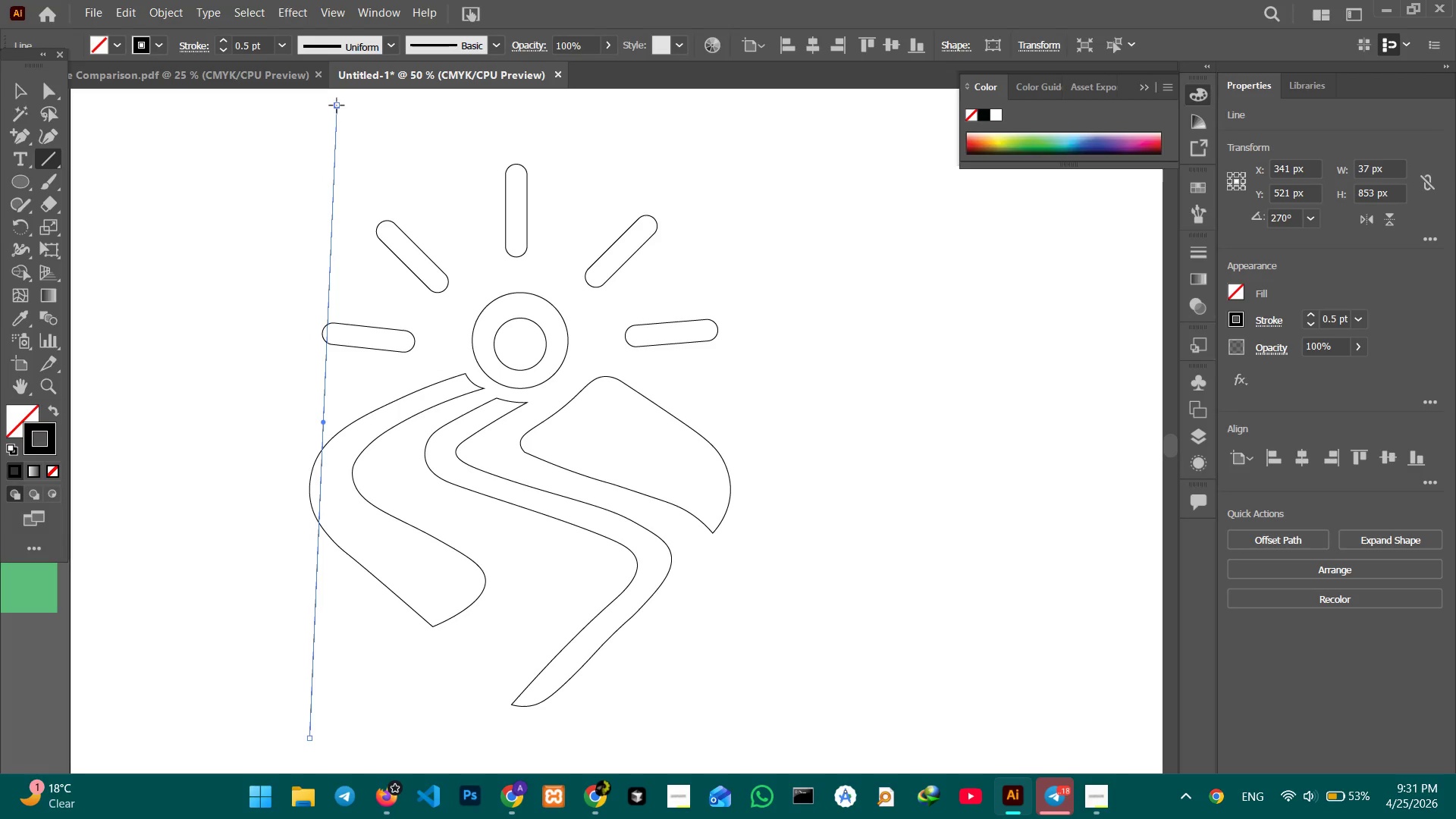 
key(Control+ControlLeft)
 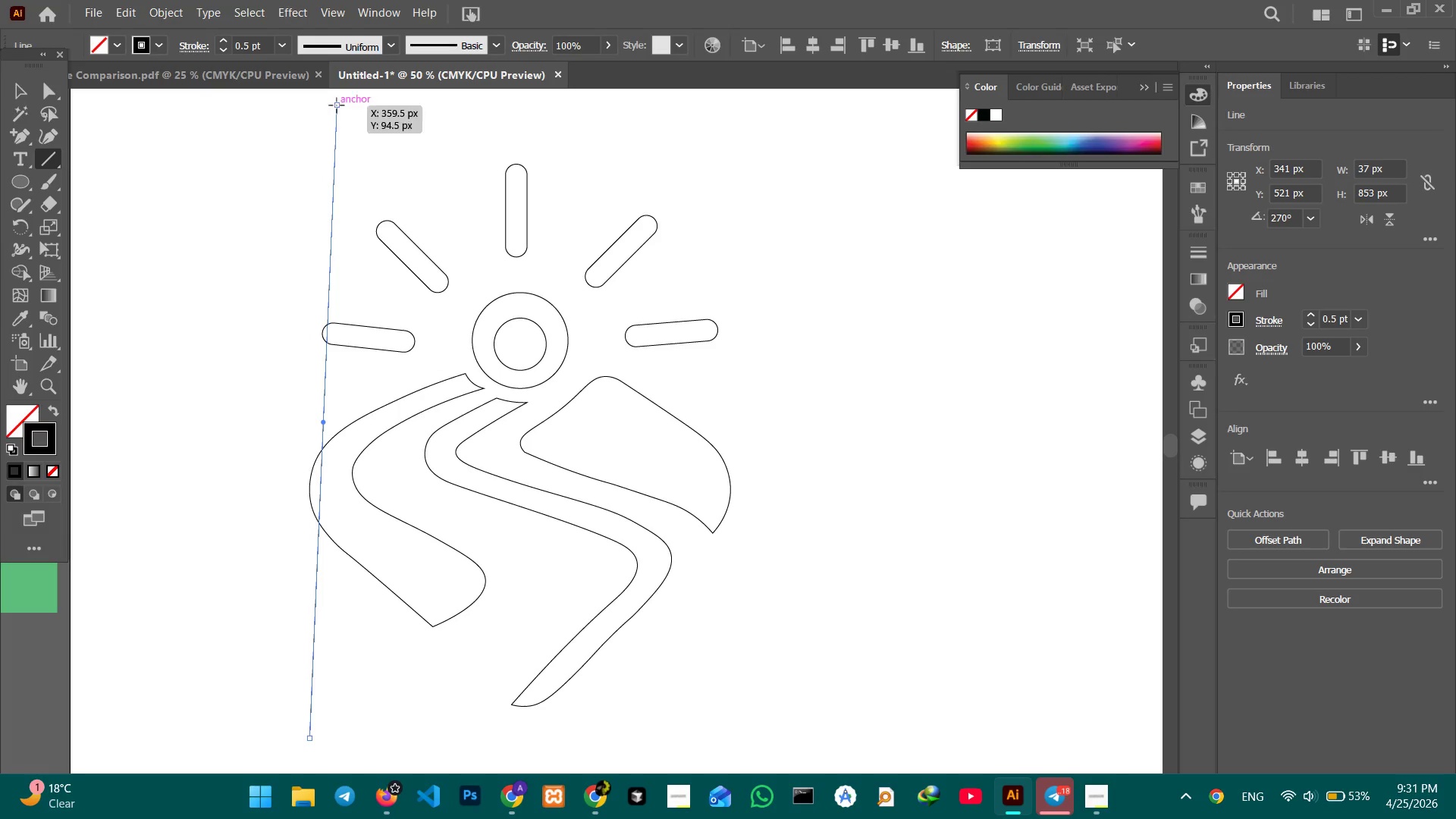 
key(Control+Shift+ShiftLeft)
 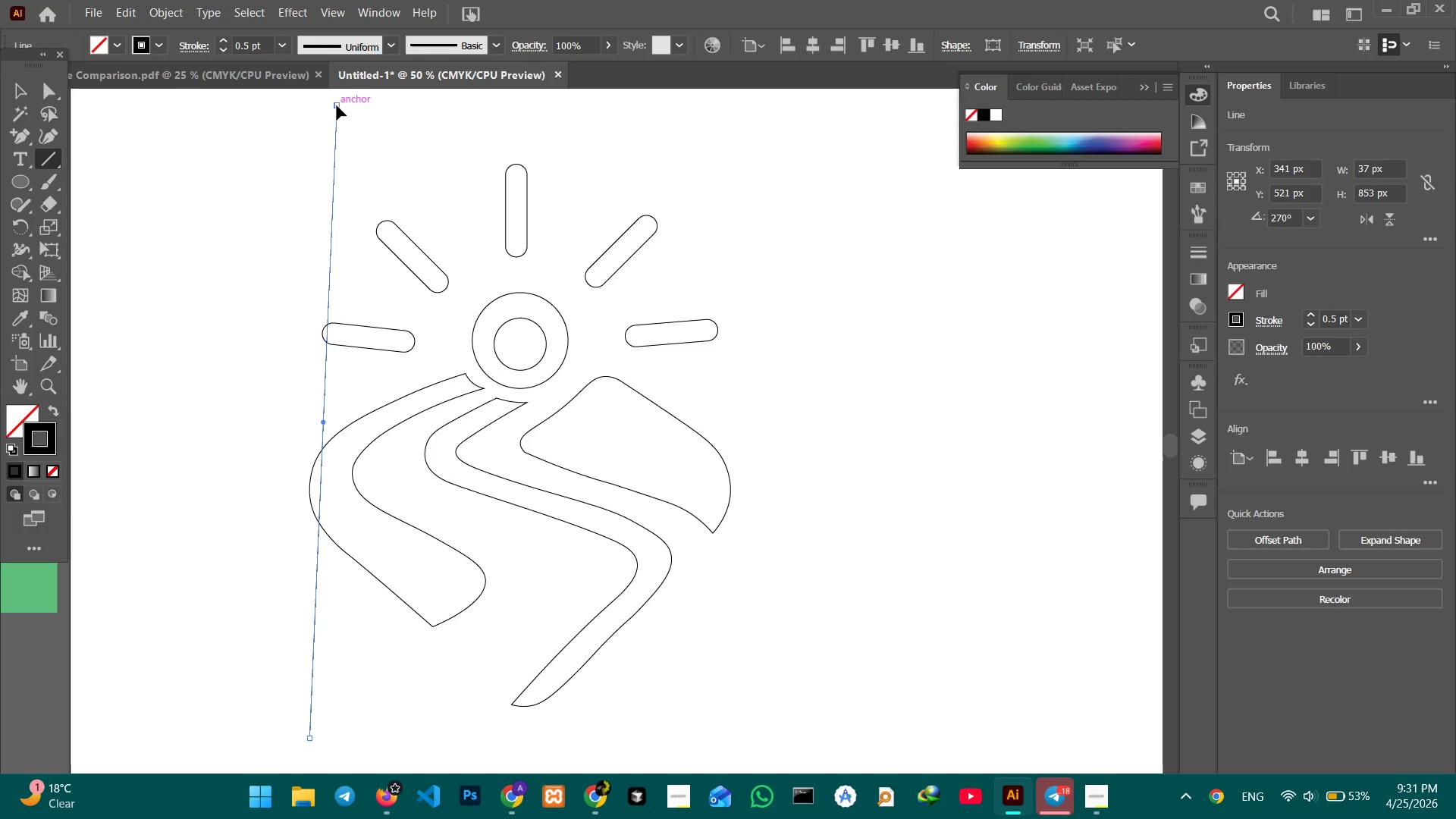 
key(Control+Z)
 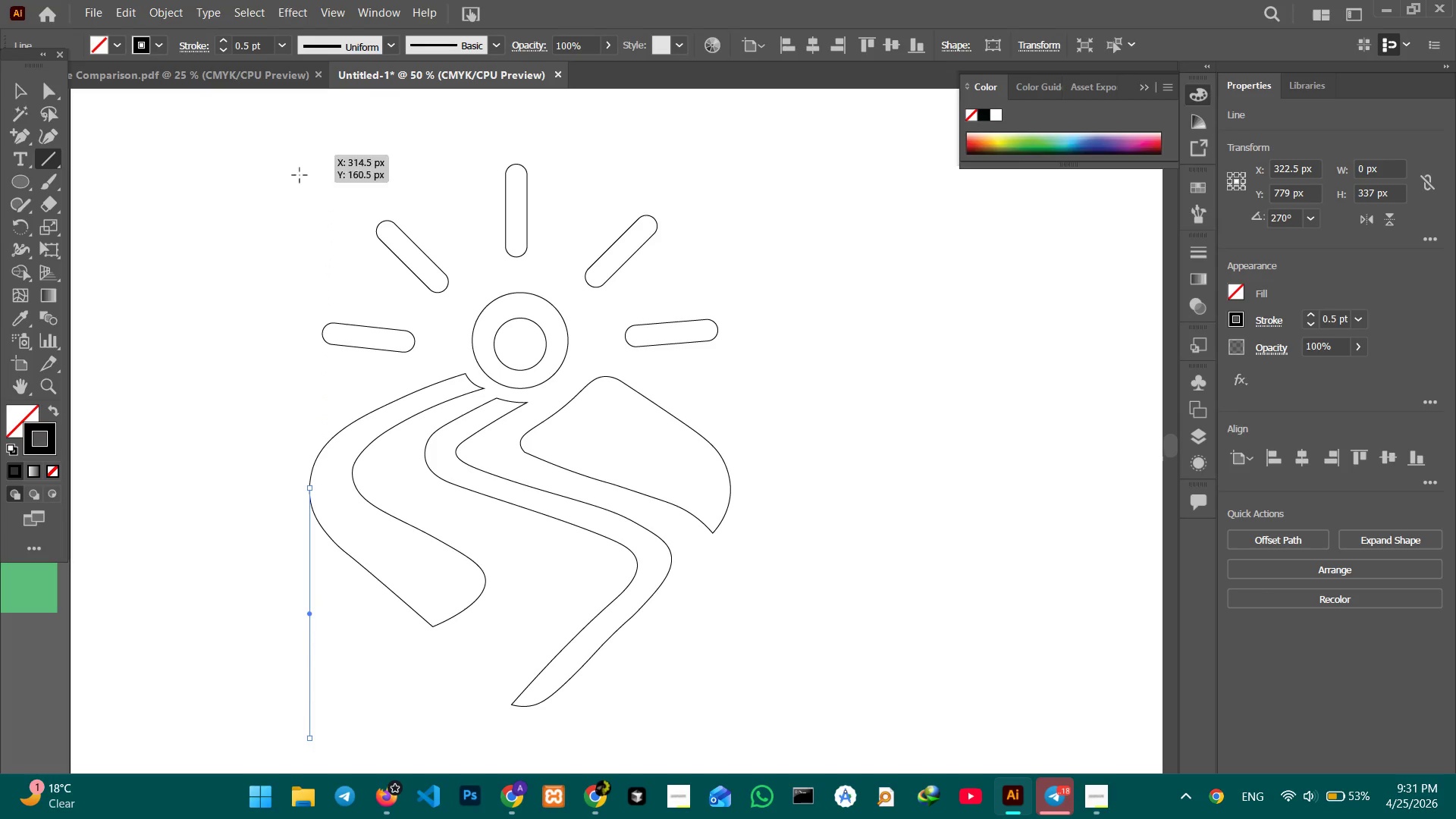 
hold_key(key=ShiftLeft, duration=1.88)
 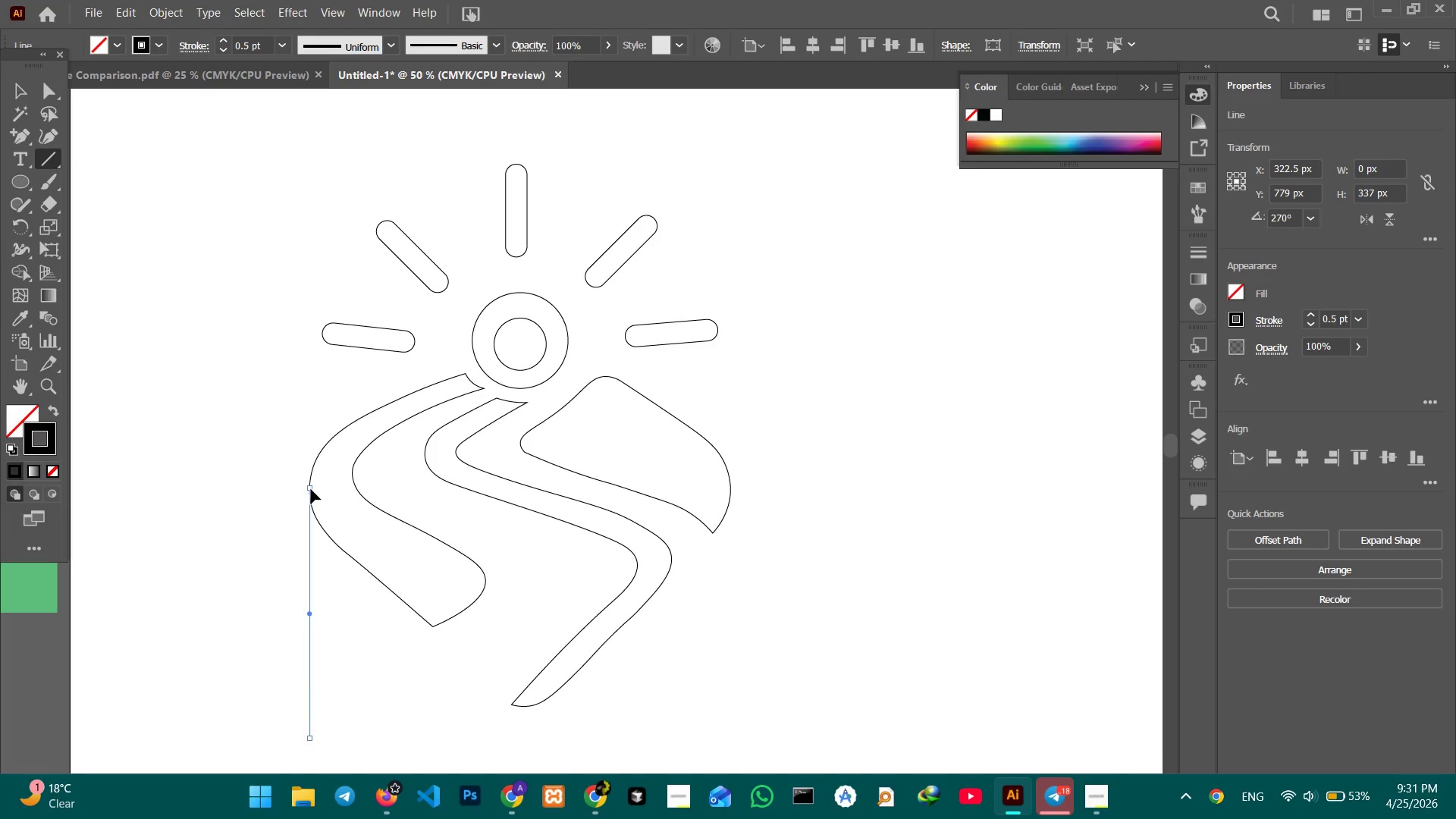 
left_click_drag(start_coordinate=[311, 489], to_coordinate=[320, 148])
 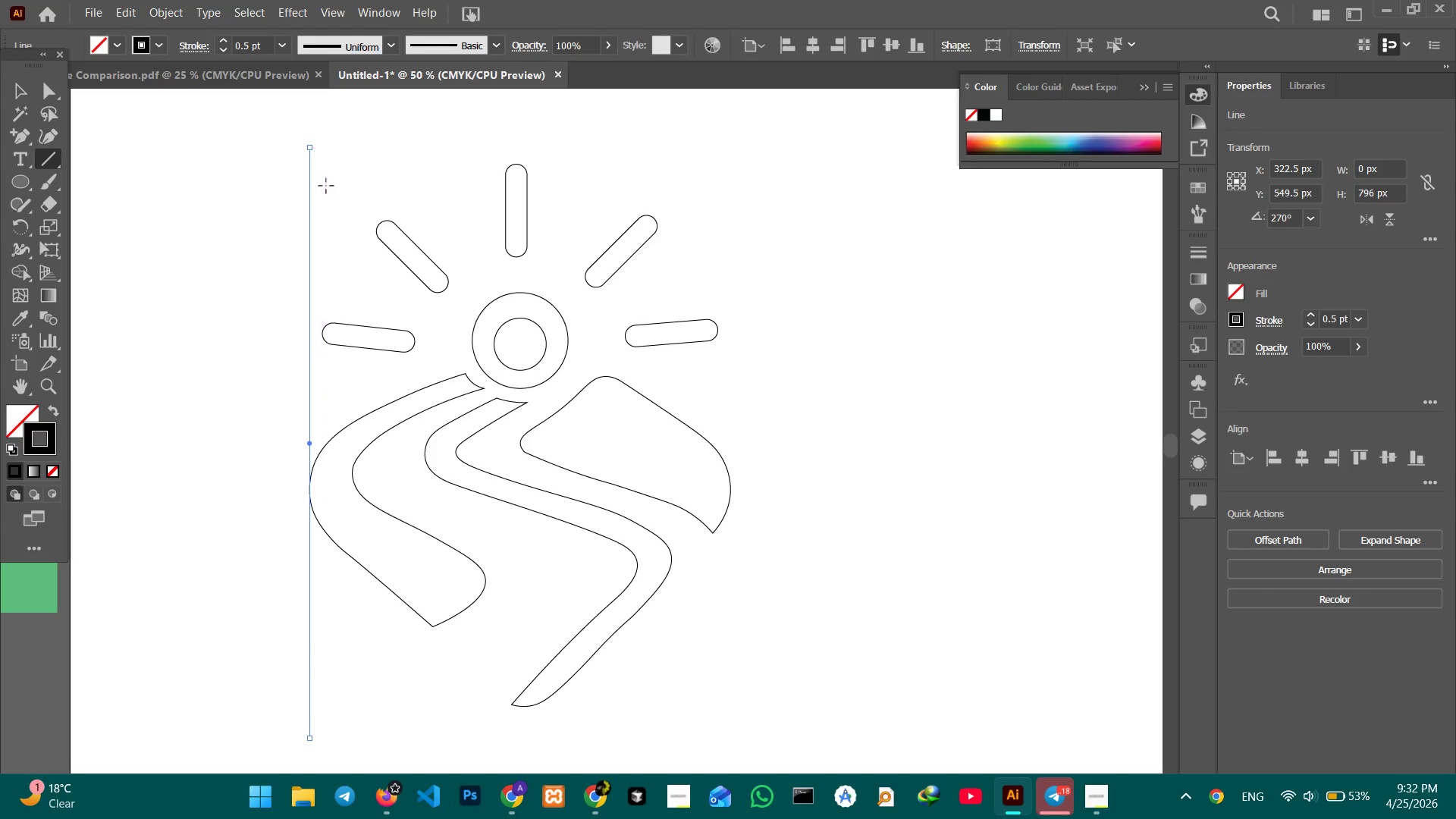 
hold_key(key=ShiftLeft, duration=1.66)
 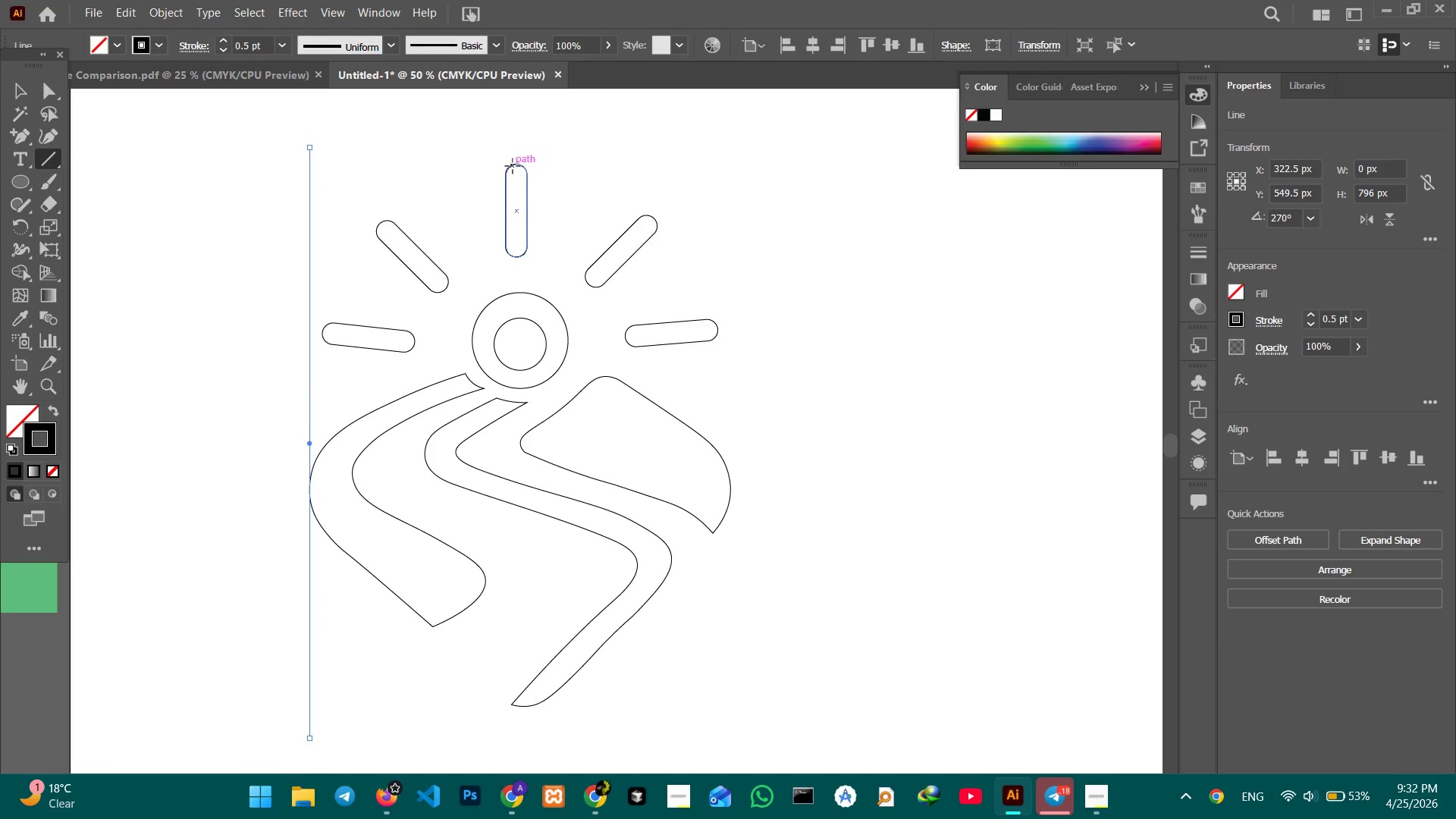 
wait(9.17)
 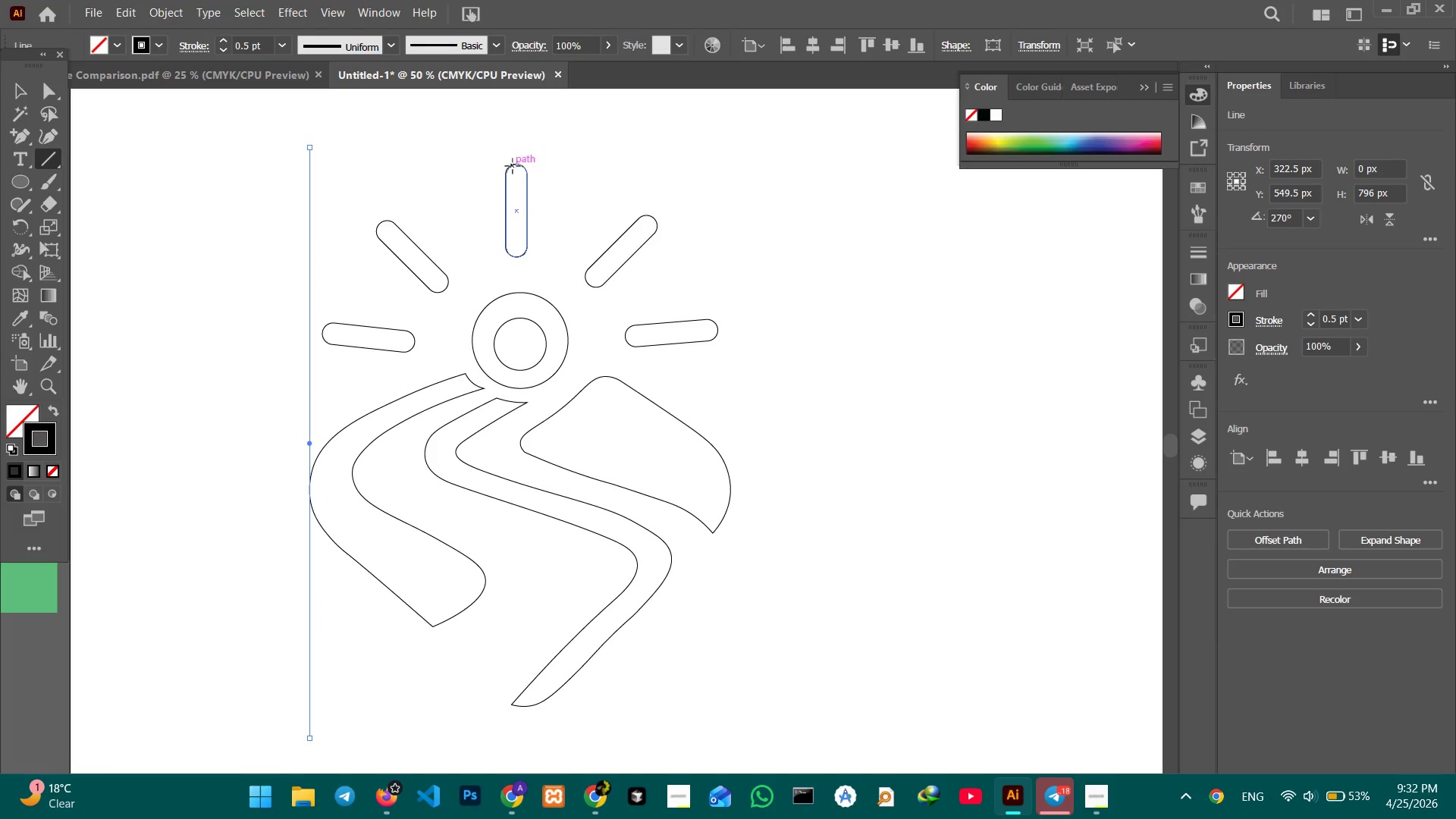 
left_click_drag(start_coordinate=[516, 162], to_coordinate=[110, 180])
 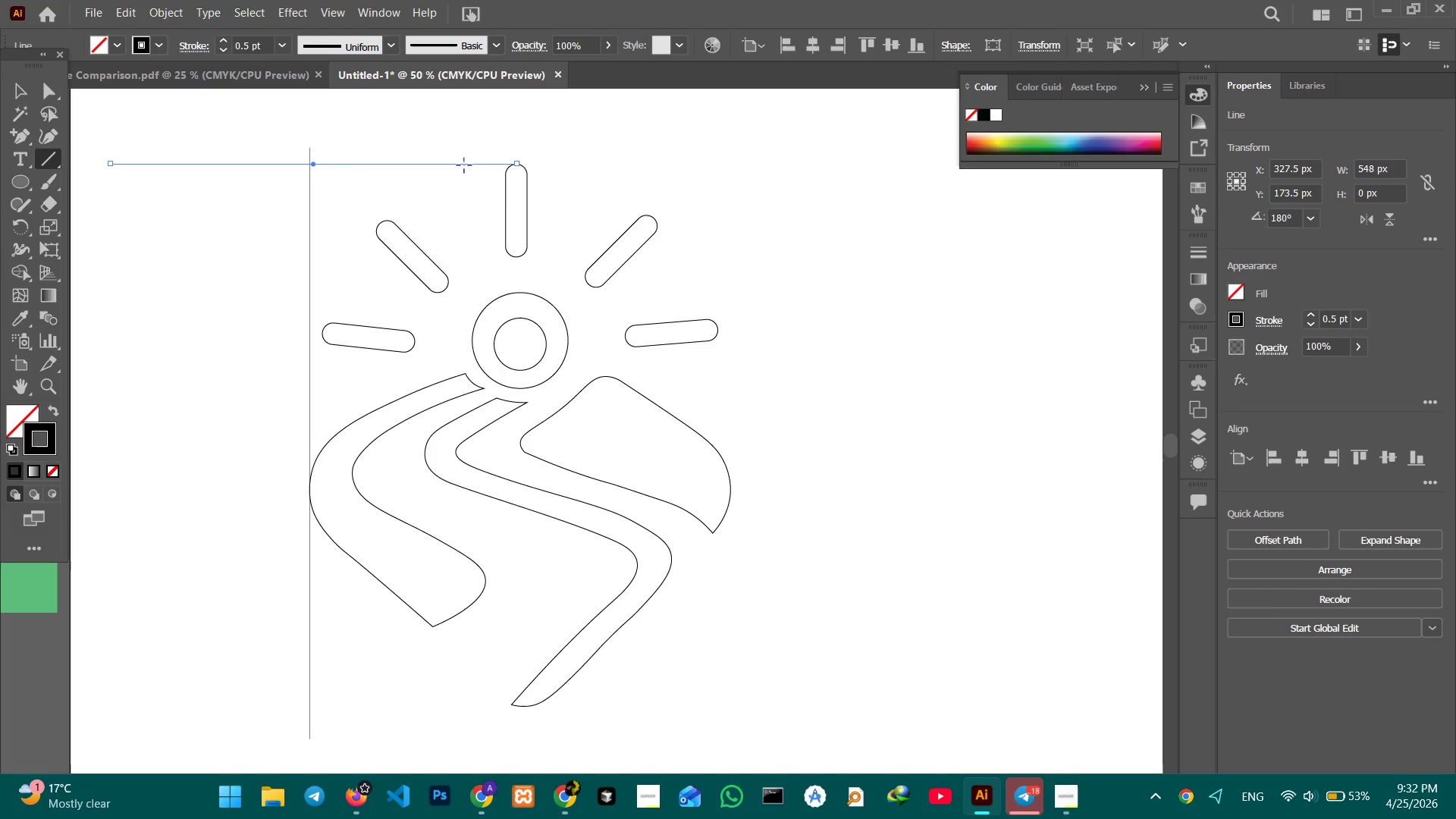 
hold_key(key=ShiftLeft, duration=1.76)
 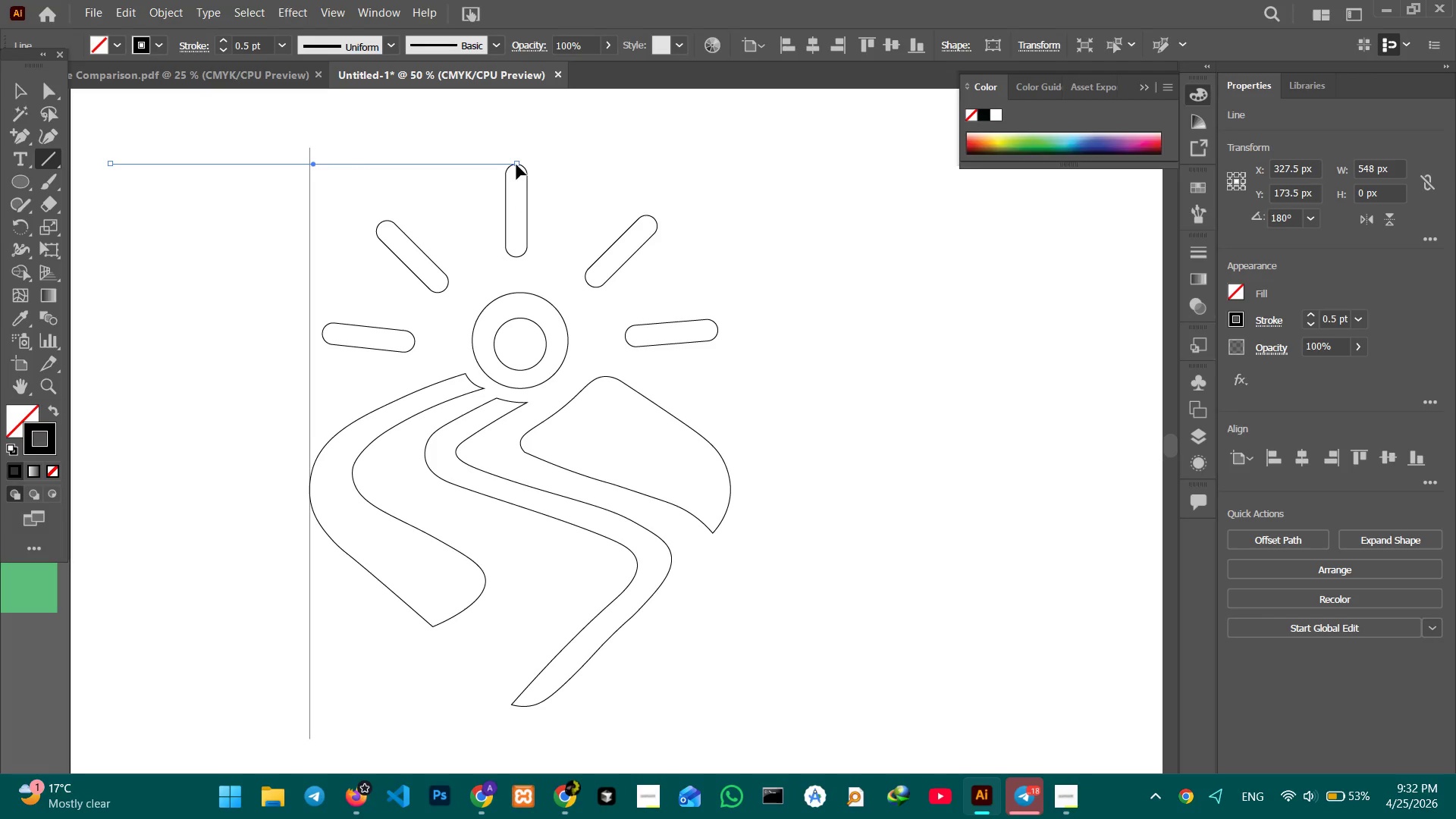 
left_click_drag(start_coordinate=[517, 165], to_coordinate=[907, 162])
 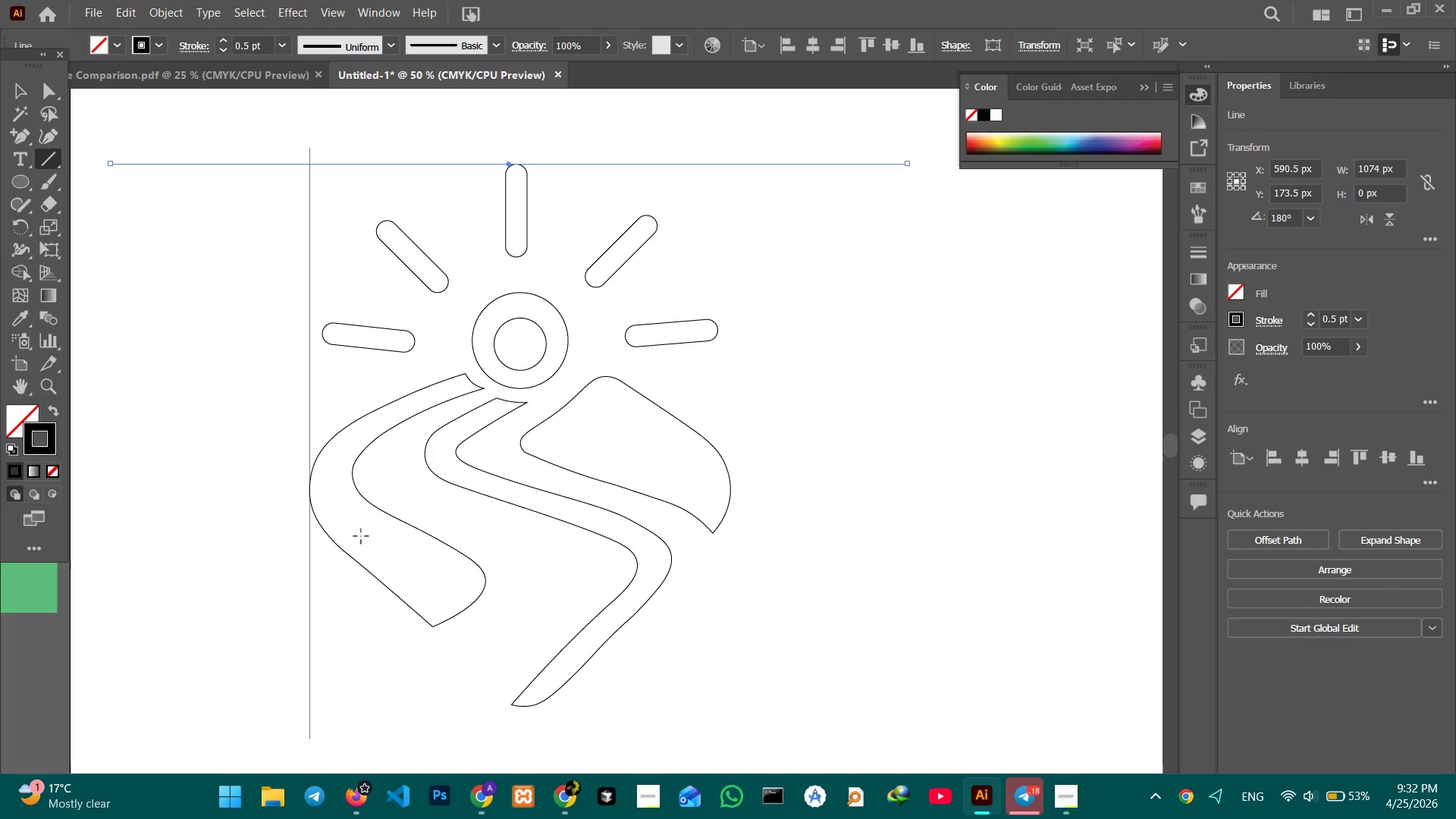 
hold_key(key=ShiftLeft, duration=2.22)
 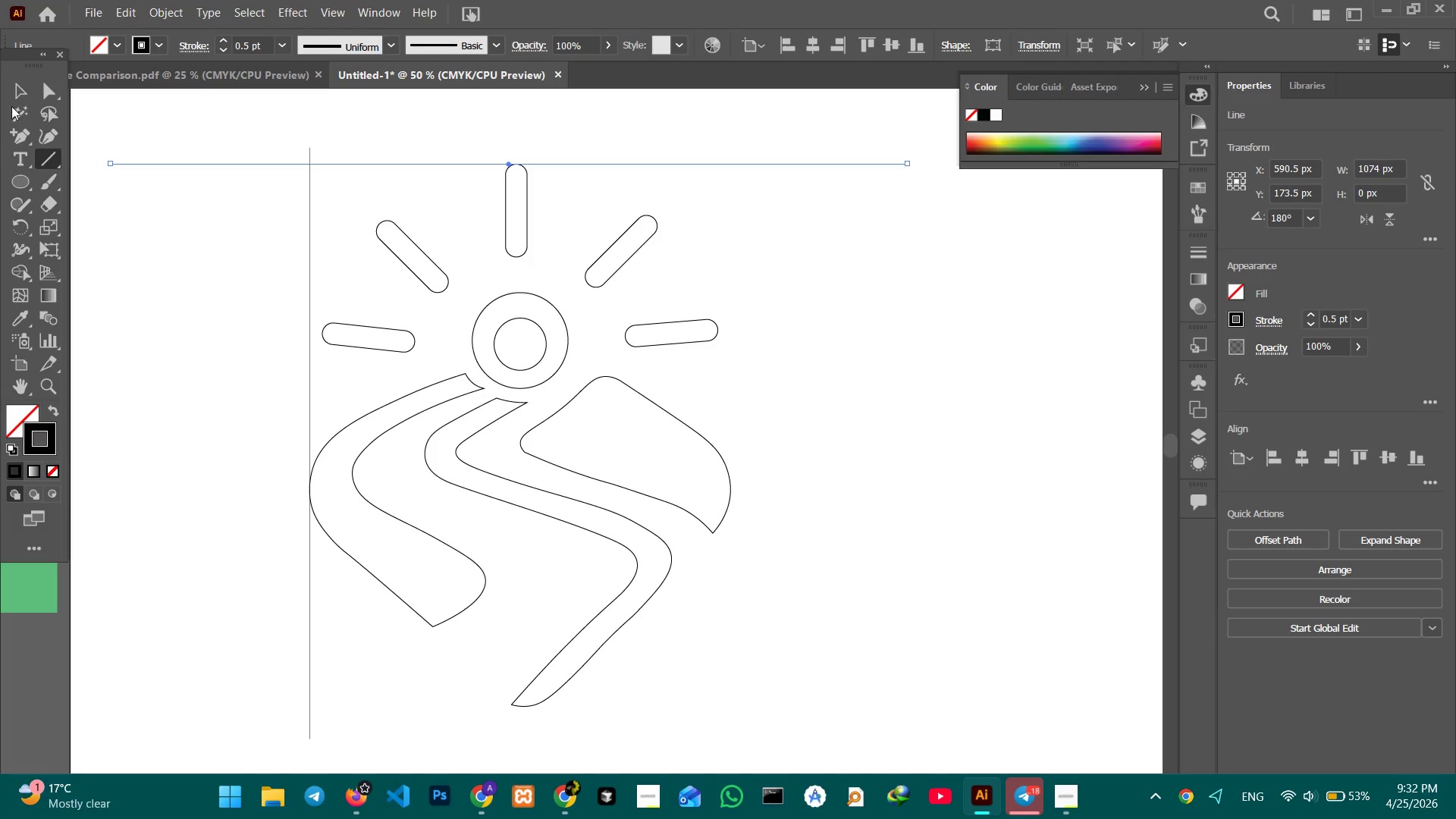 
left_click([14, 94])
 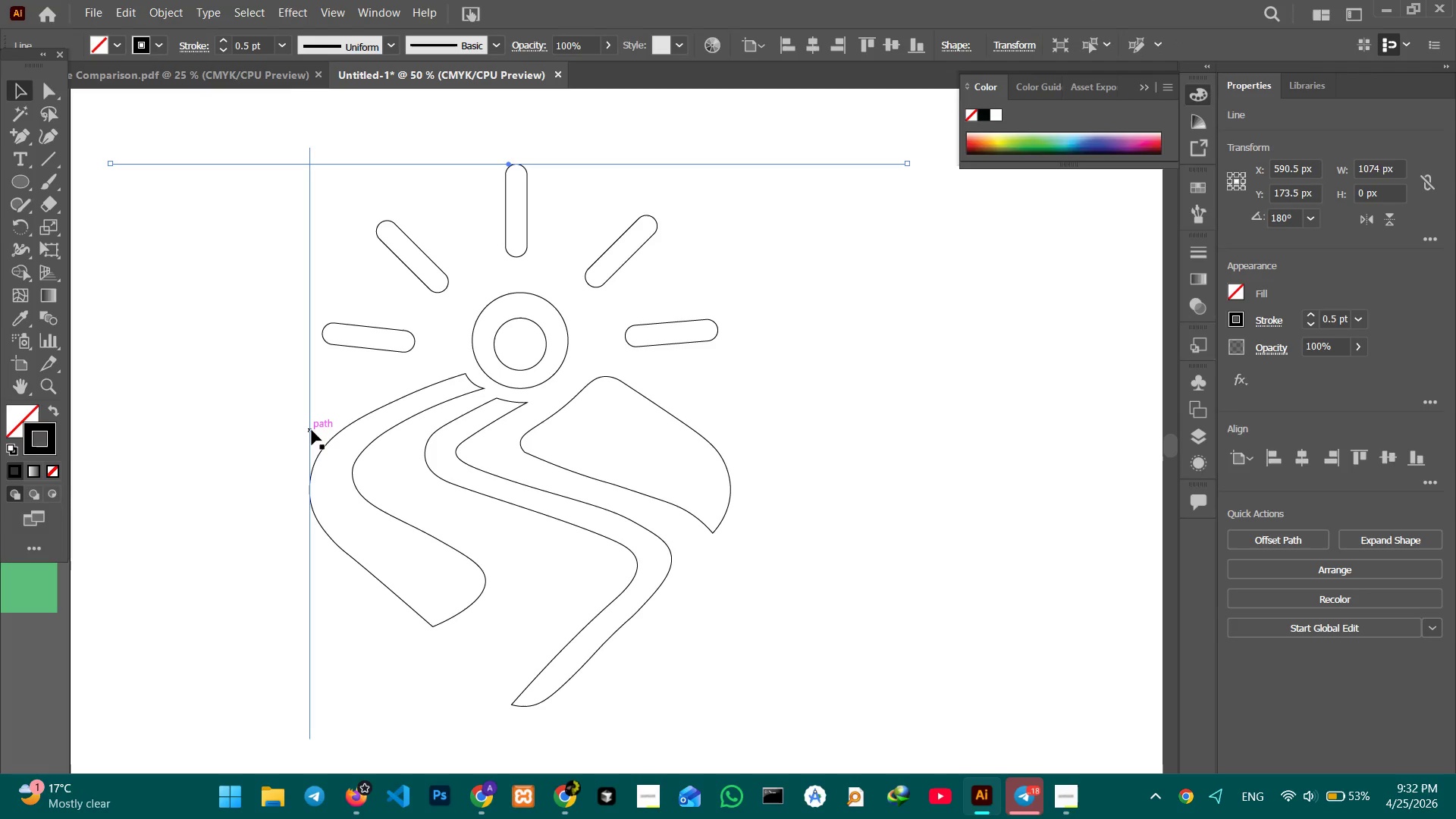 
left_click([312, 430])
 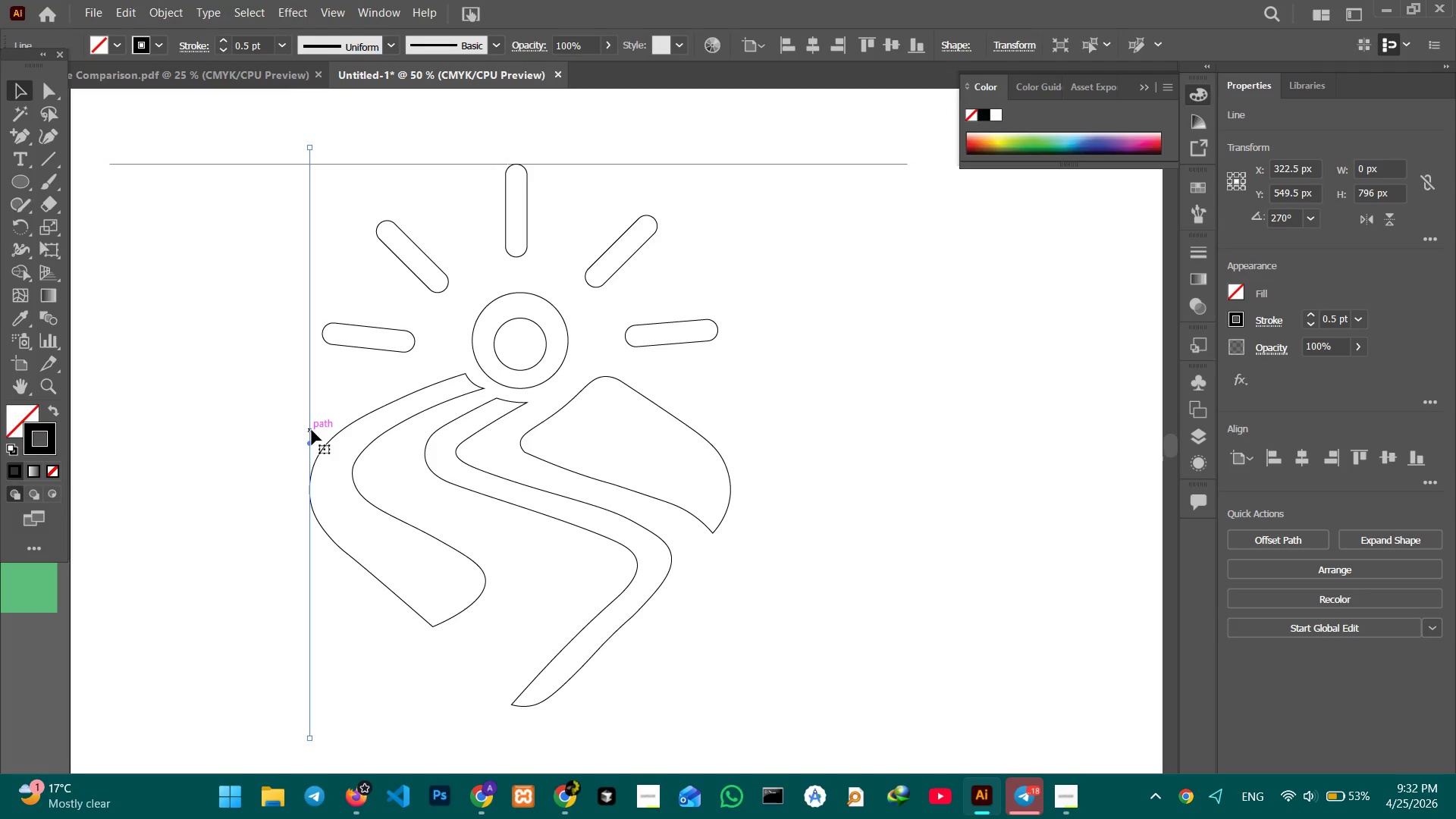 
key(Control+C)
 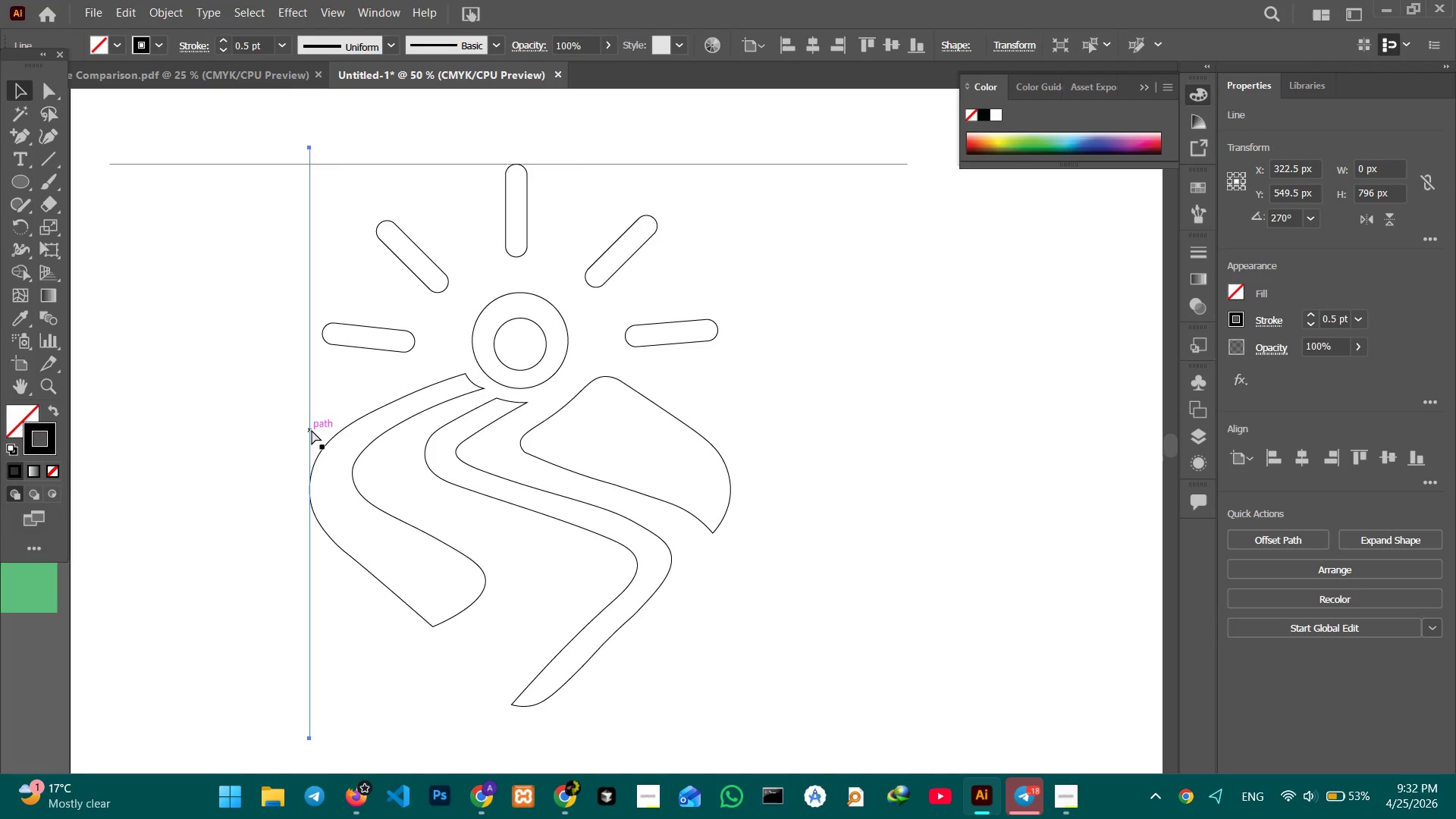 
key(Control+V)
 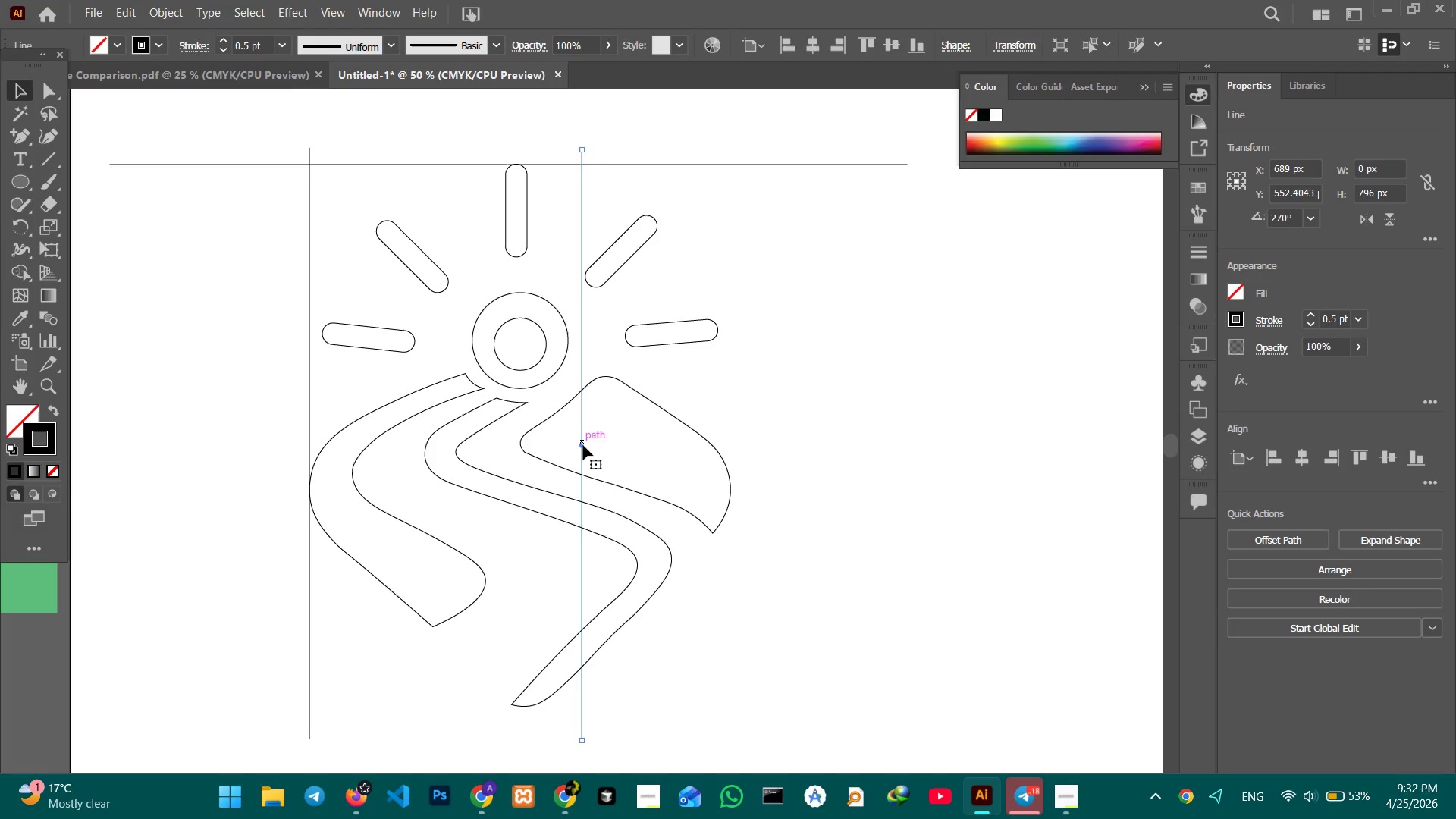 
left_click_drag(start_coordinate=[582, 447], to_coordinate=[730, 434])
 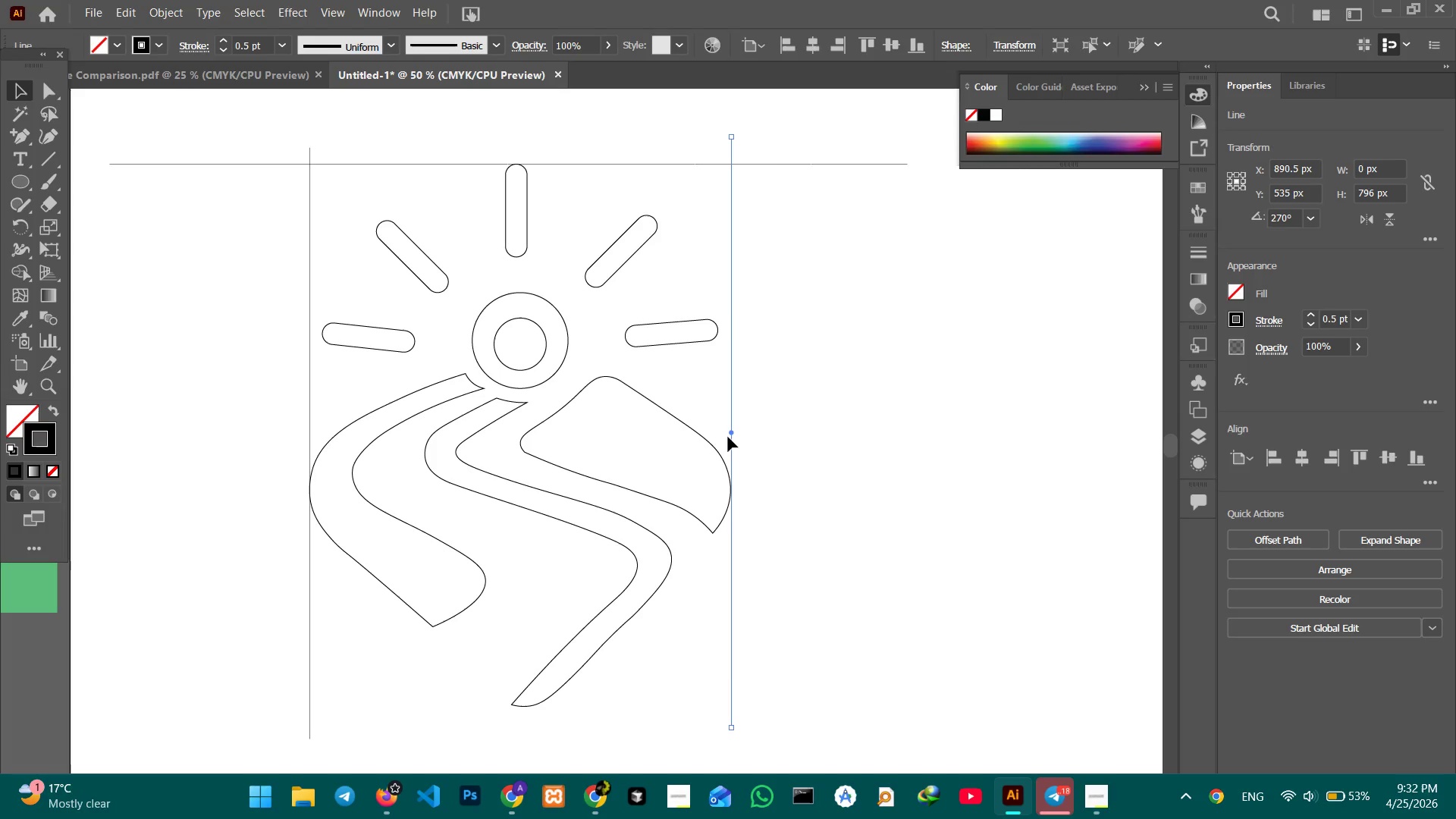 
key(Control+C)
 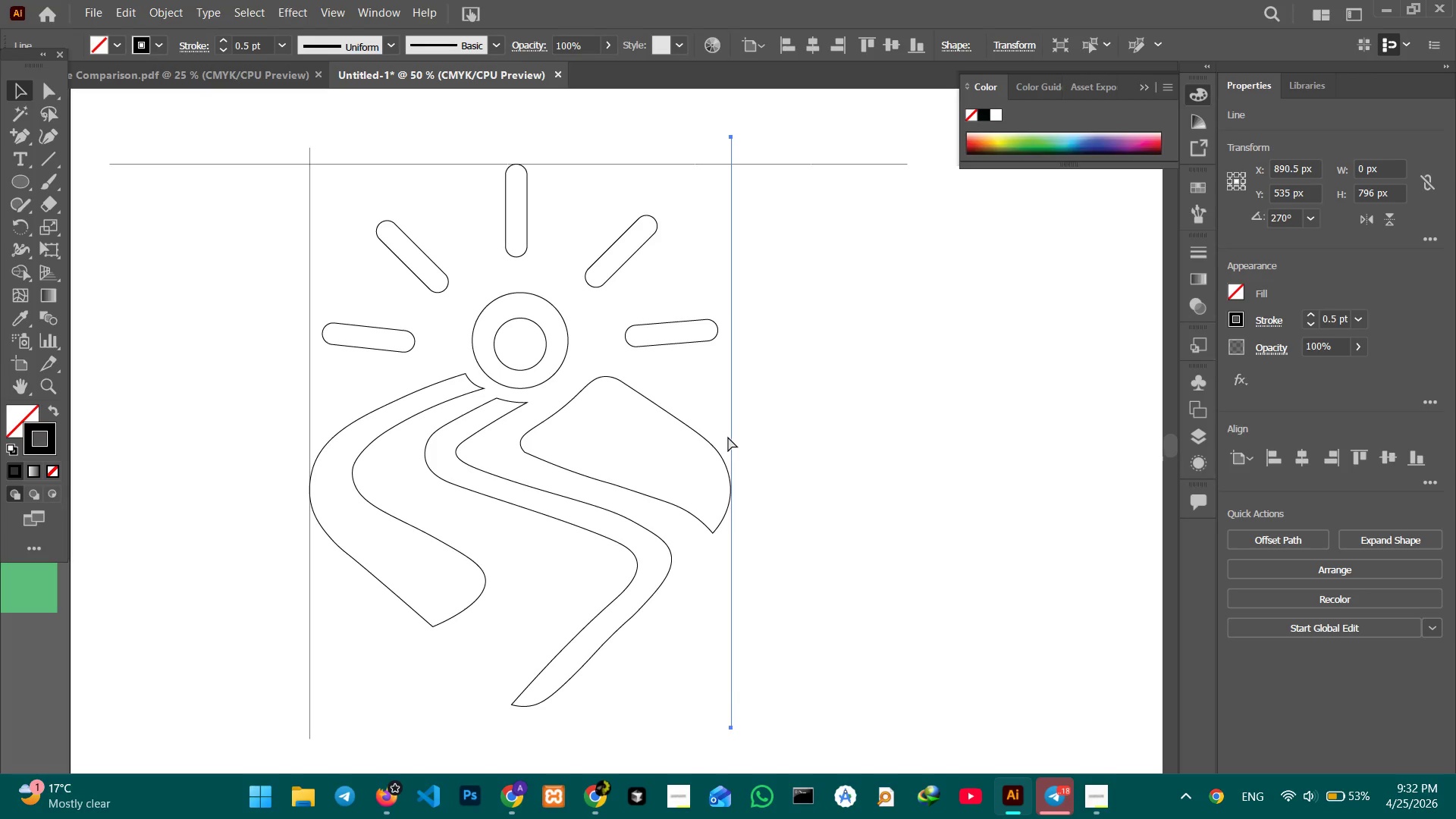 
key(Control+V)
 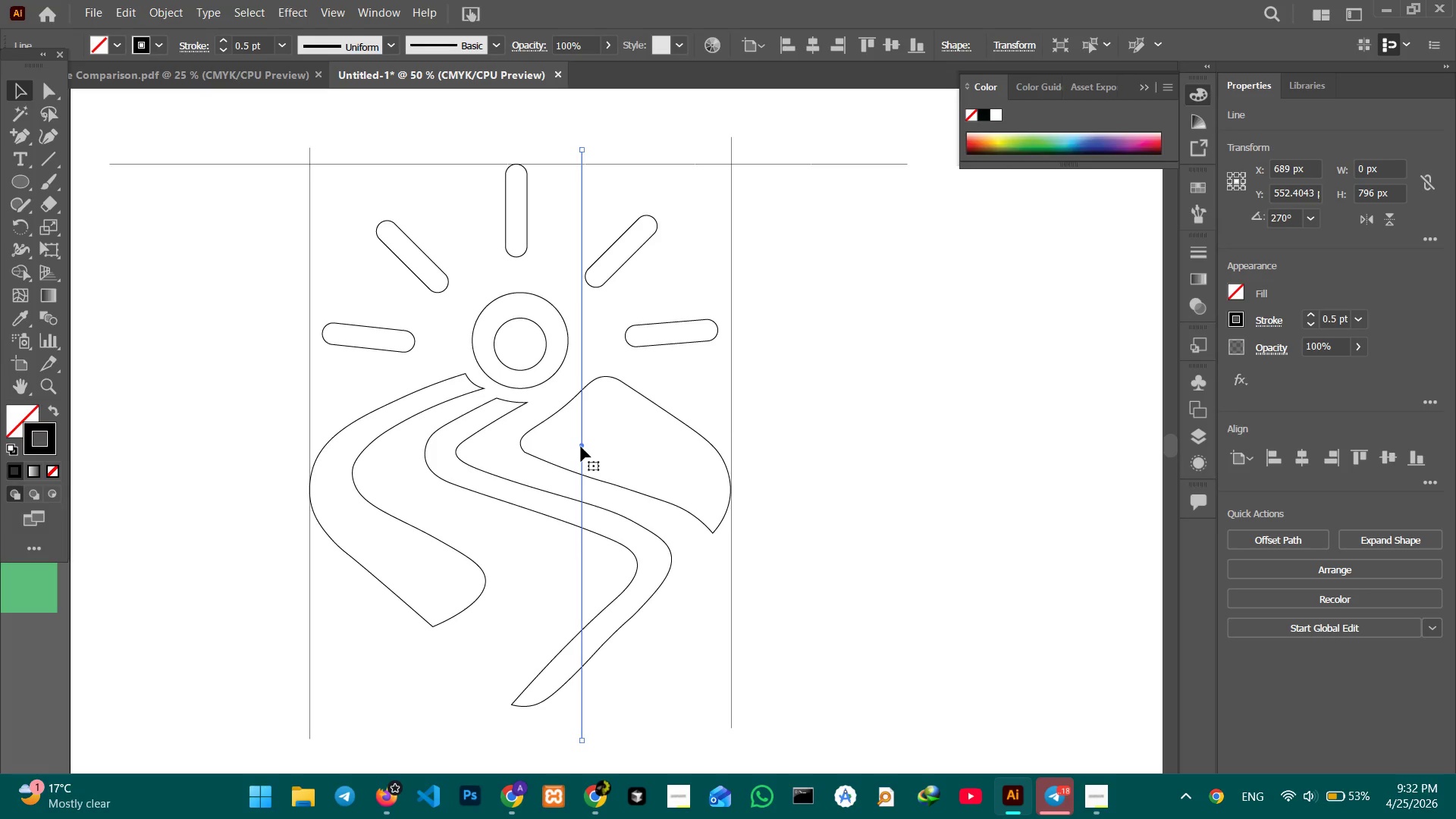 
left_click_drag(start_coordinate=[581, 447], to_coordinate=[413, 439])
 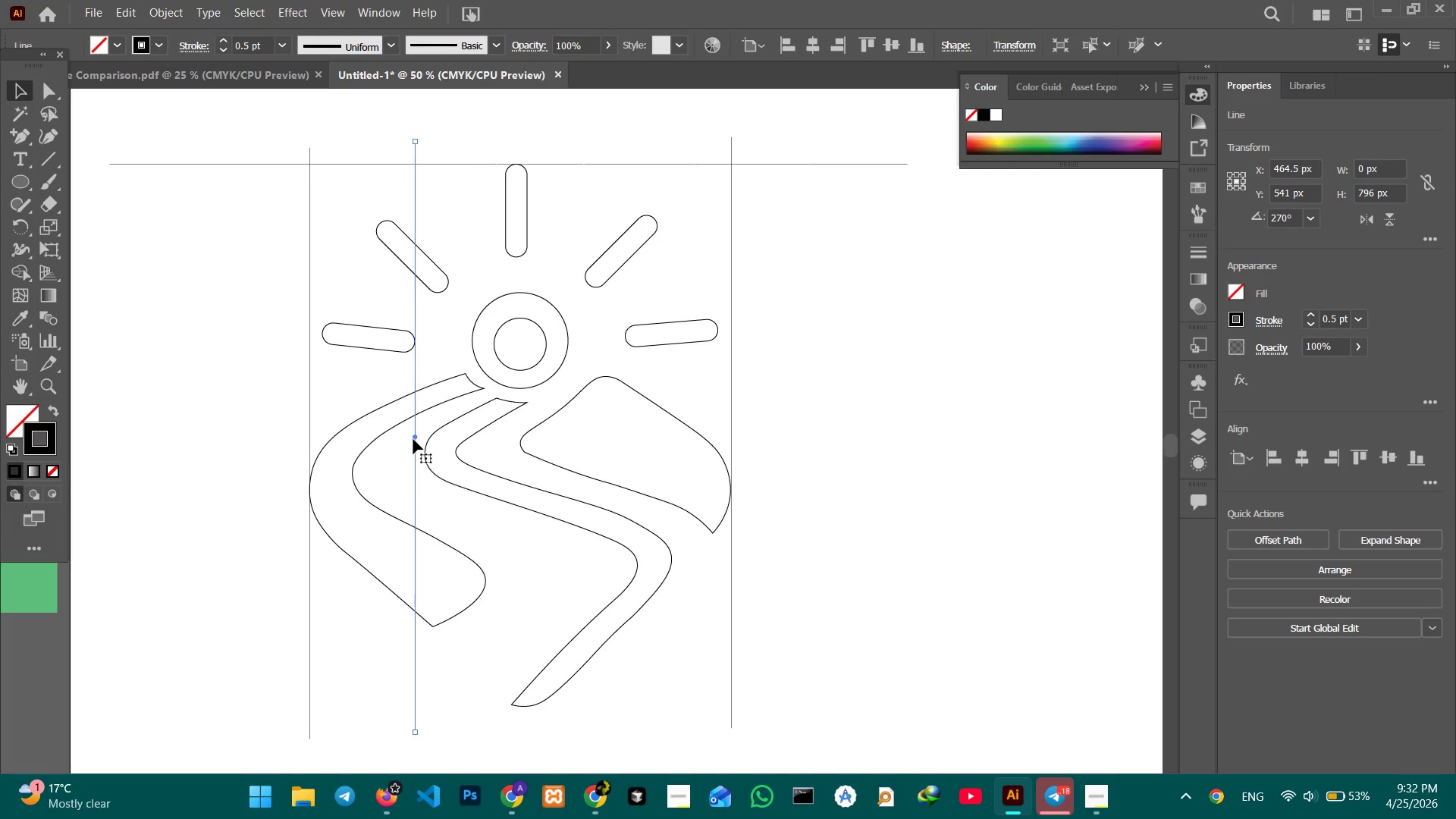 
key(Control+C)
 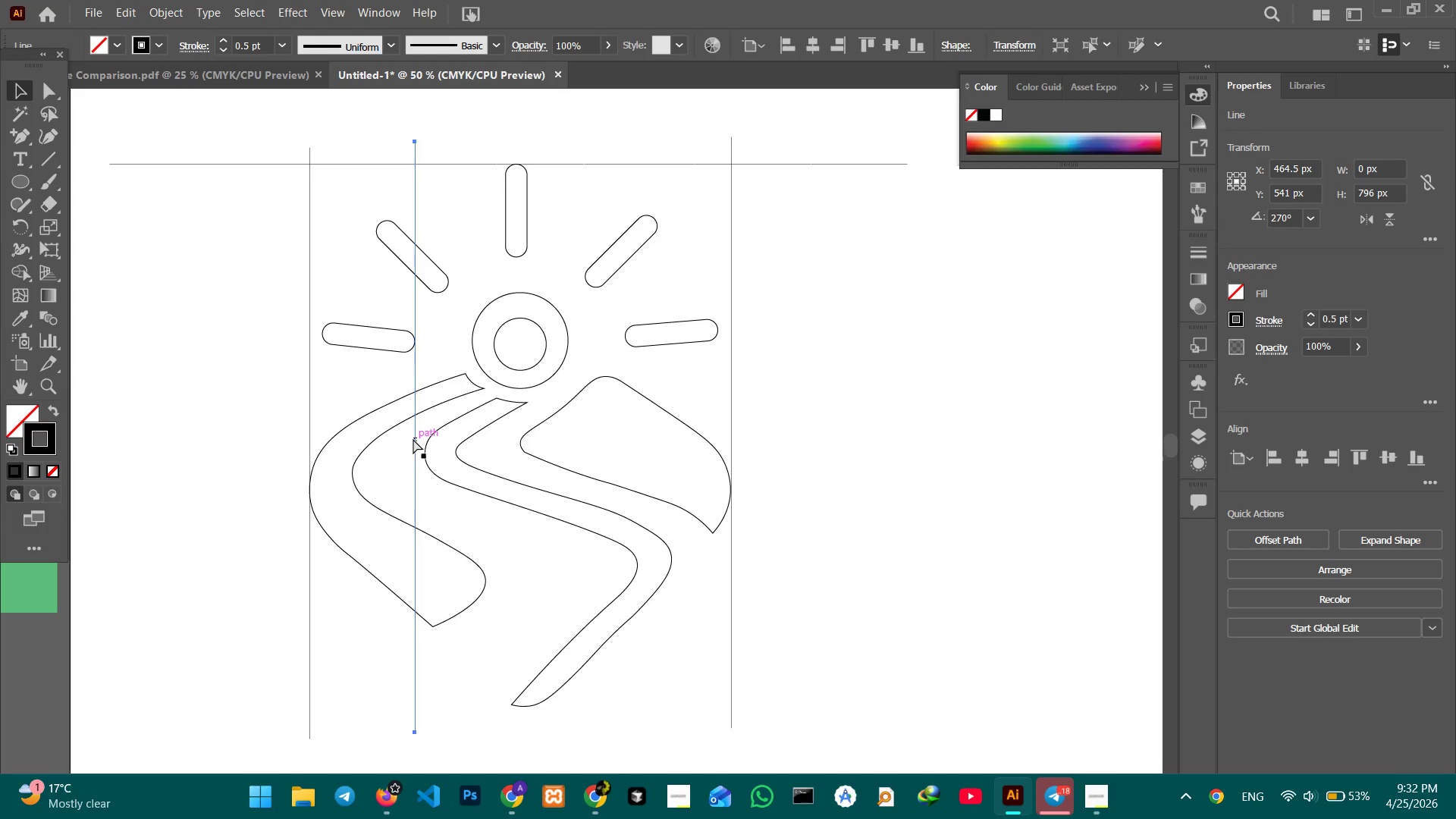 
key(Control+V)
 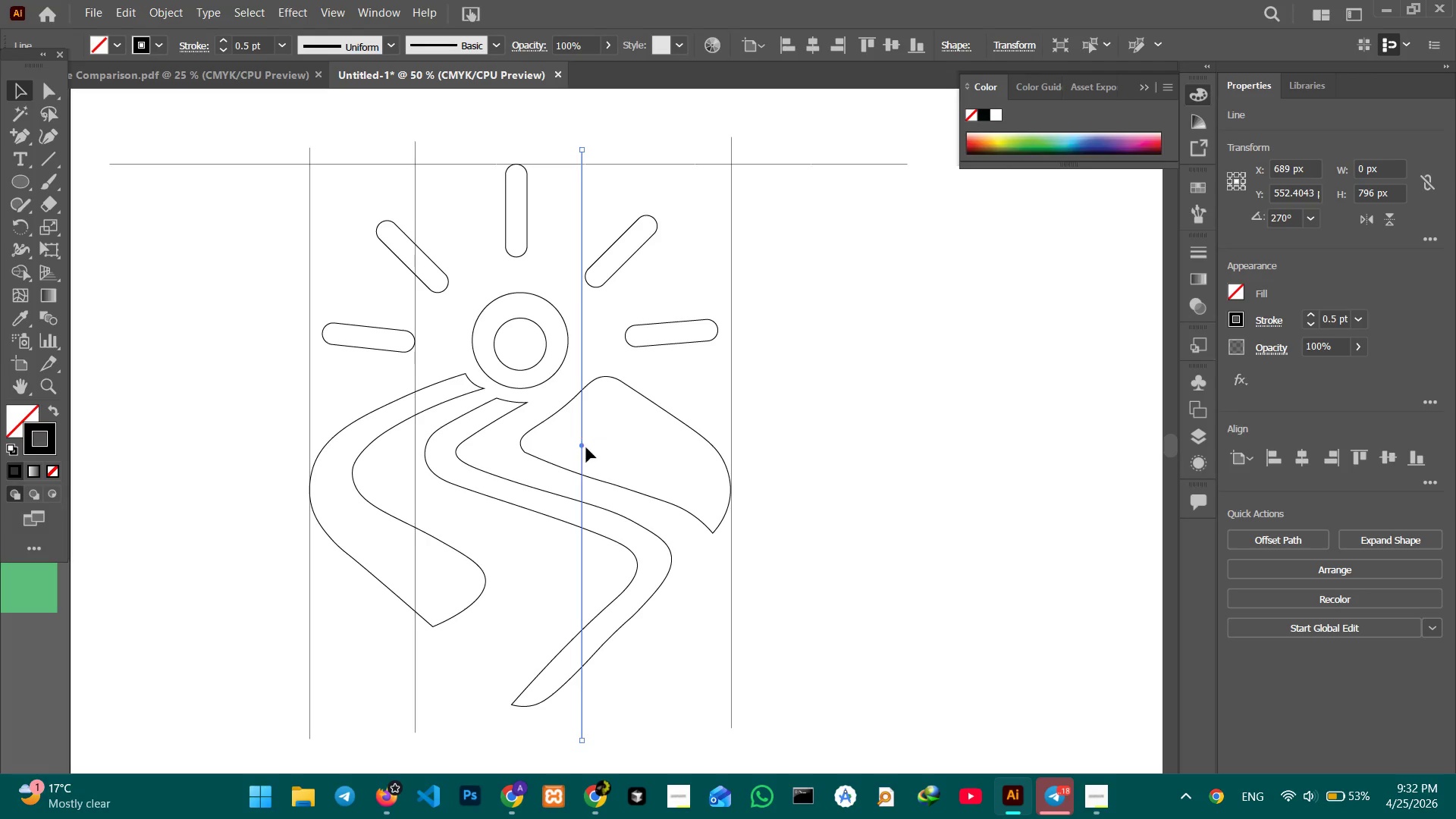 
left_click_drag(start_coordinate=[583, 446], to_coordinate=[625, 435])
 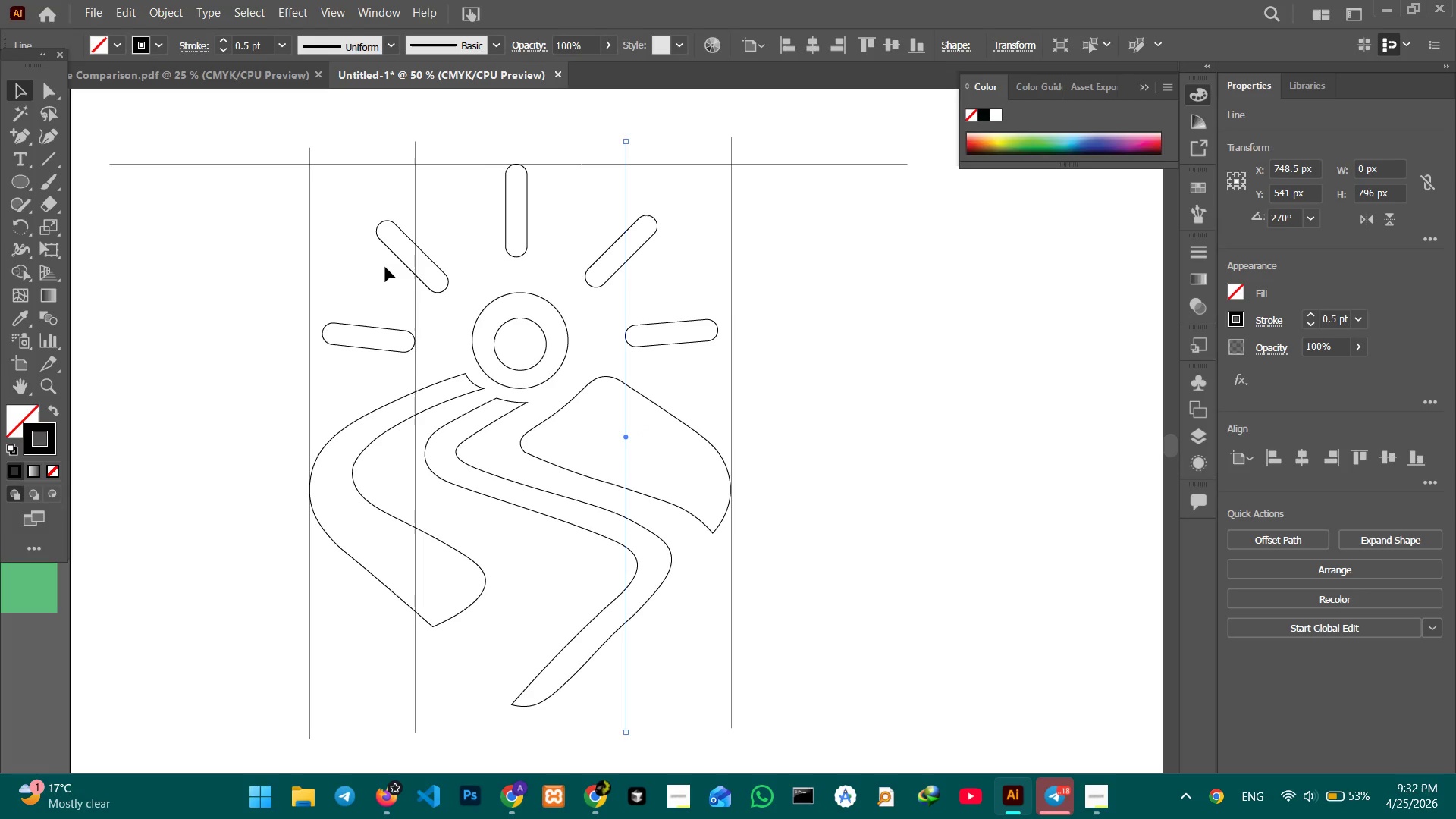 
left_click([404, 334])
 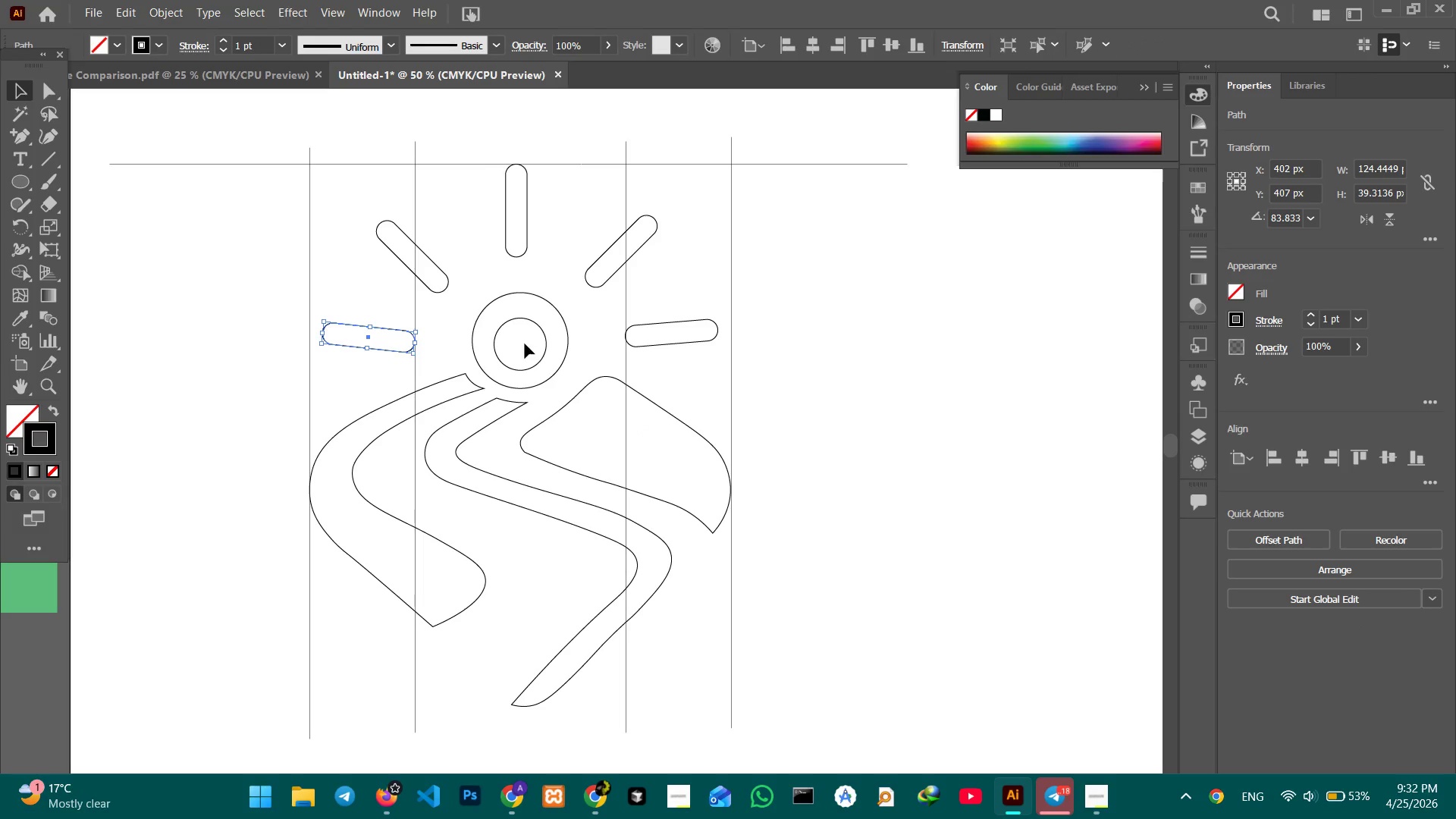 
hold_key(key=ShiftLeft, duration=1.17)
left_click([682, 344])
 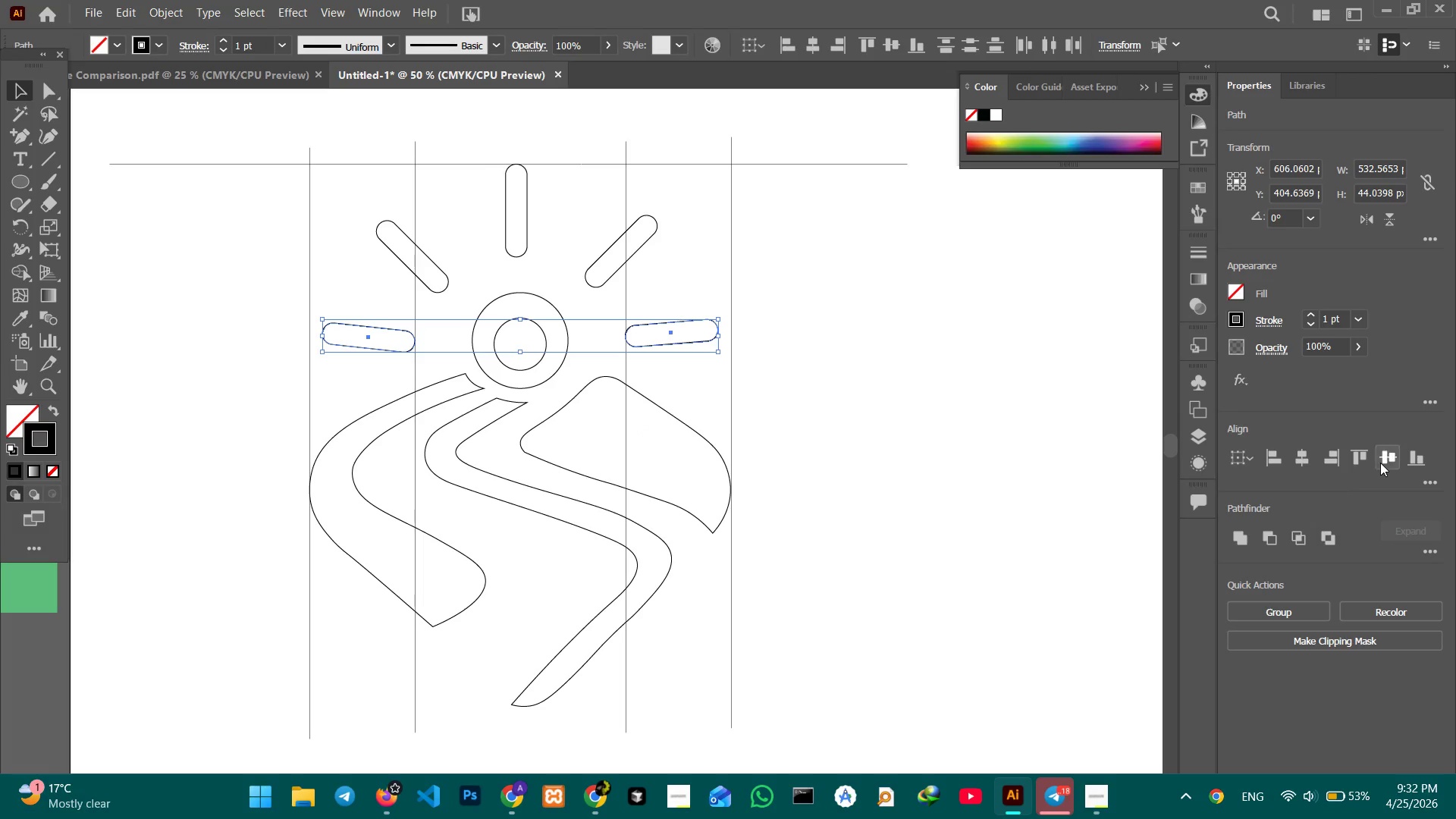 
left_click([1380, 463])
 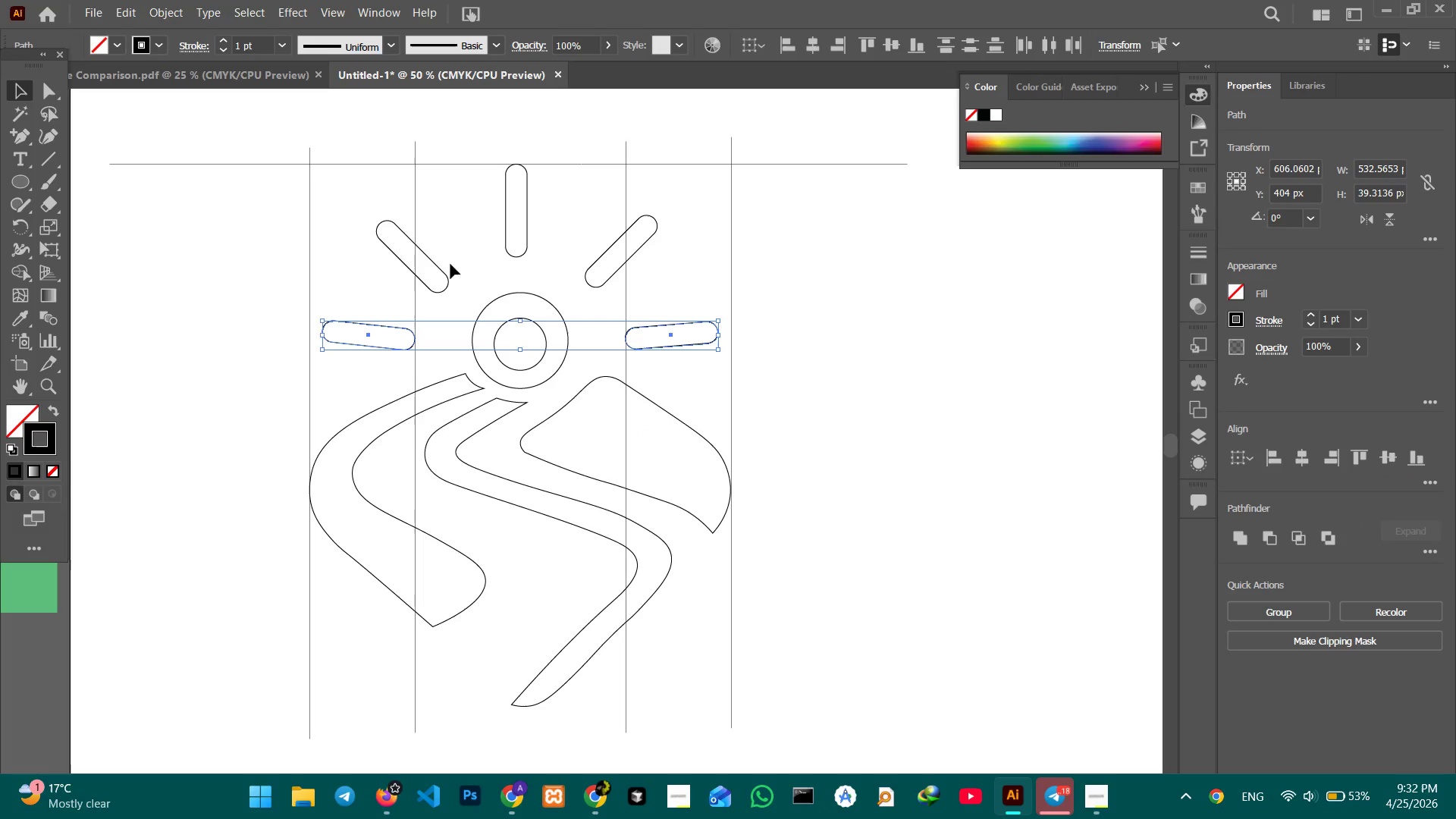 
left_click([446, 290])
 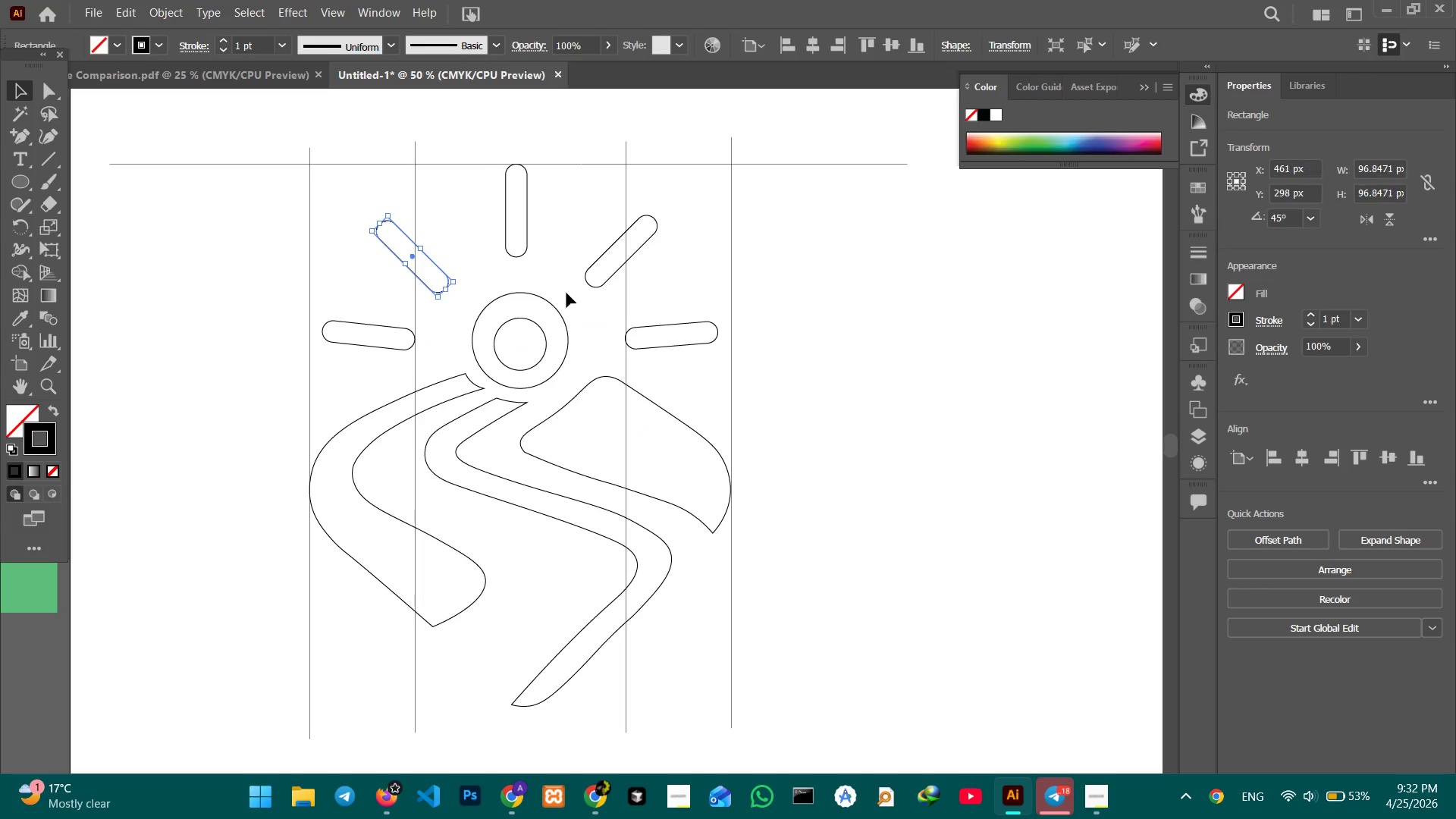 
hold_key(key=ShiftLeft, duration=1.51)
left_click([604, 286])
 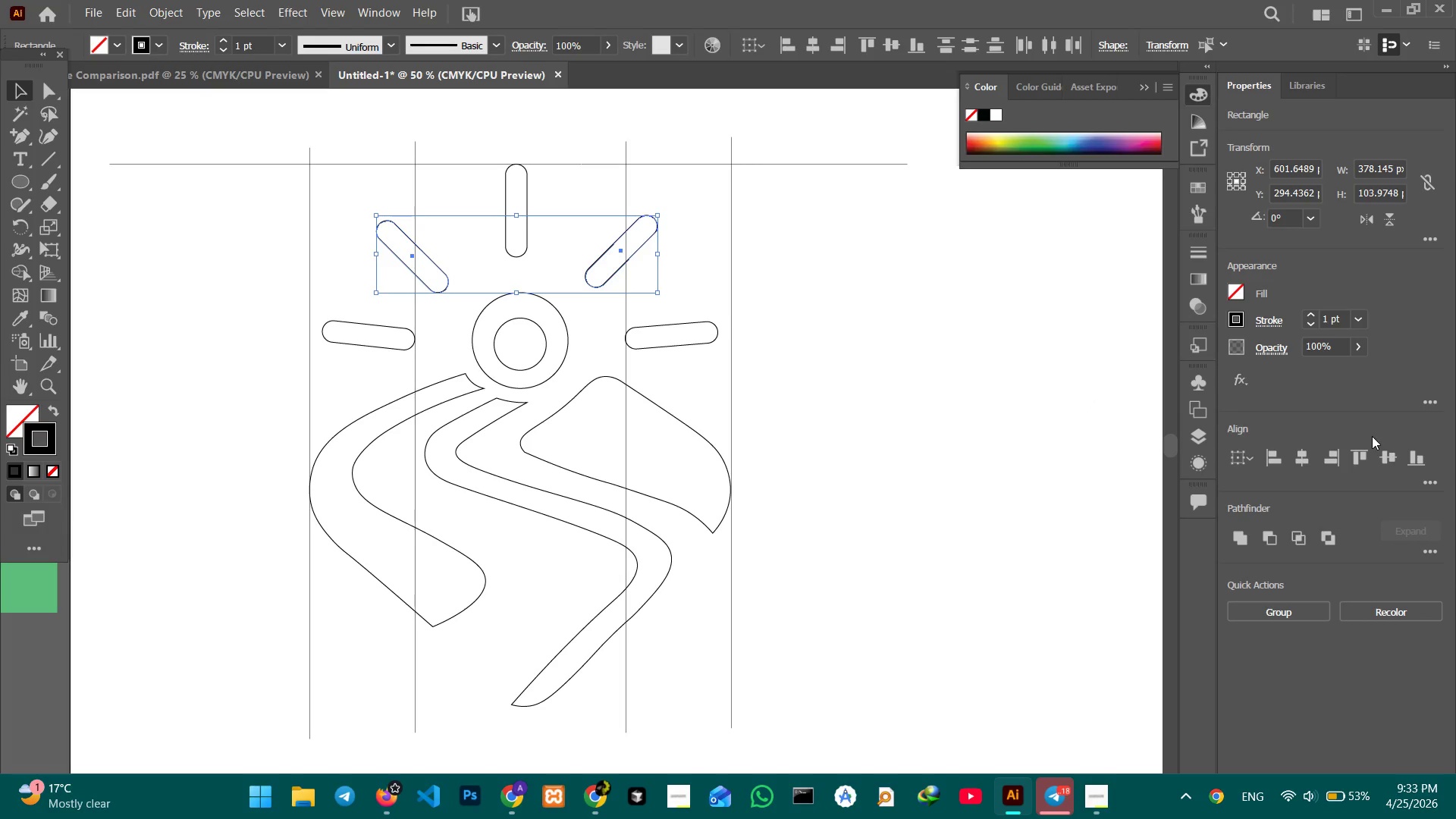 
left_click([1388, 450])
 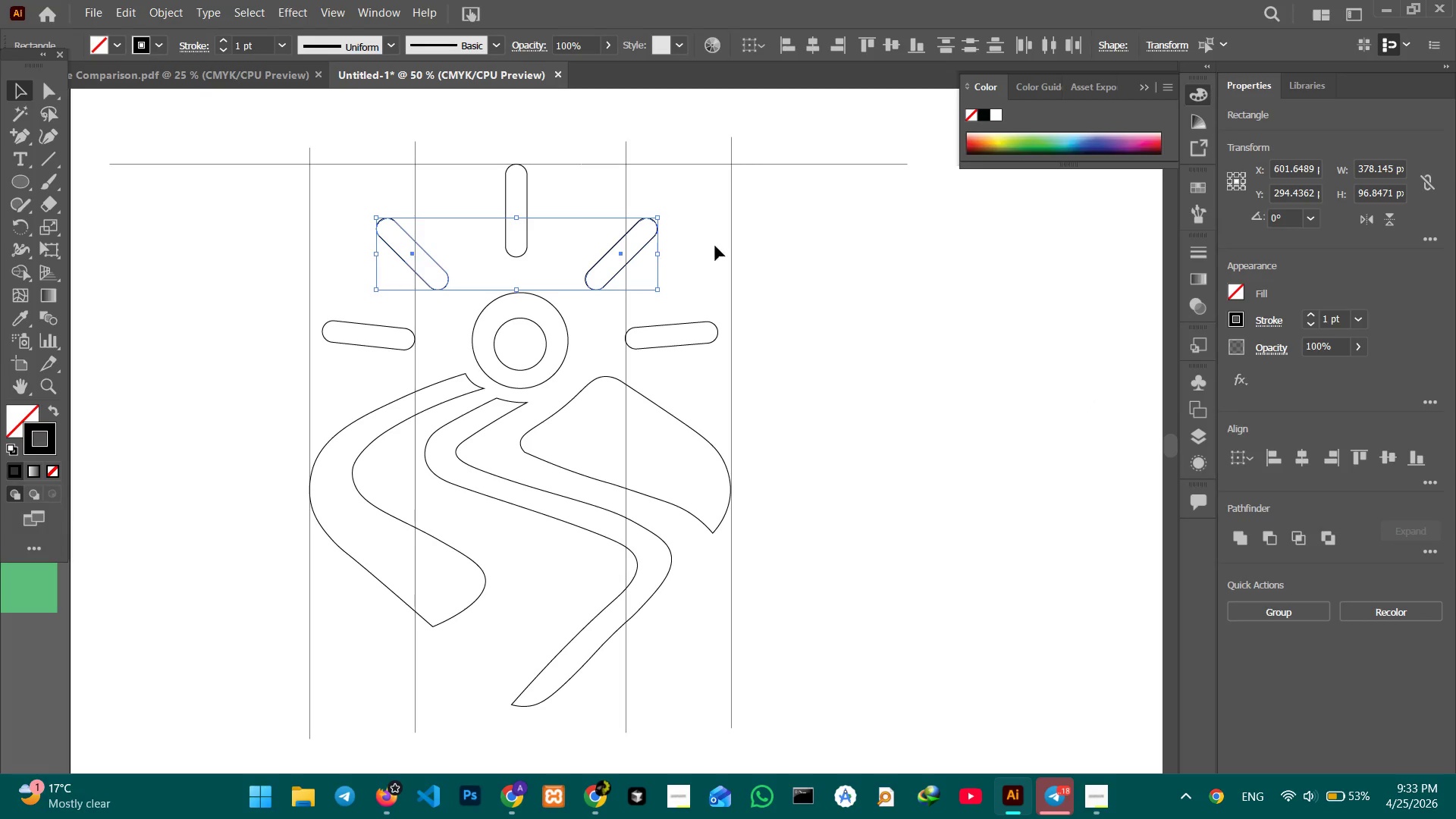 
left_click([945, 273])
 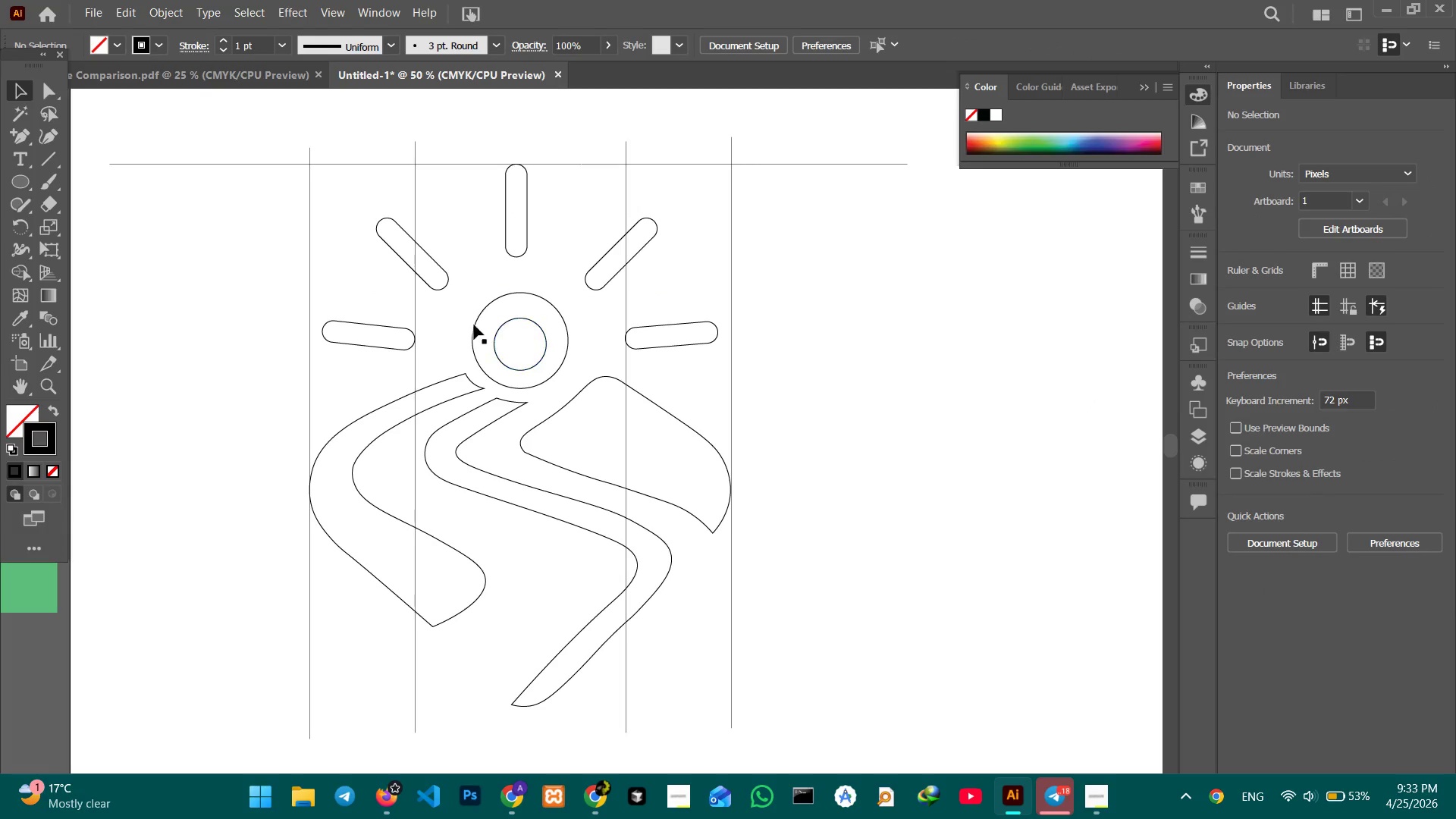 
key(Control+C)
 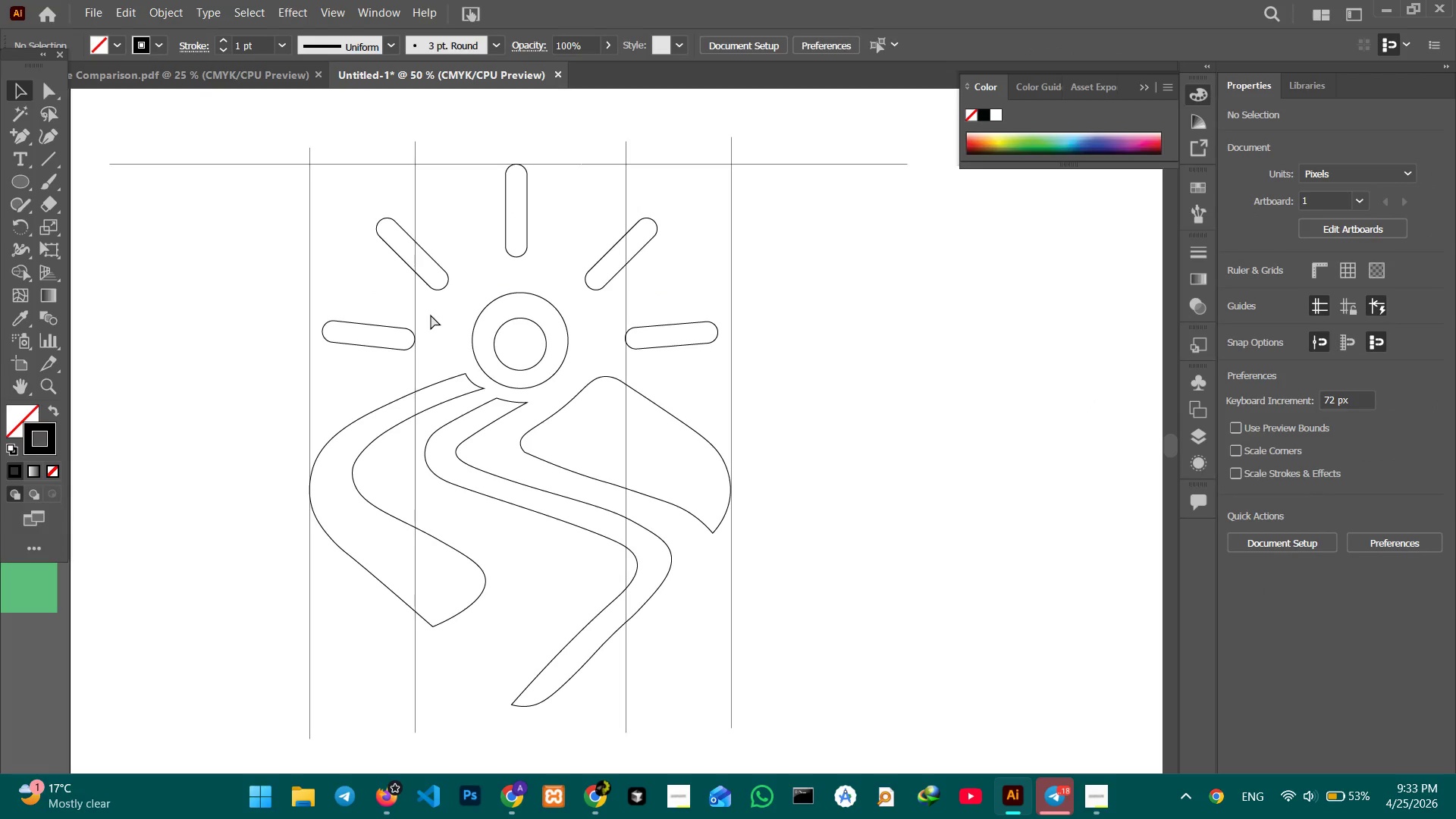 
key(Control+V)
 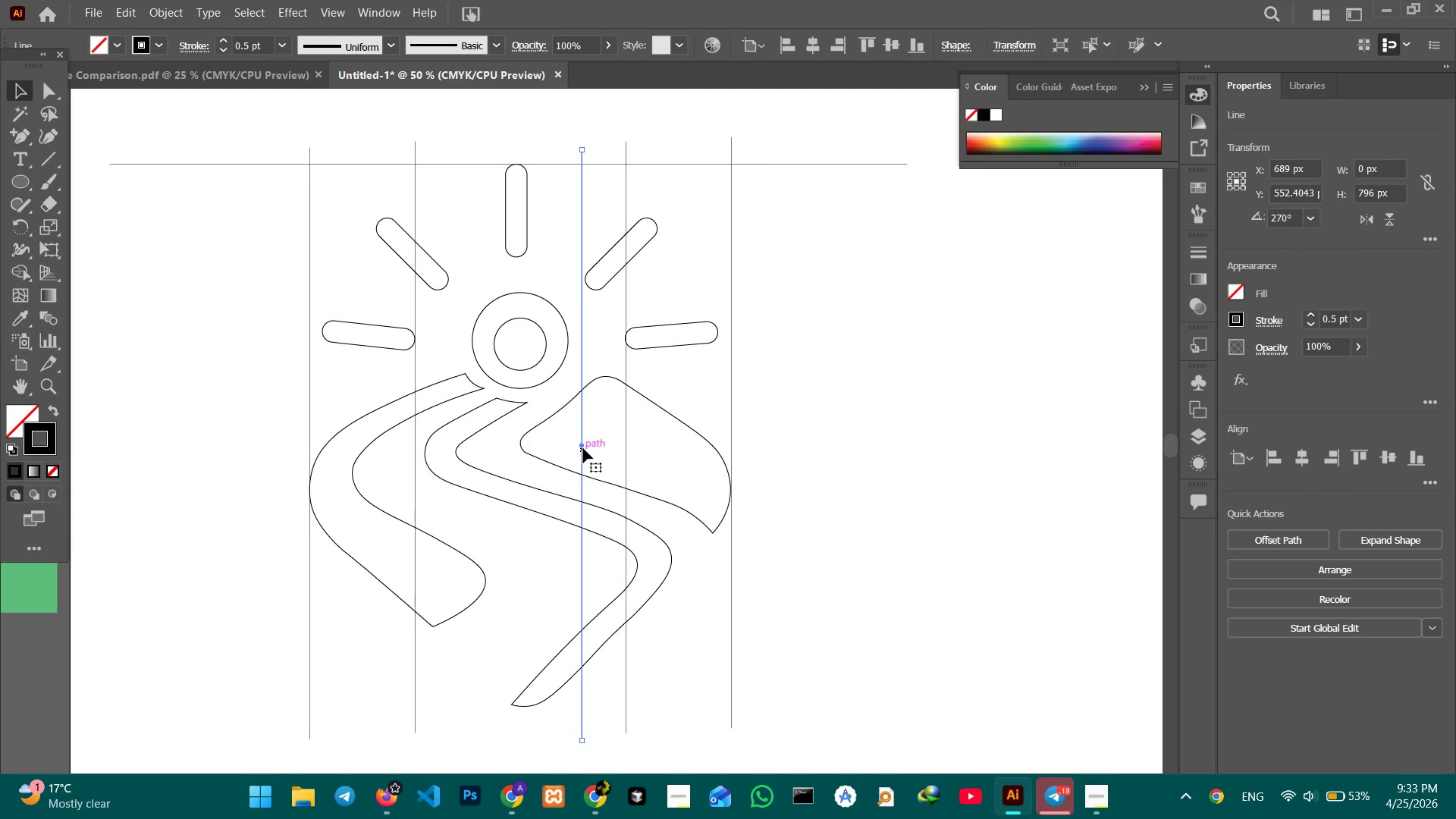 
left_click_drag(start_coordinate=[583, 447], to_coordinate=[377, 436])
 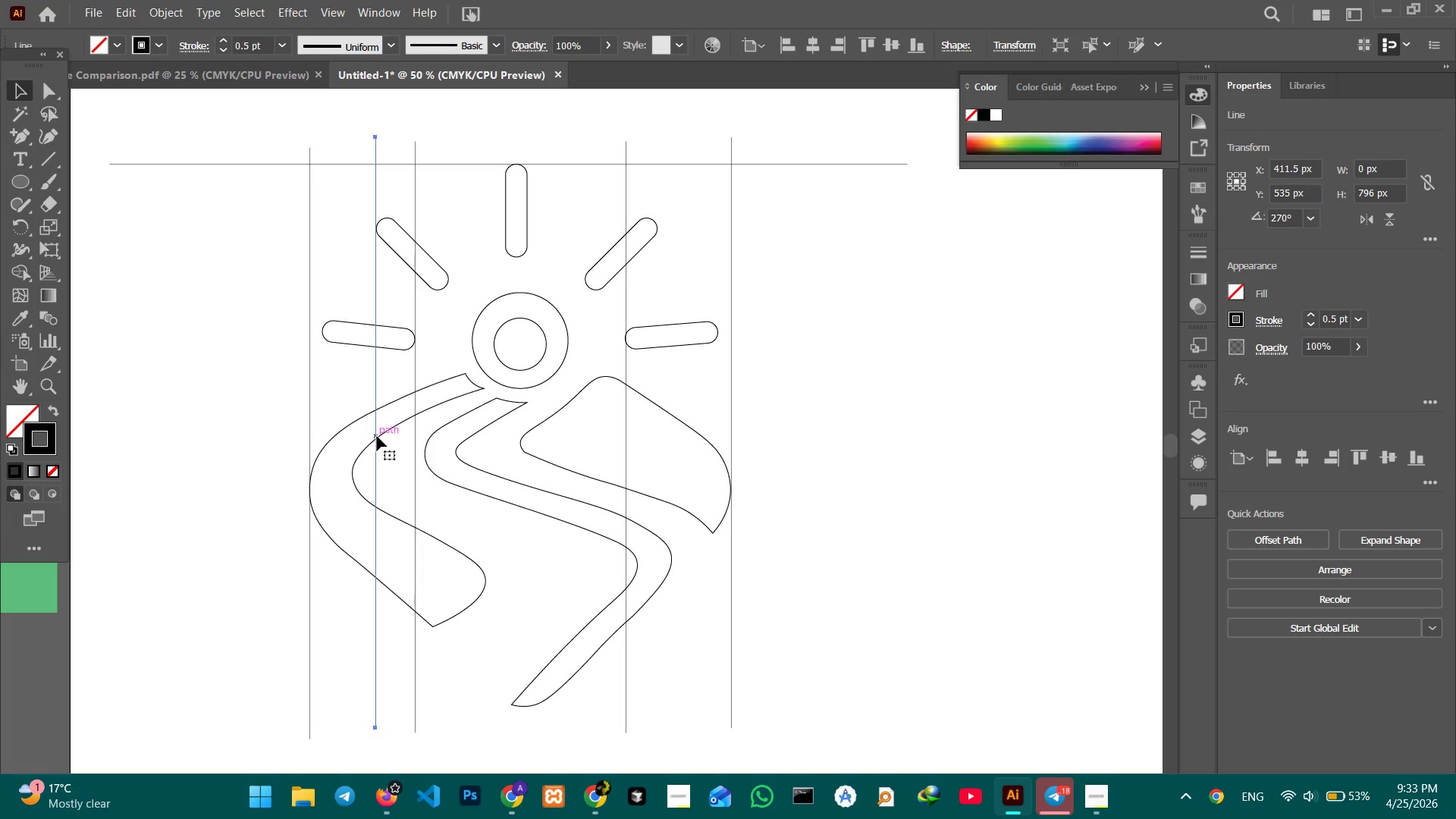 
key(Control+C)
 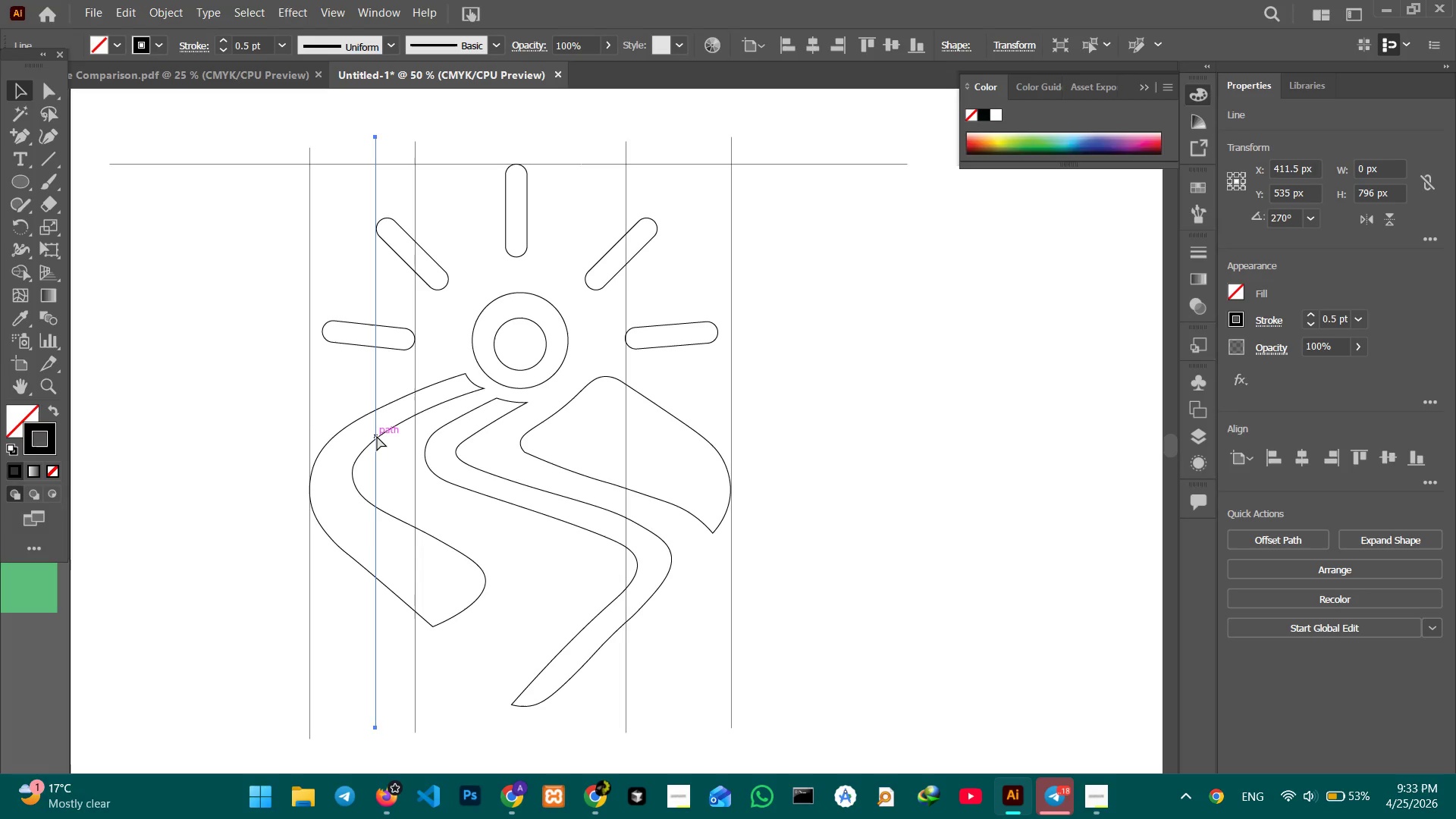 
key(Control+V)
 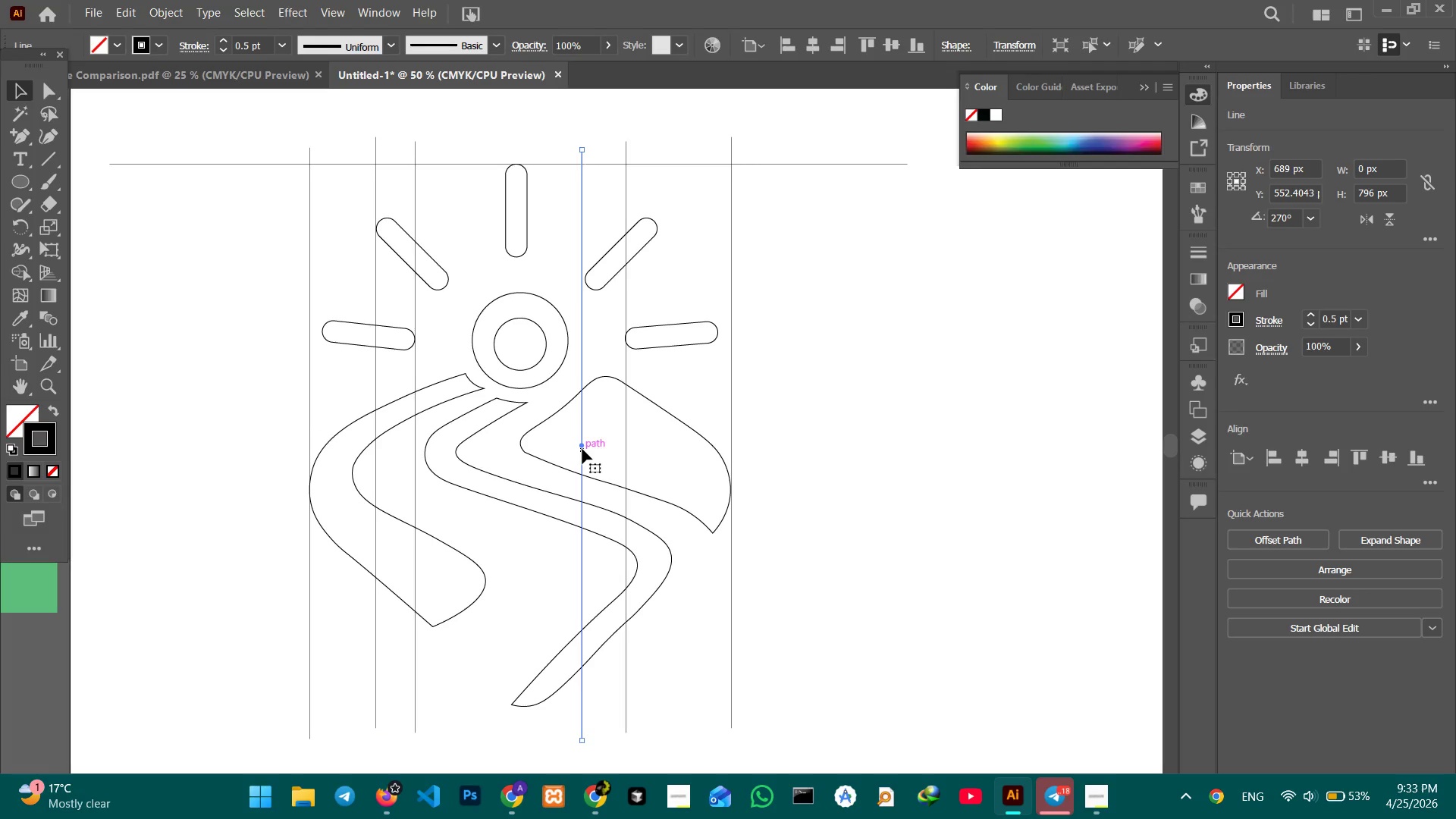 
left_click_drag(start_coordinate=[582, 447], to_coordinate=[660, 438])
 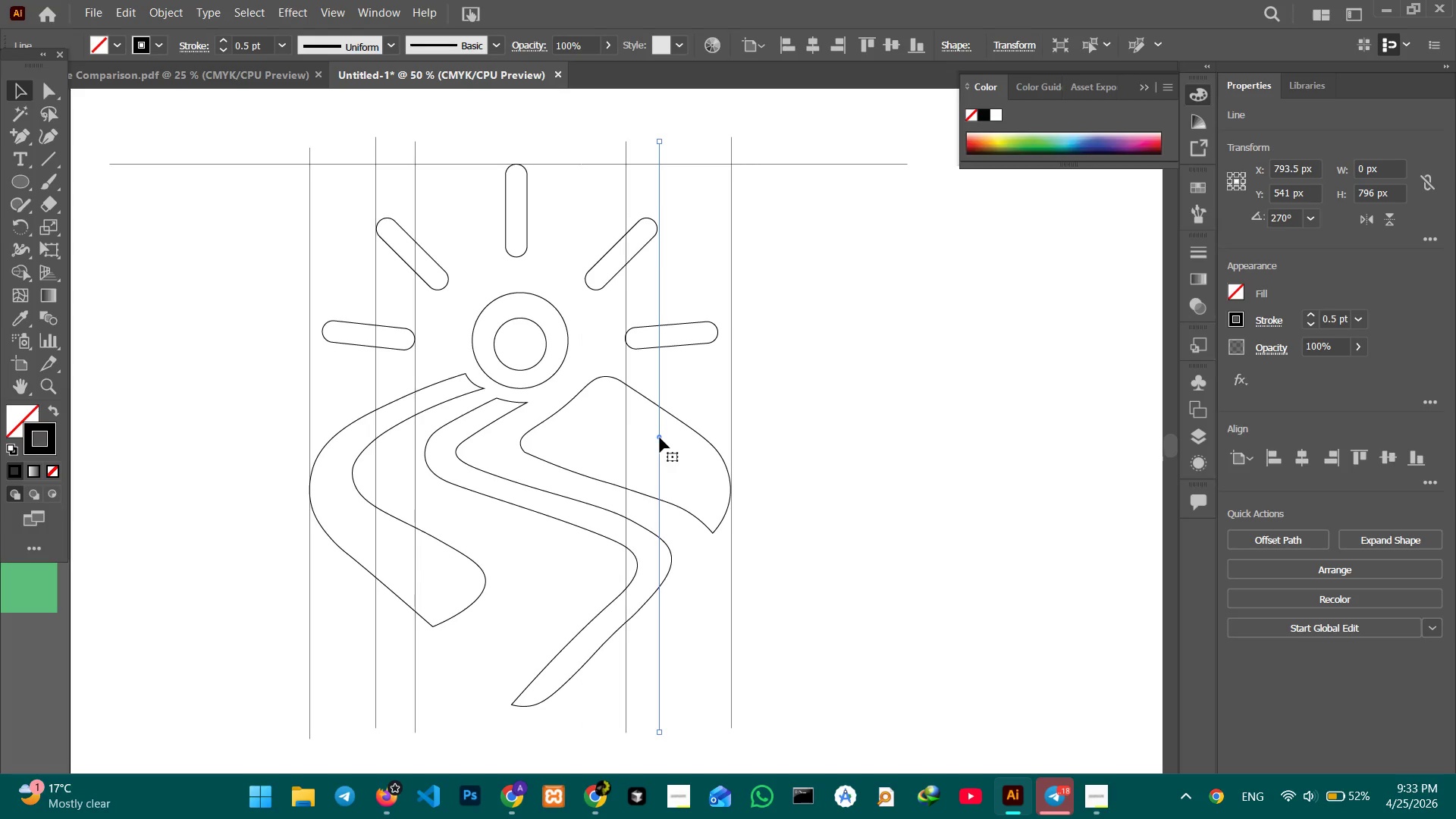 
key(Control+C)
 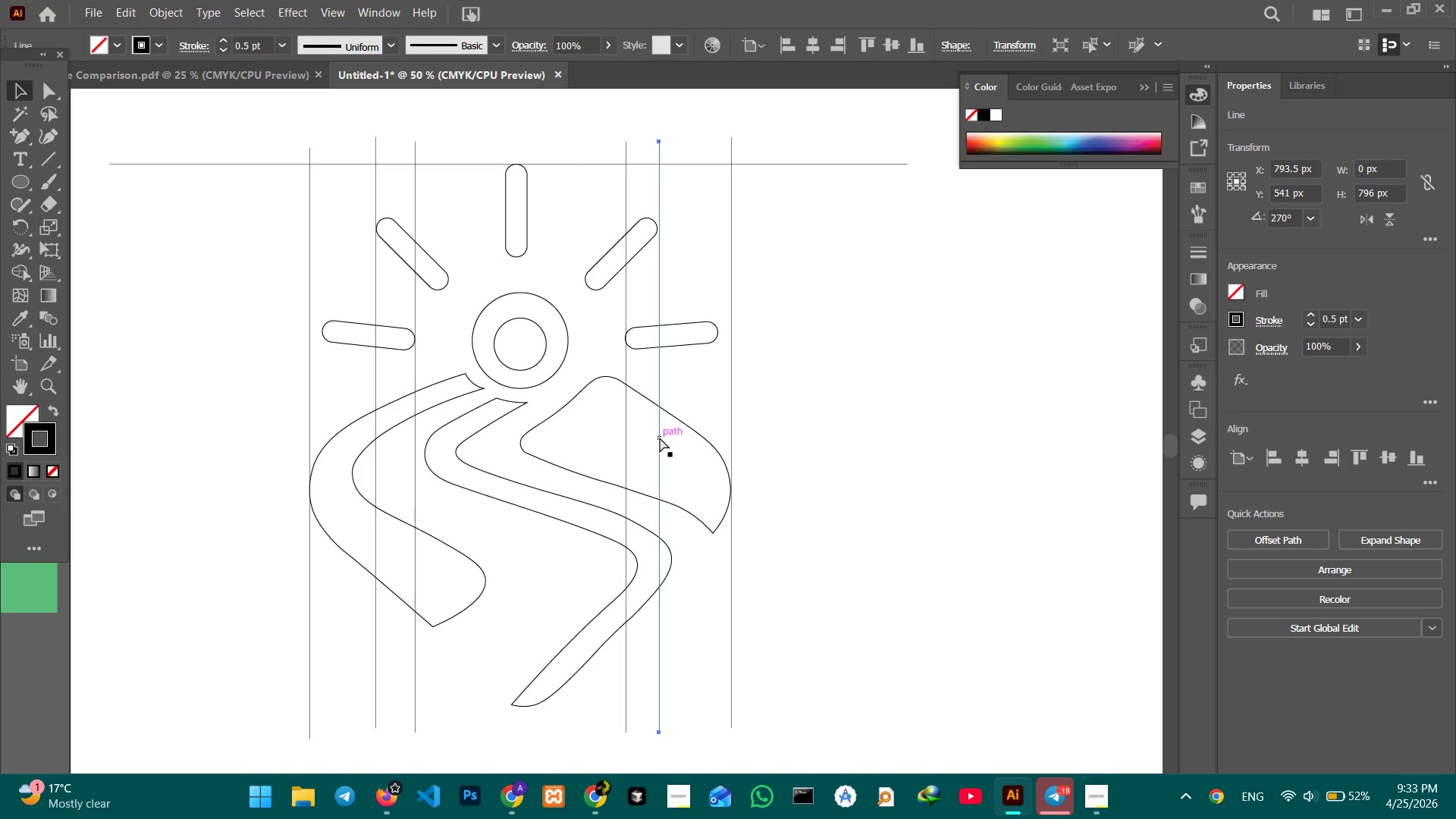 
key(Control+V)
 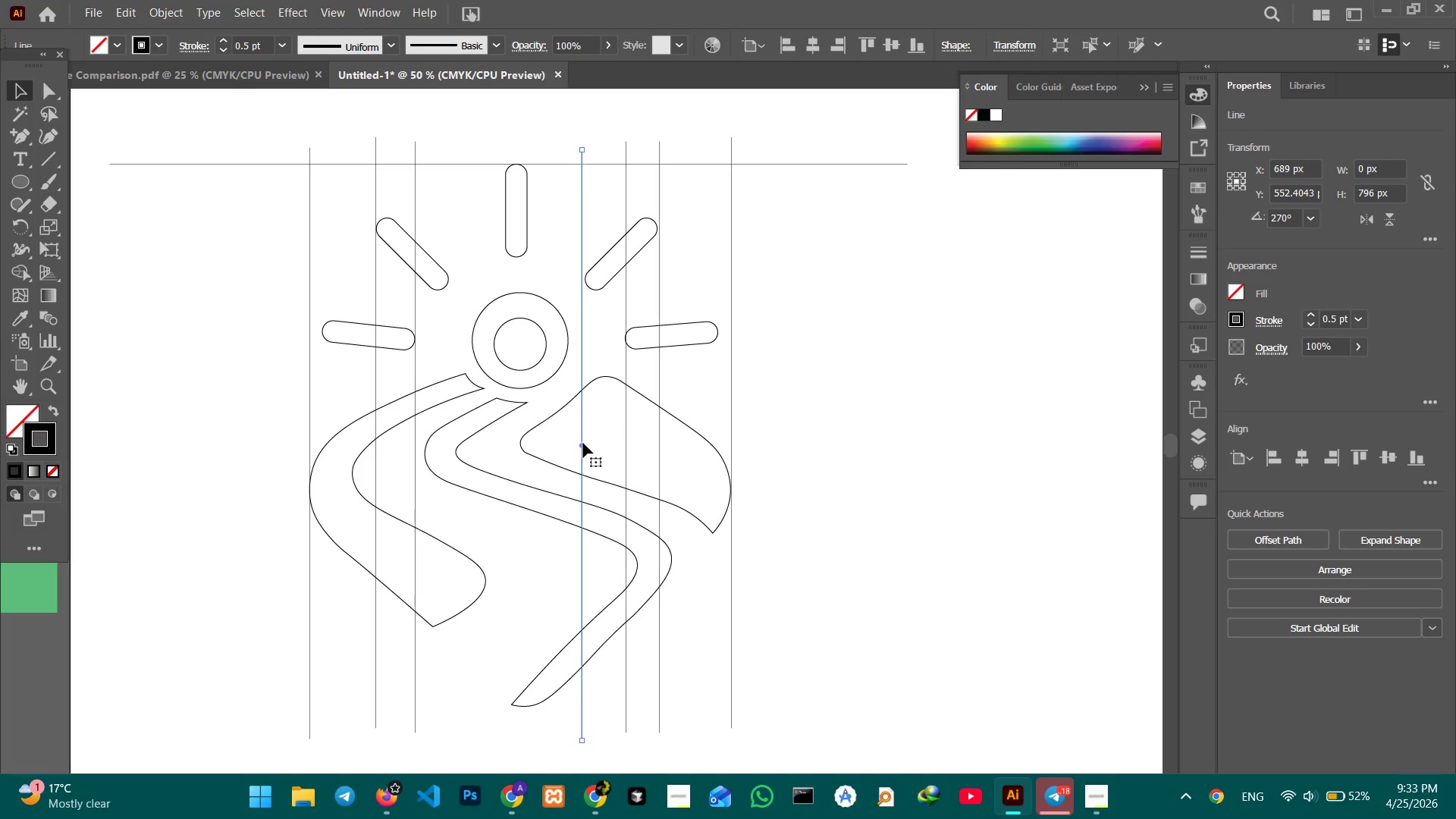 
left_click_drag(start_coordinate=[583, 443], to_coordinate=[719, 429])
 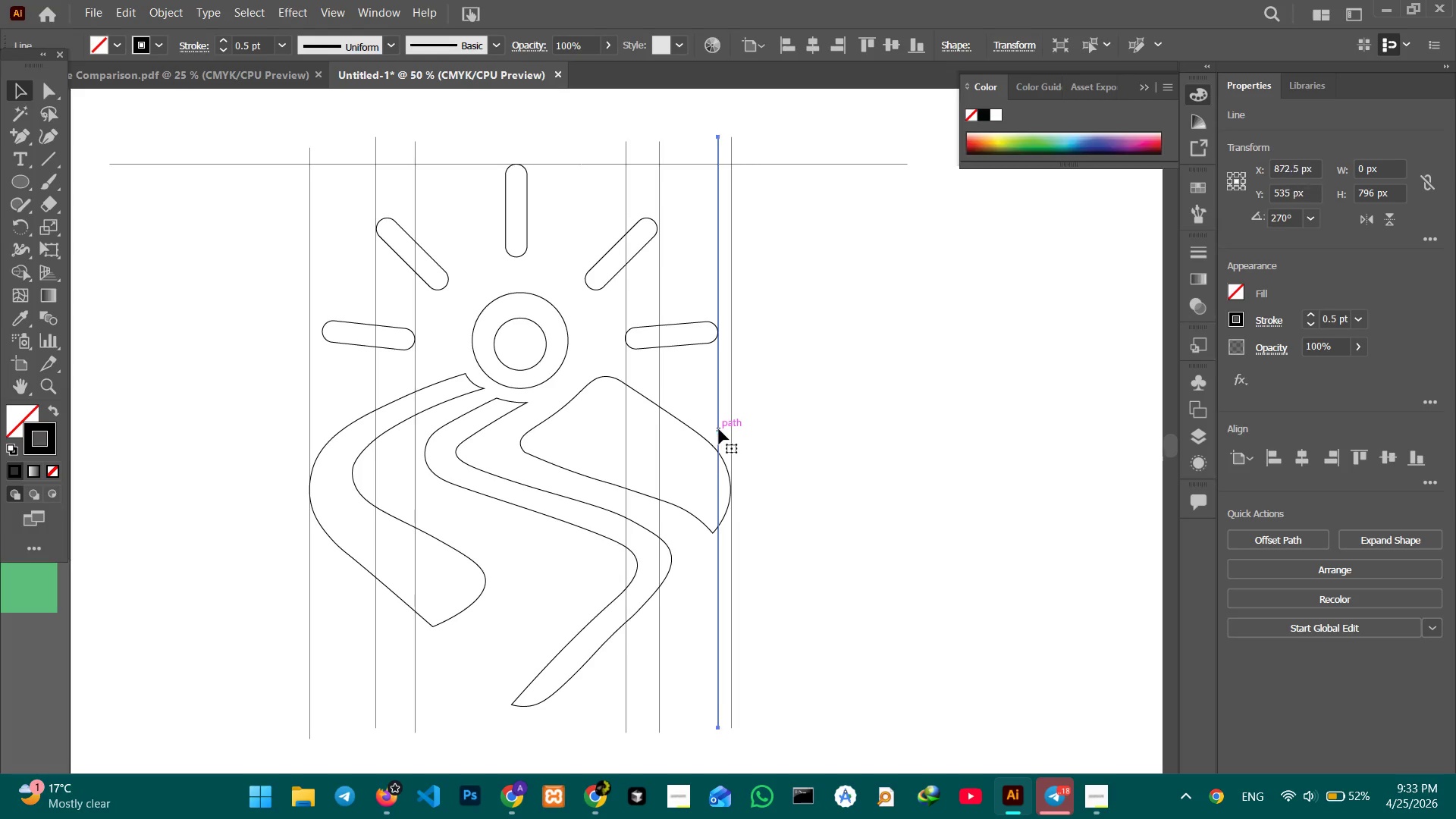 
key(Control+C)
 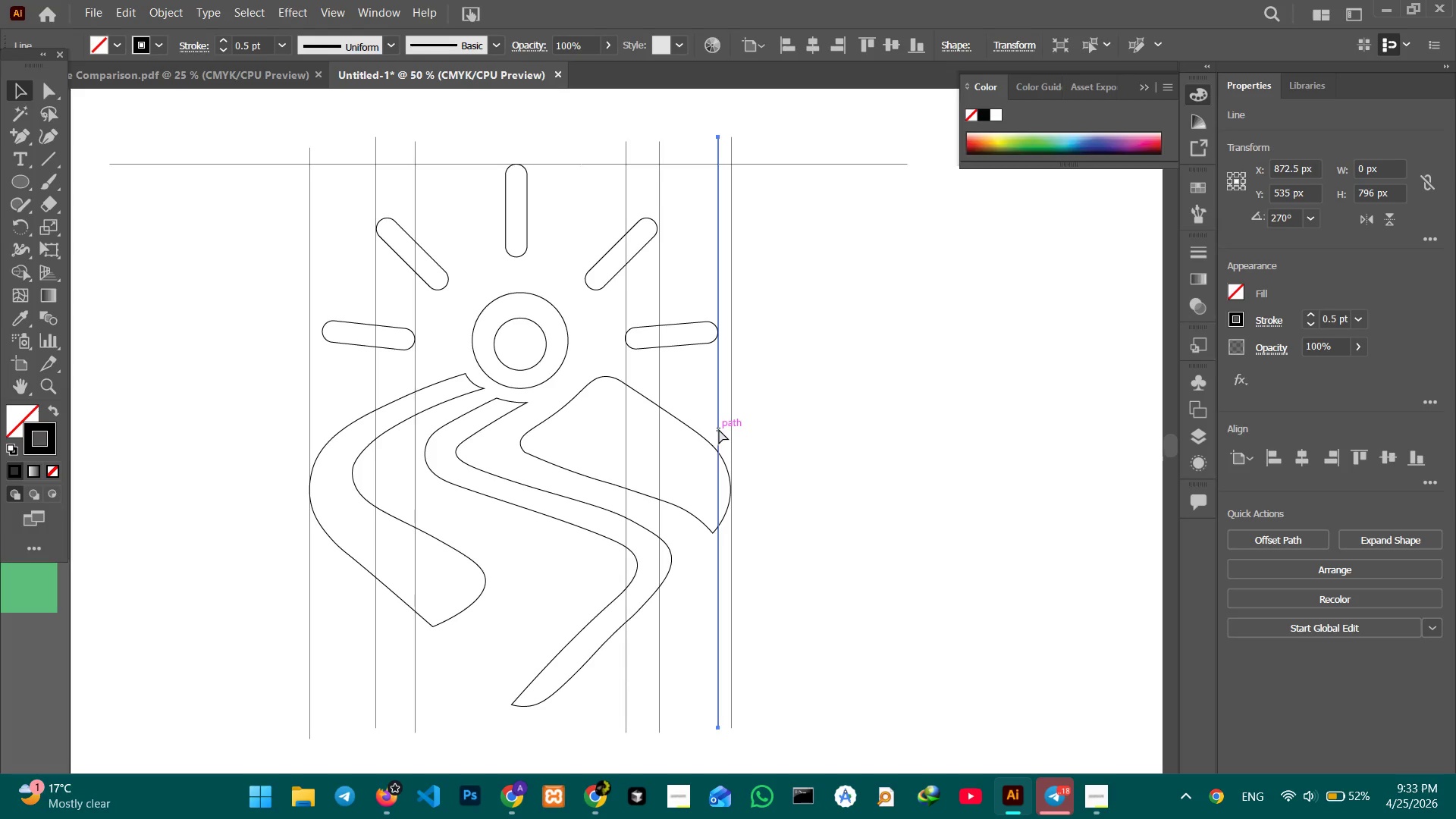 
key(Control+V)
 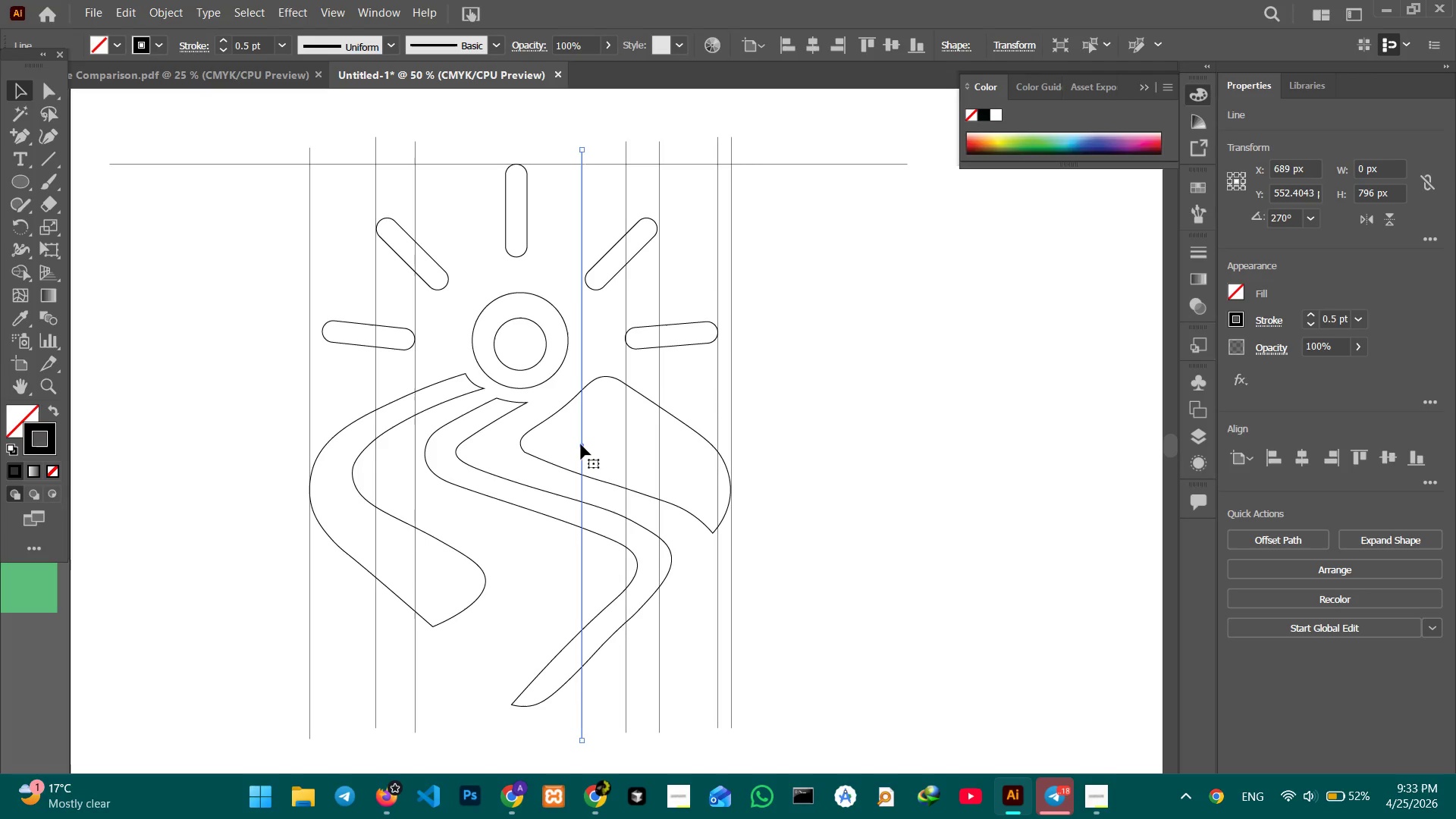 
left_click_drag(start_coordinate=[582, 445], to_coordinate=[323, 438])
 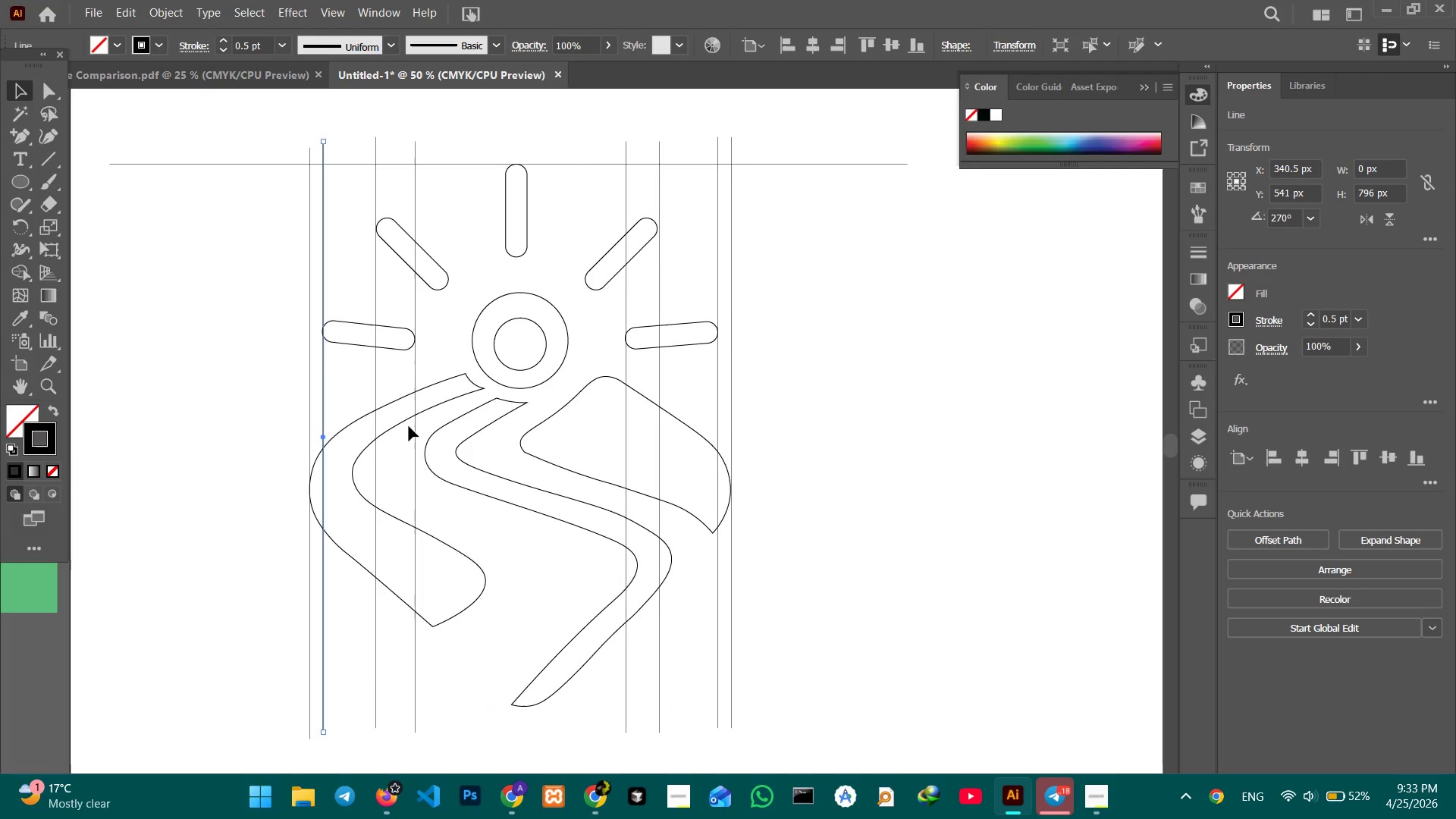 
wait(5.75)
 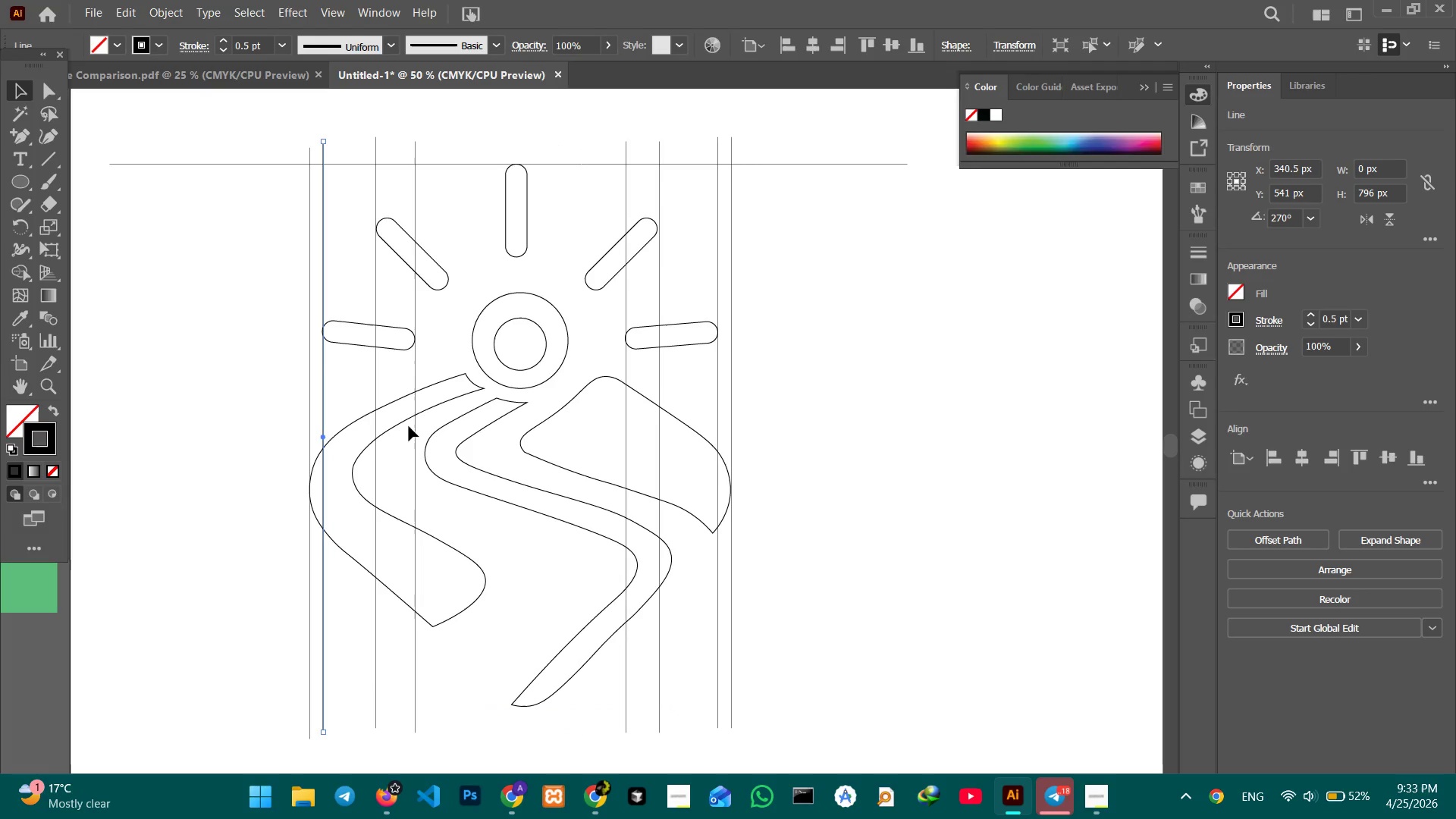 
left_click([566, 164])
 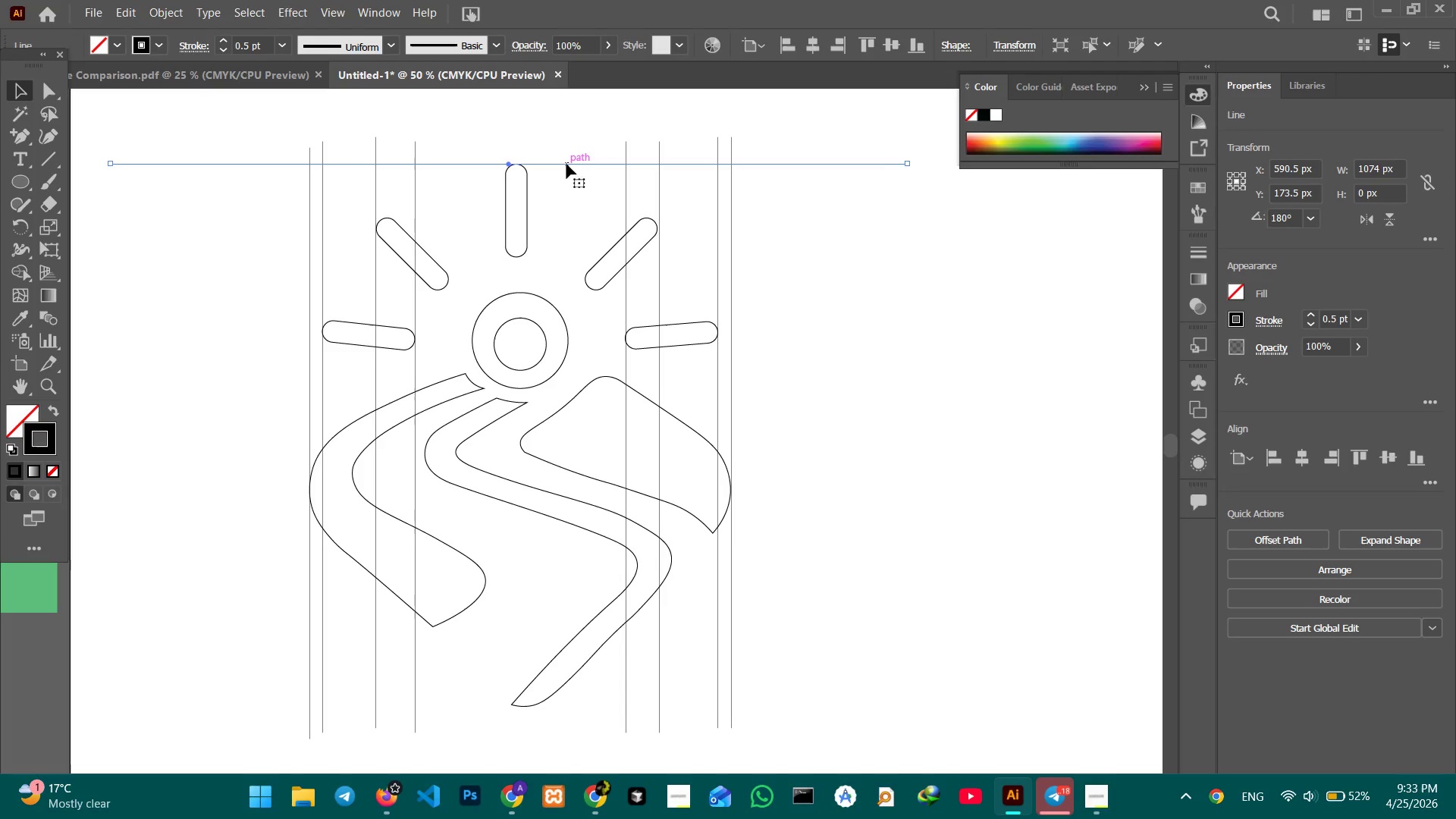 
key(Control+C)
 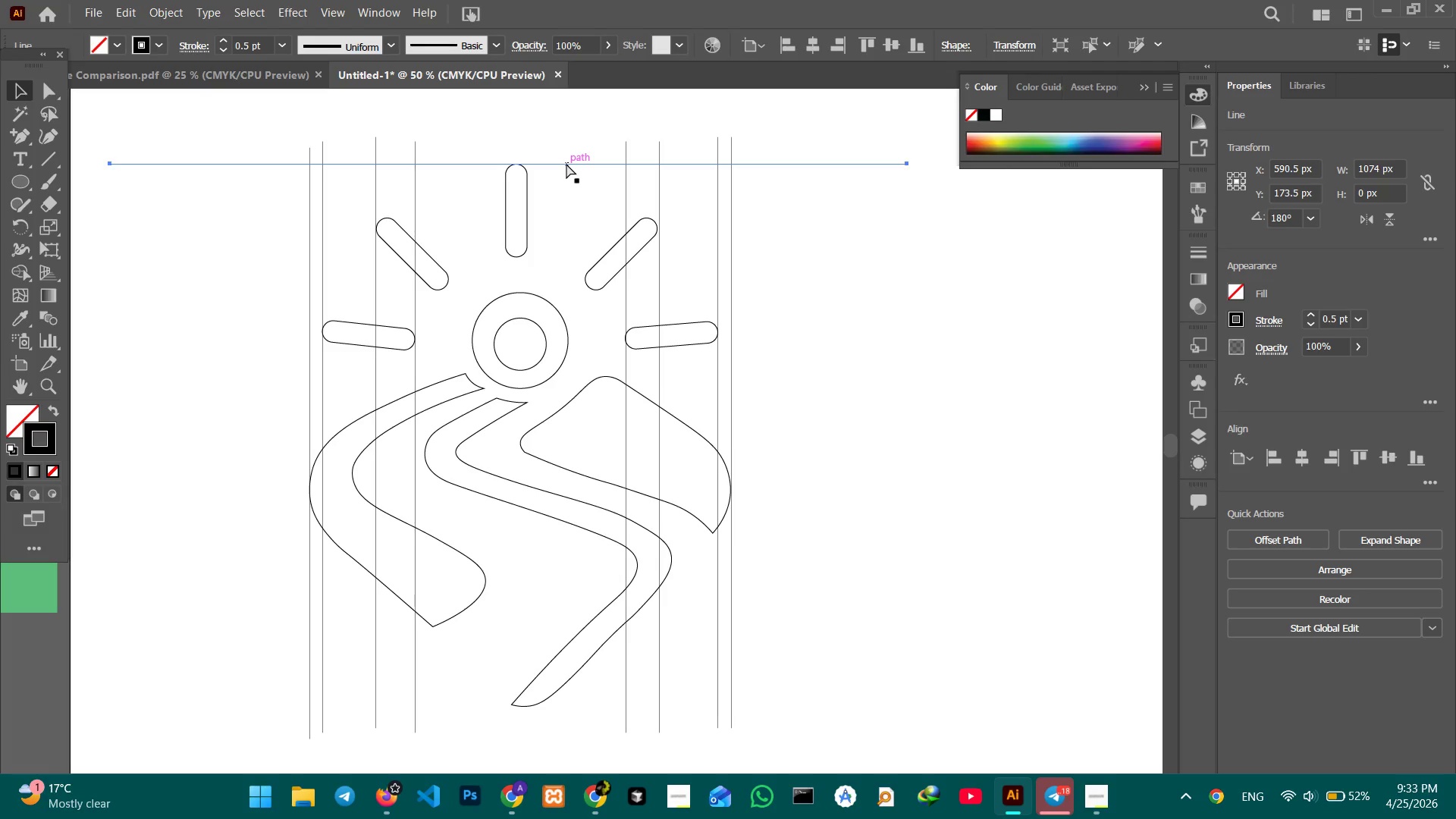 
key(Control+V)
 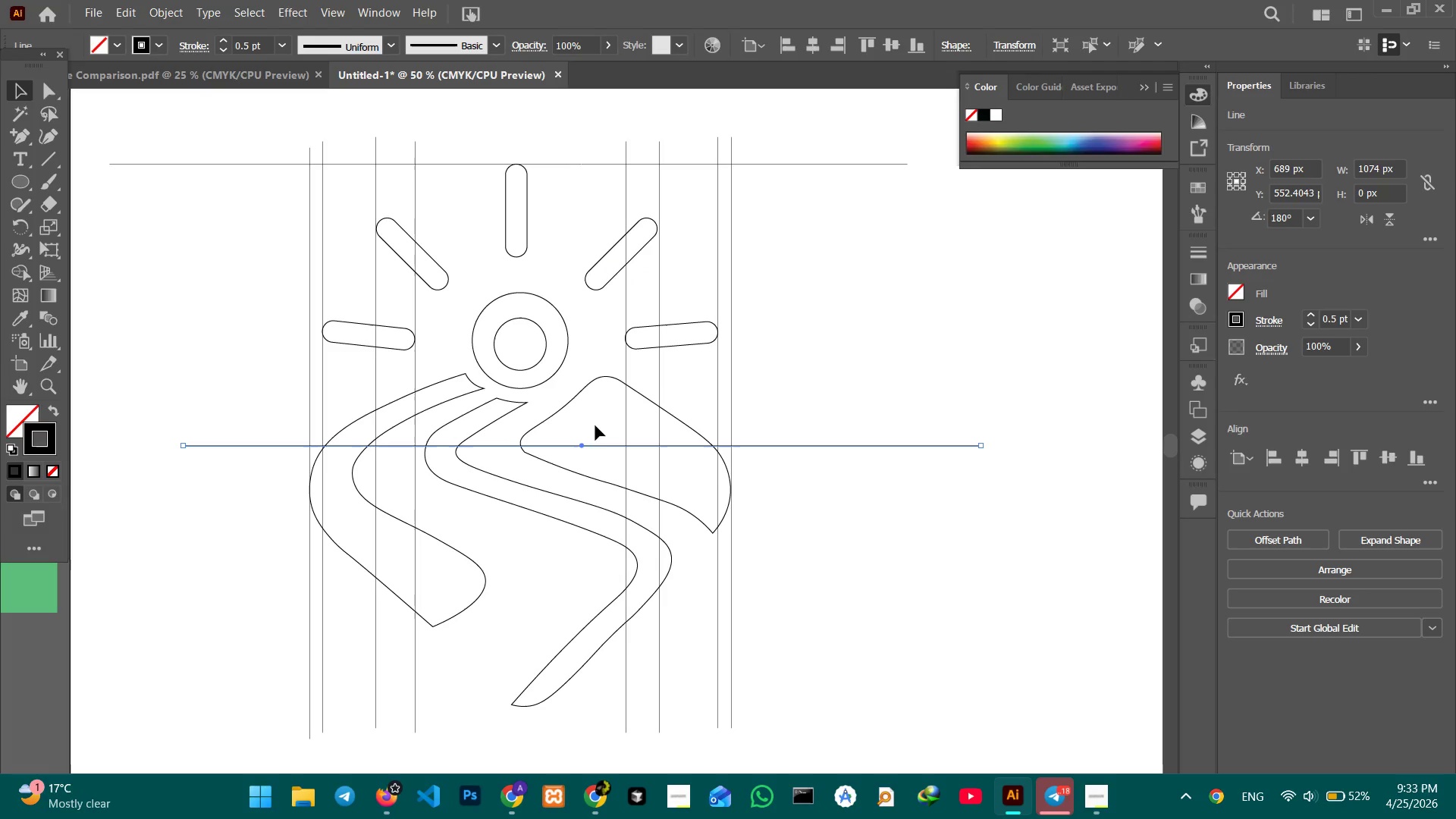 
wait(5.92)
 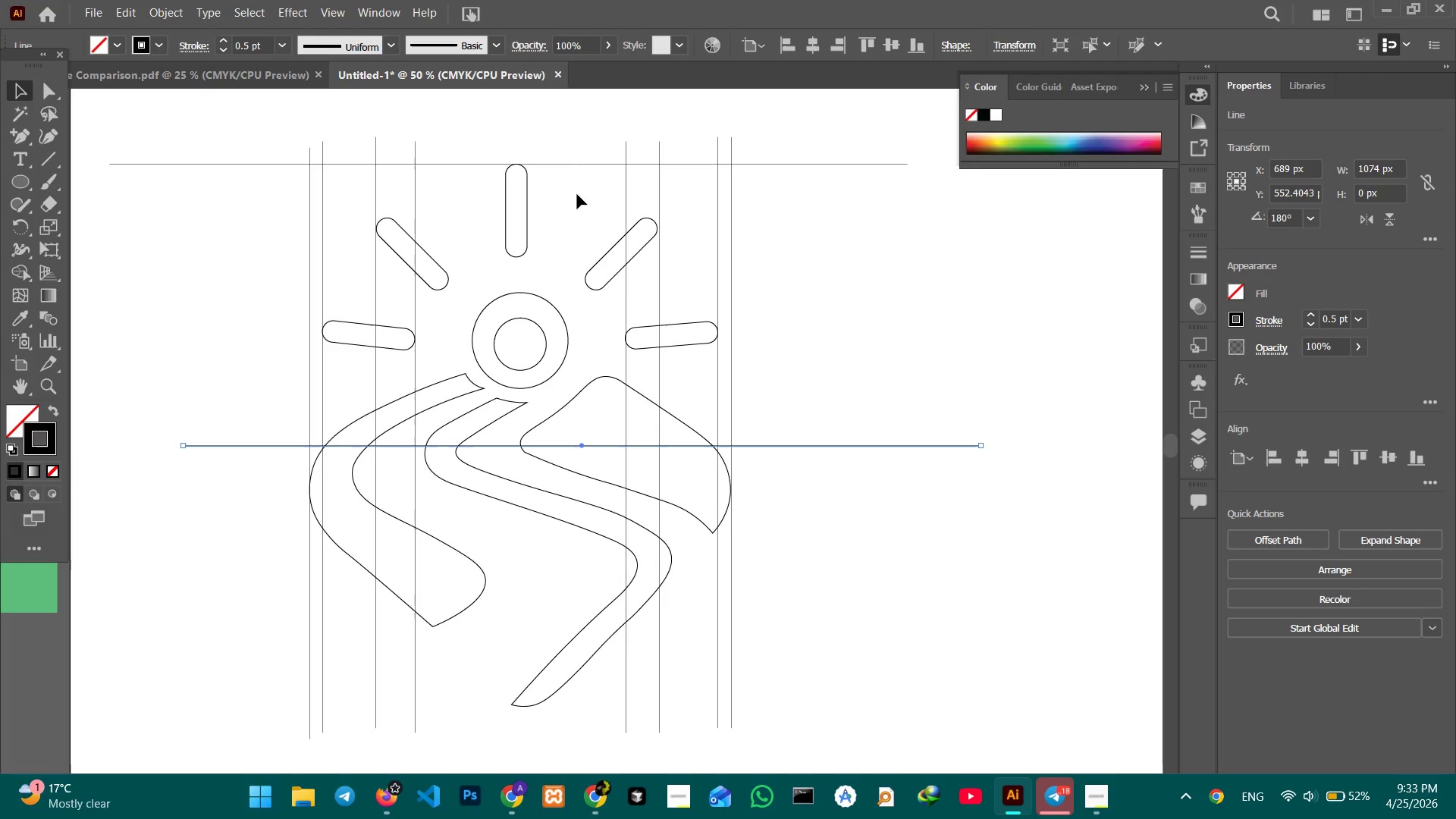 
left_click_drag(start_coordinate=[584, 445], to_coordinate=[573, 627])
 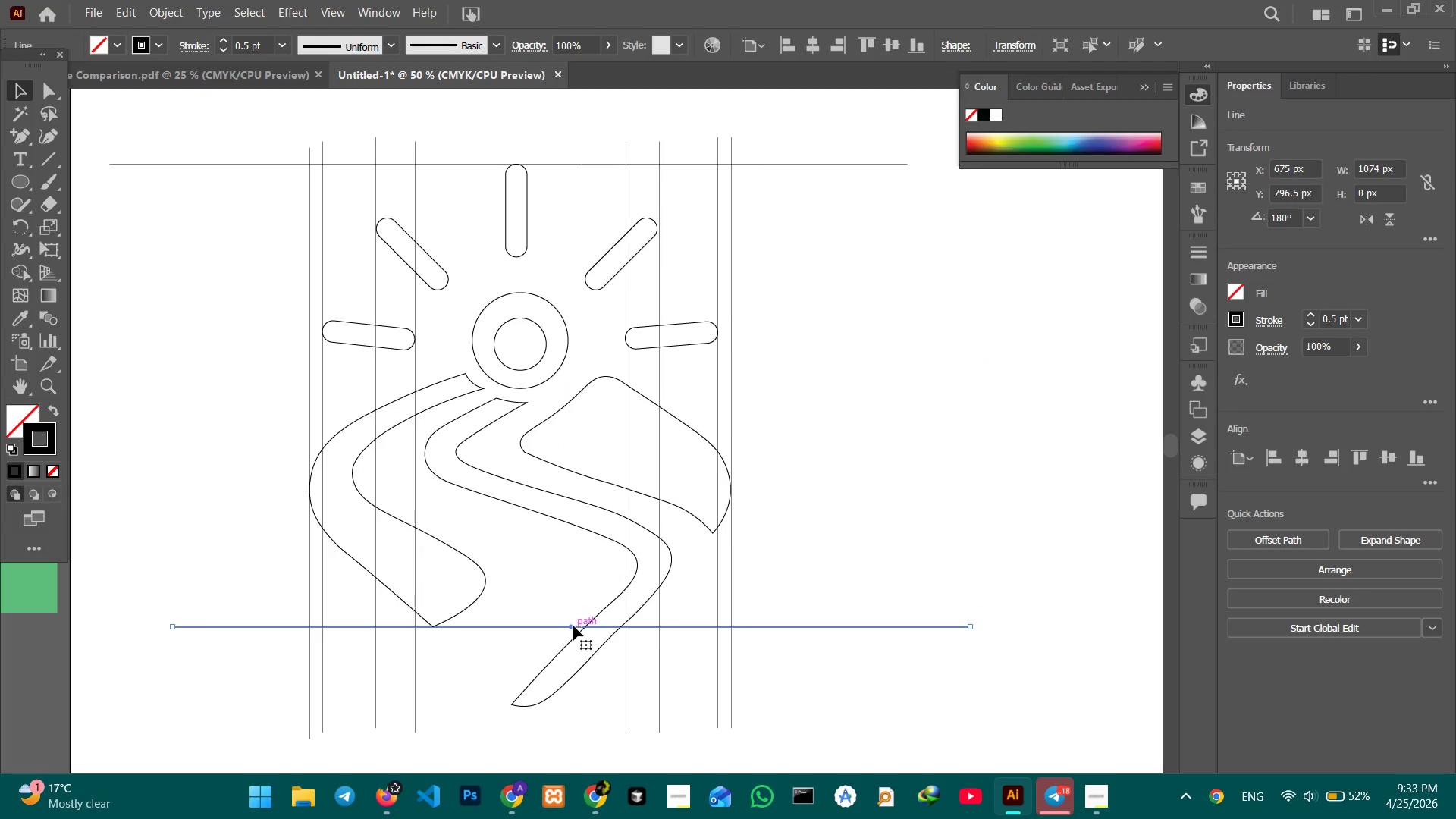 
key(Control+C)
 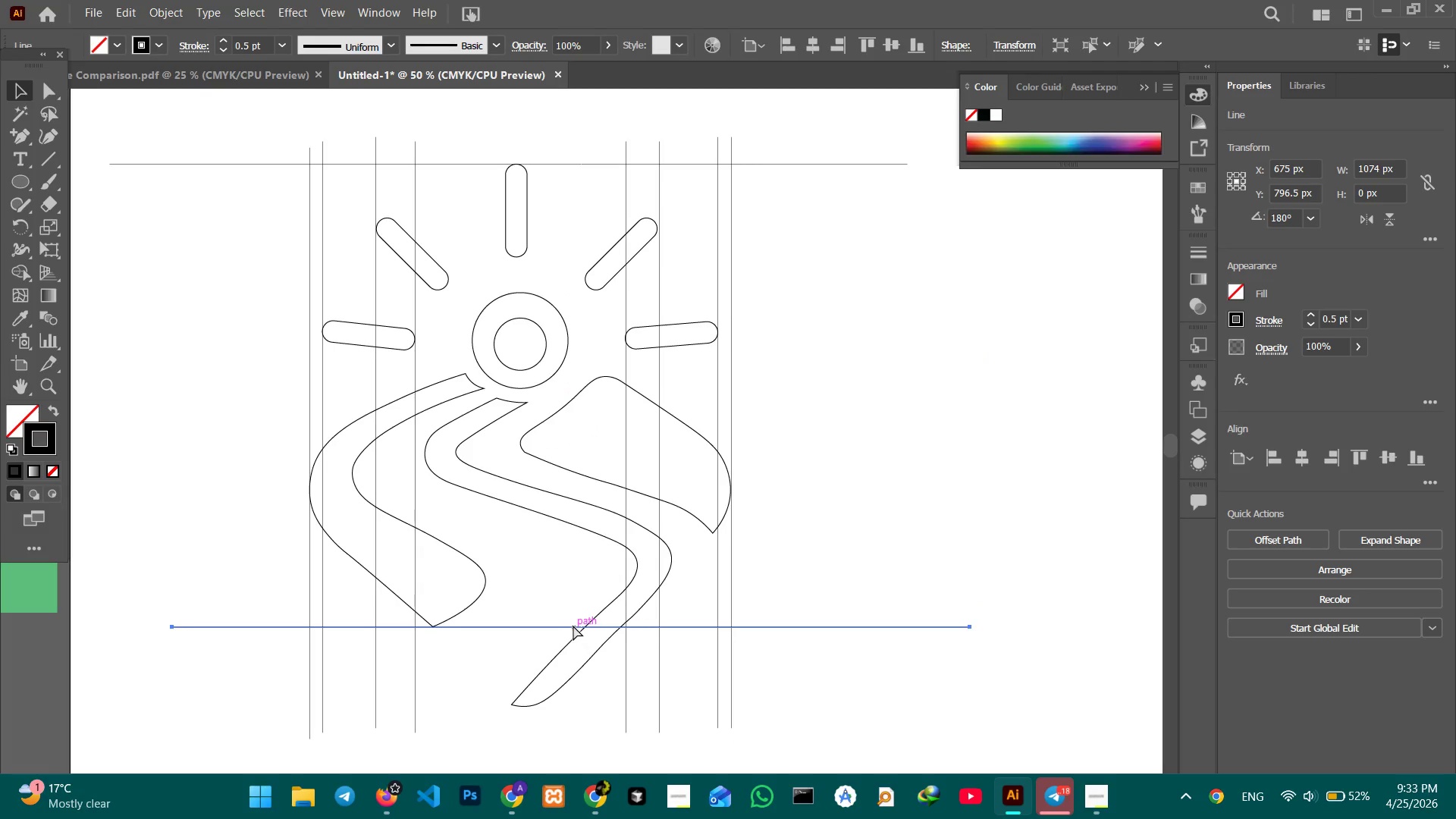 
key(Control+V)
 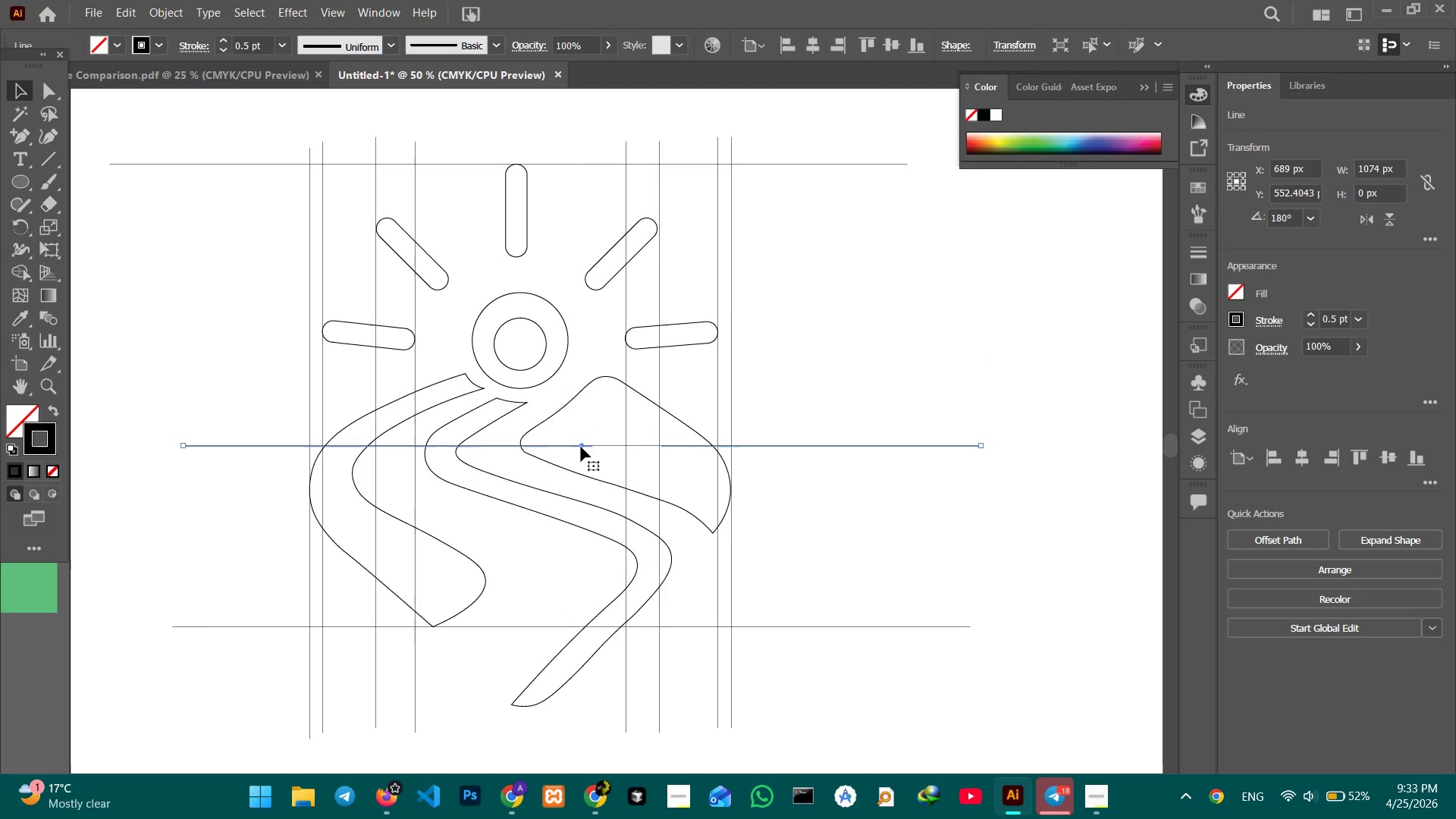 
left_click_drag(start_coordinate=[581, 444], to_coordinate=[592, 705])
 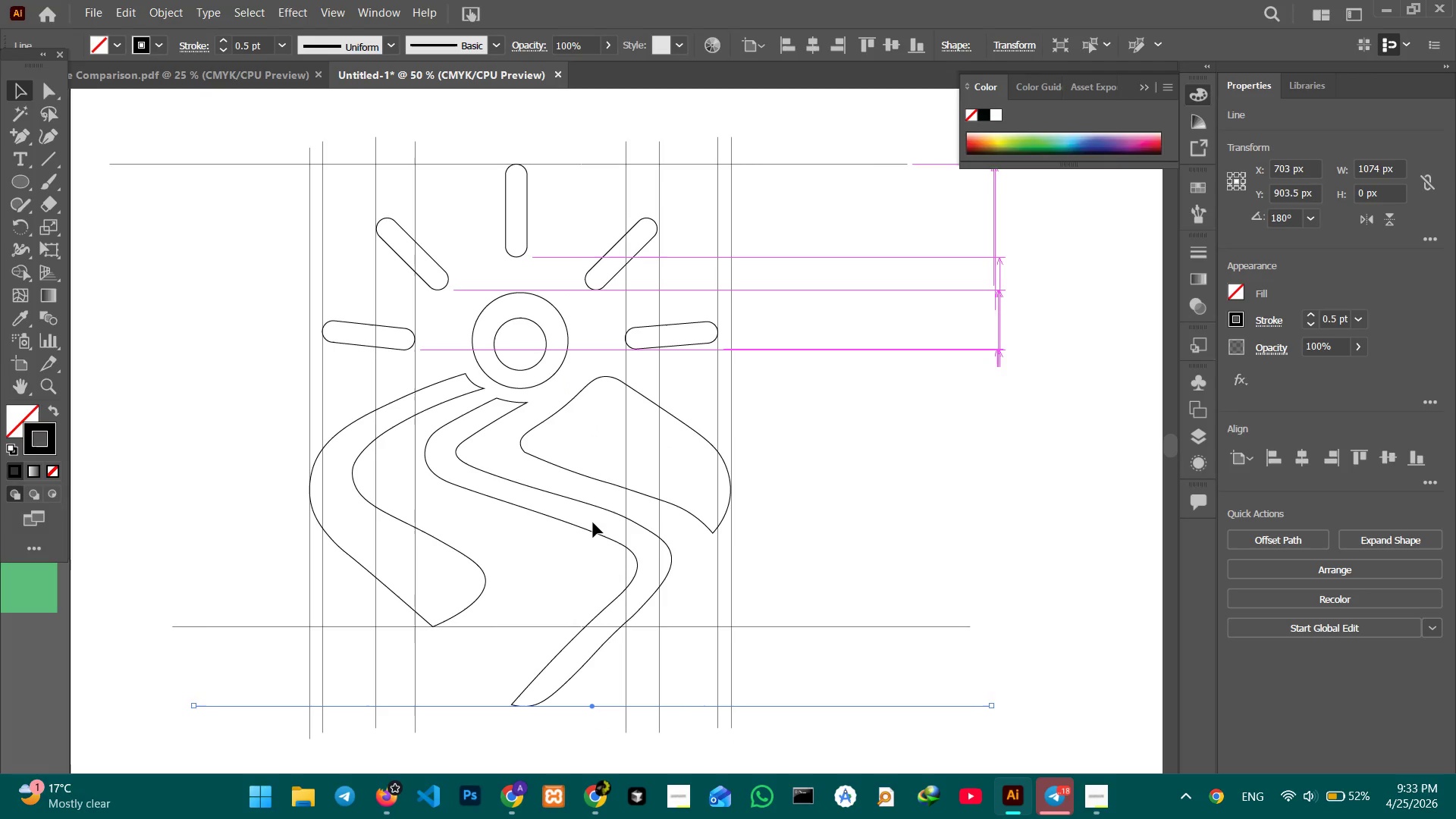 
key(Control+V)
 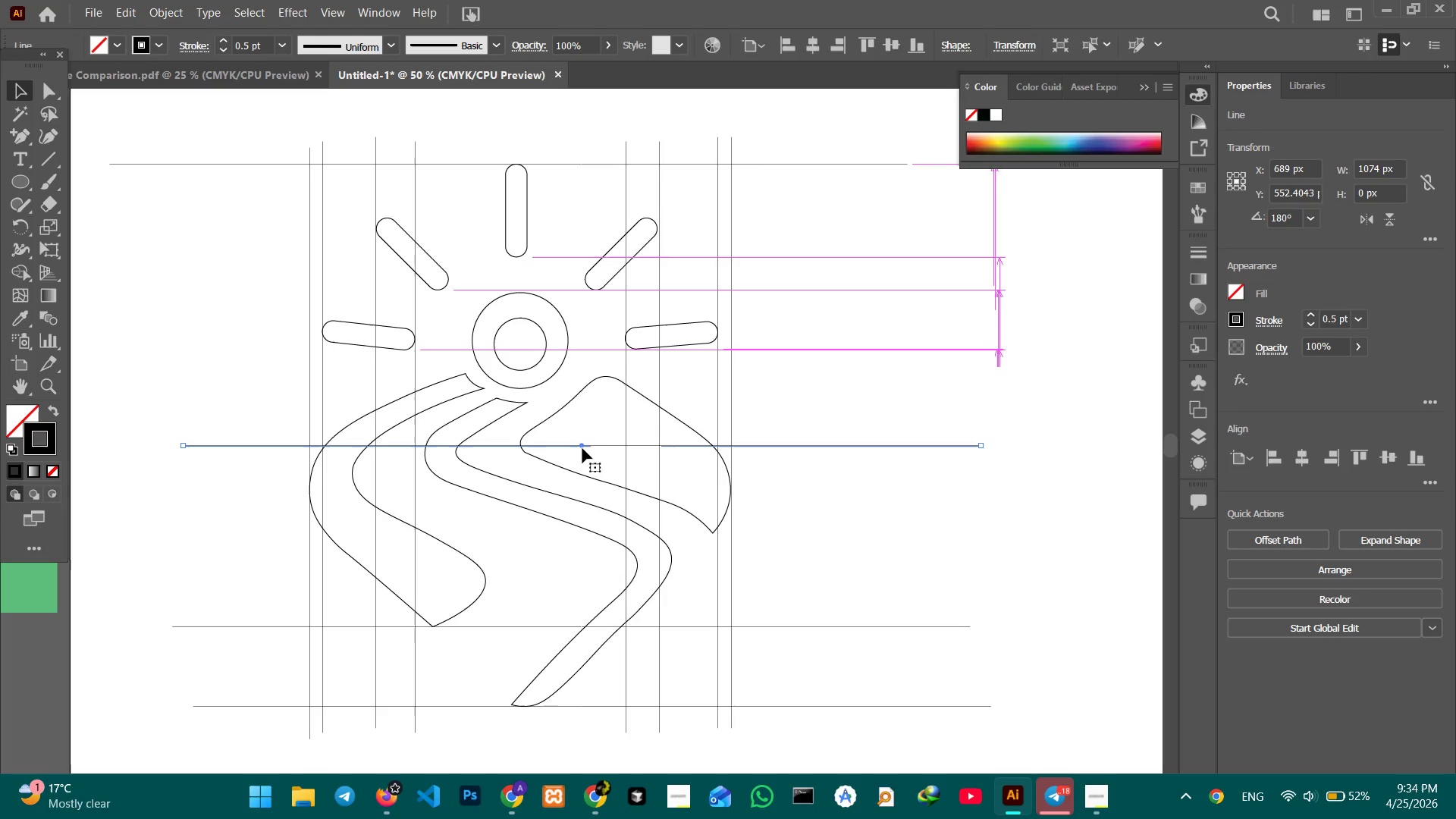 
left_click_drag(start_coordinate=[582, 444], to_coordinate=[582, 377])
 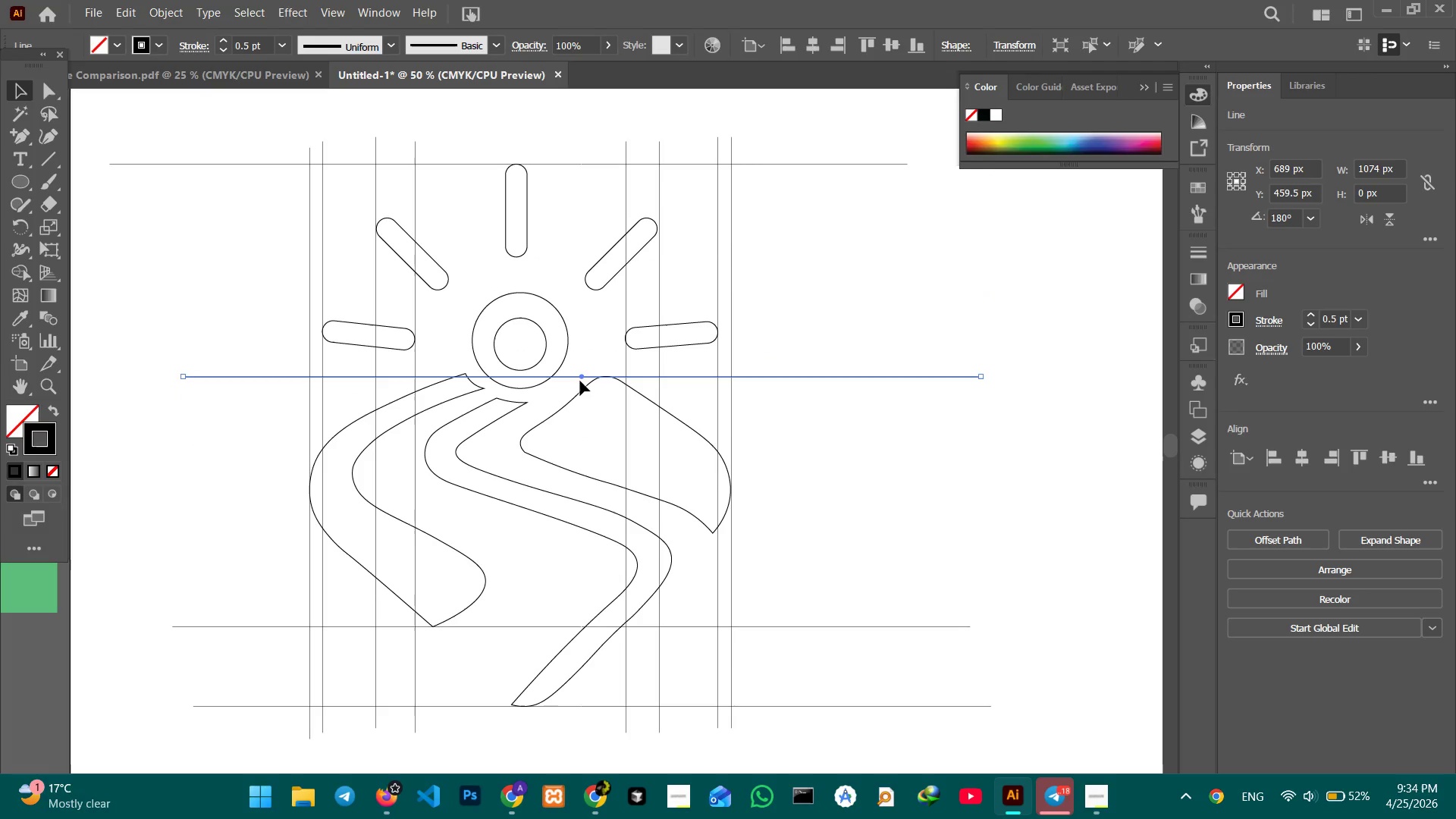 
key(Control+C)
 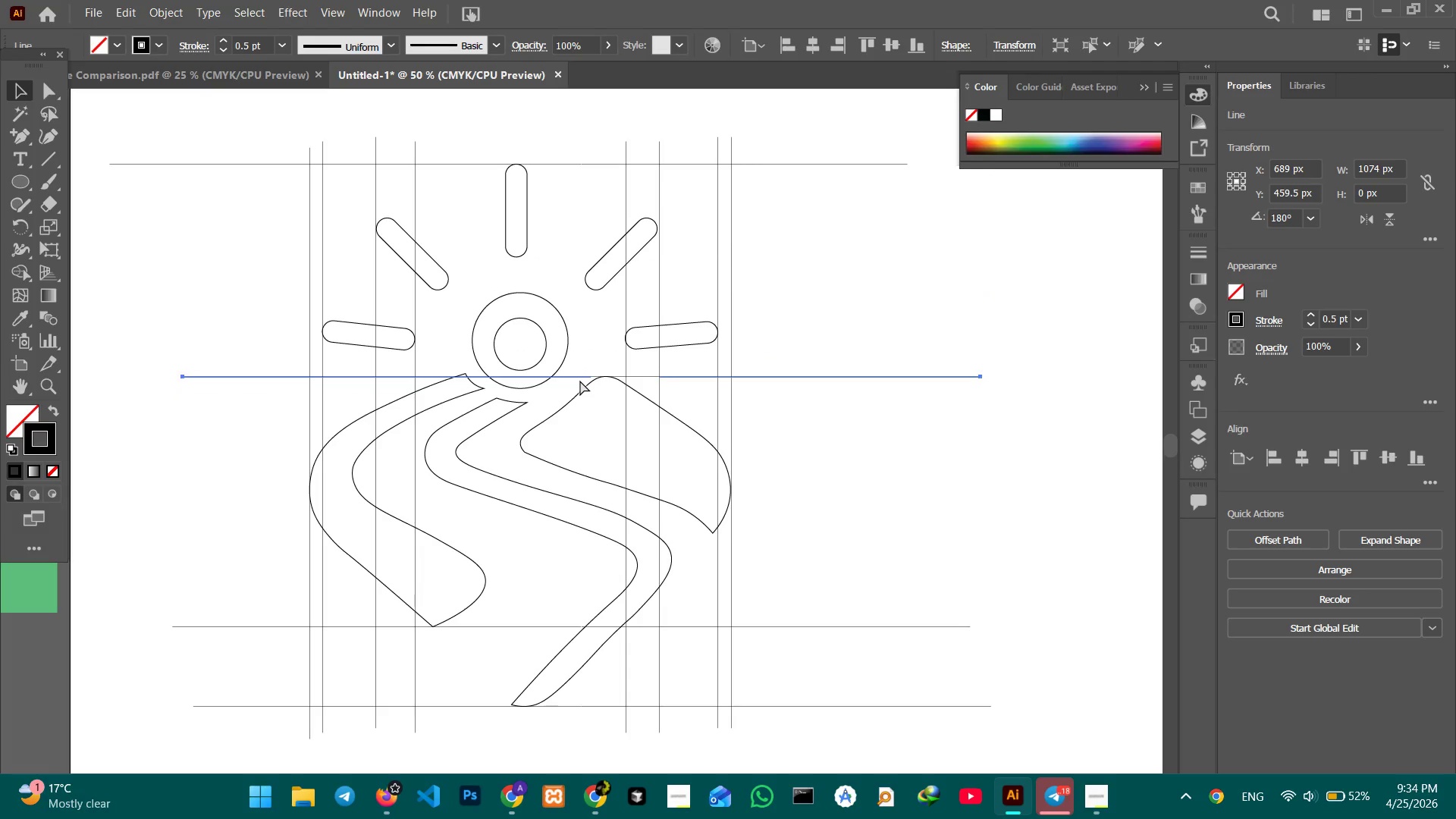 
key(Control+V)
 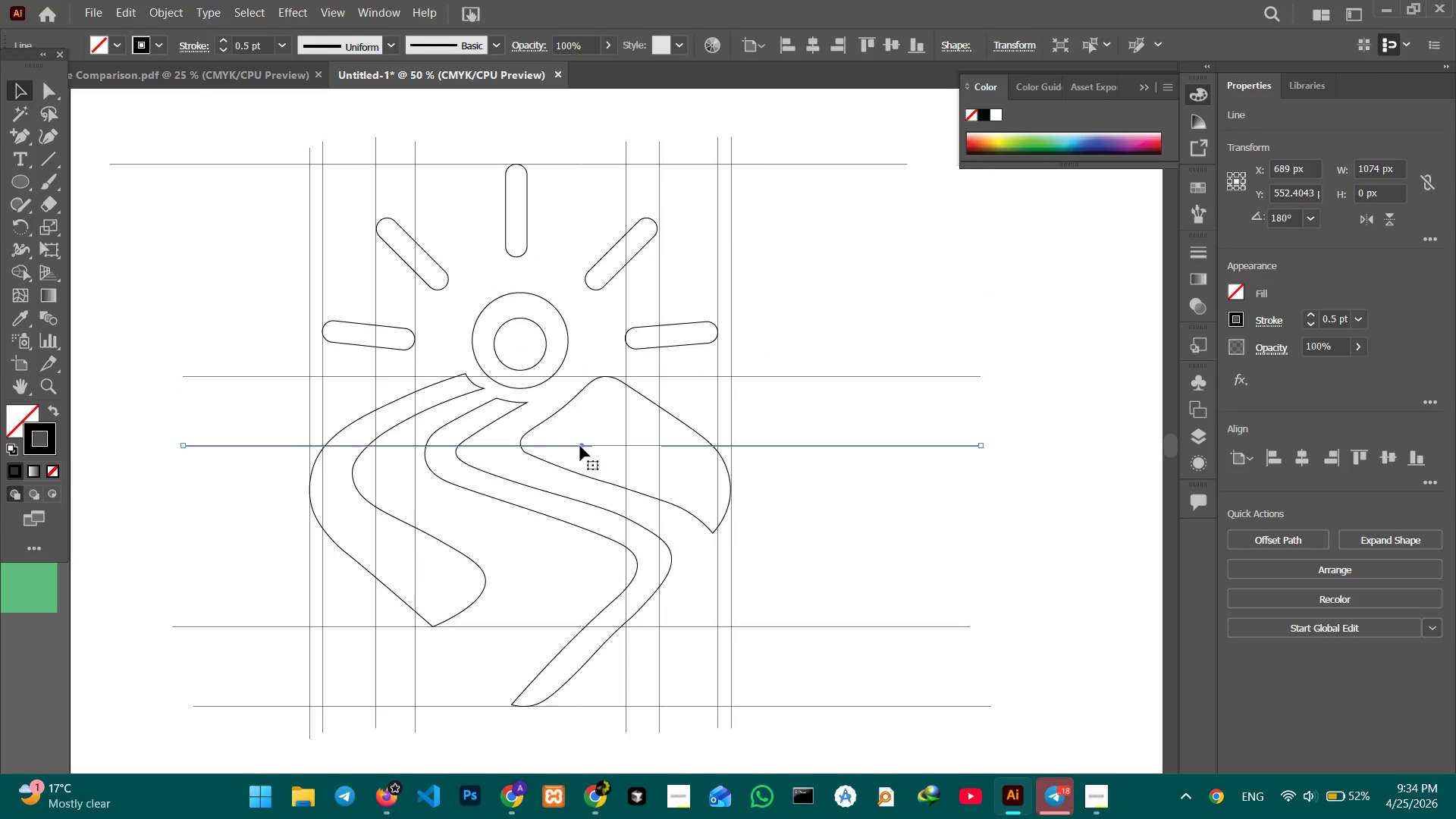 
left_click_drag(start_coordinate=[580, 445], to_coordinate=[576, 391])
 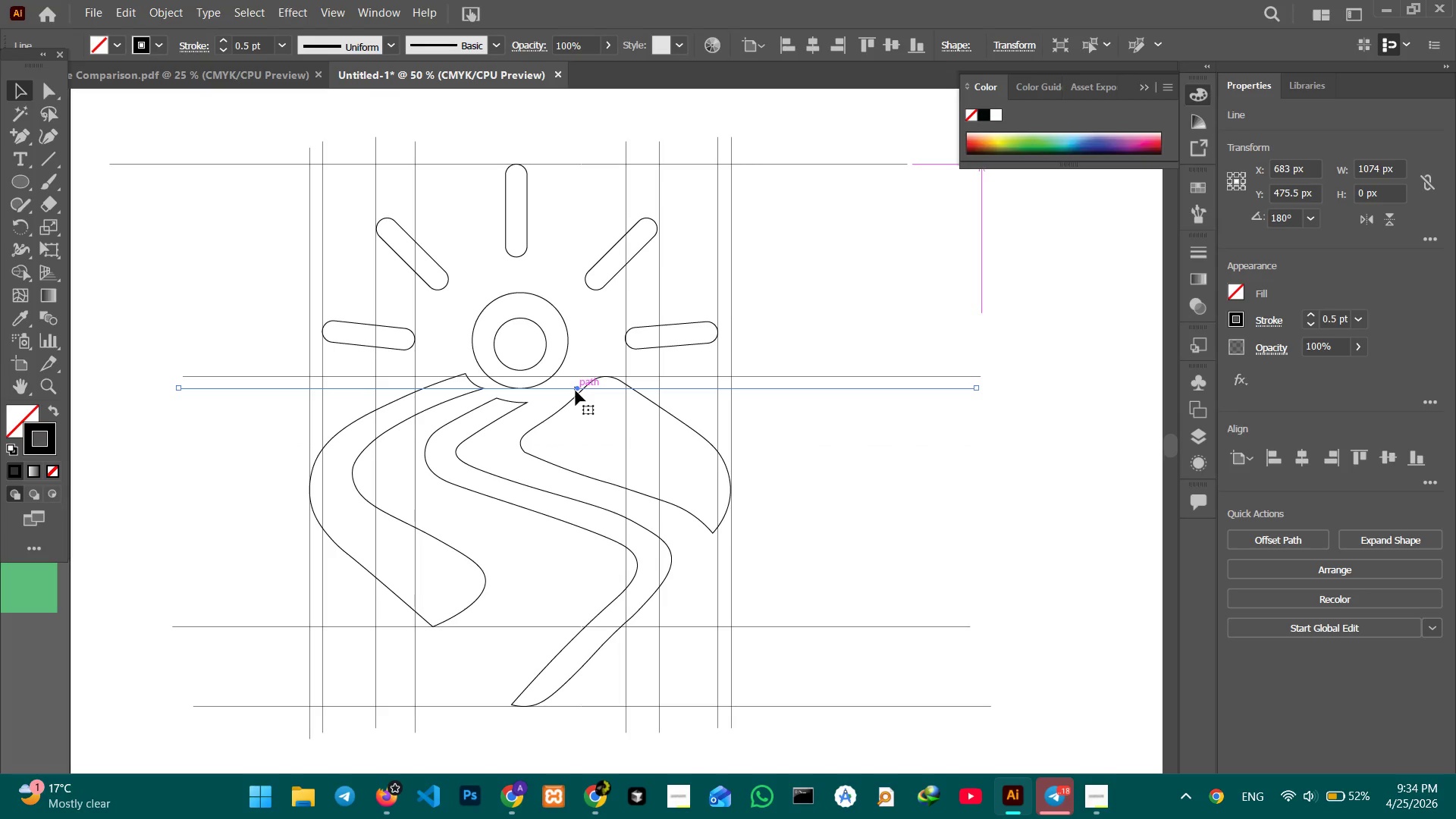 
key(Control+C)
 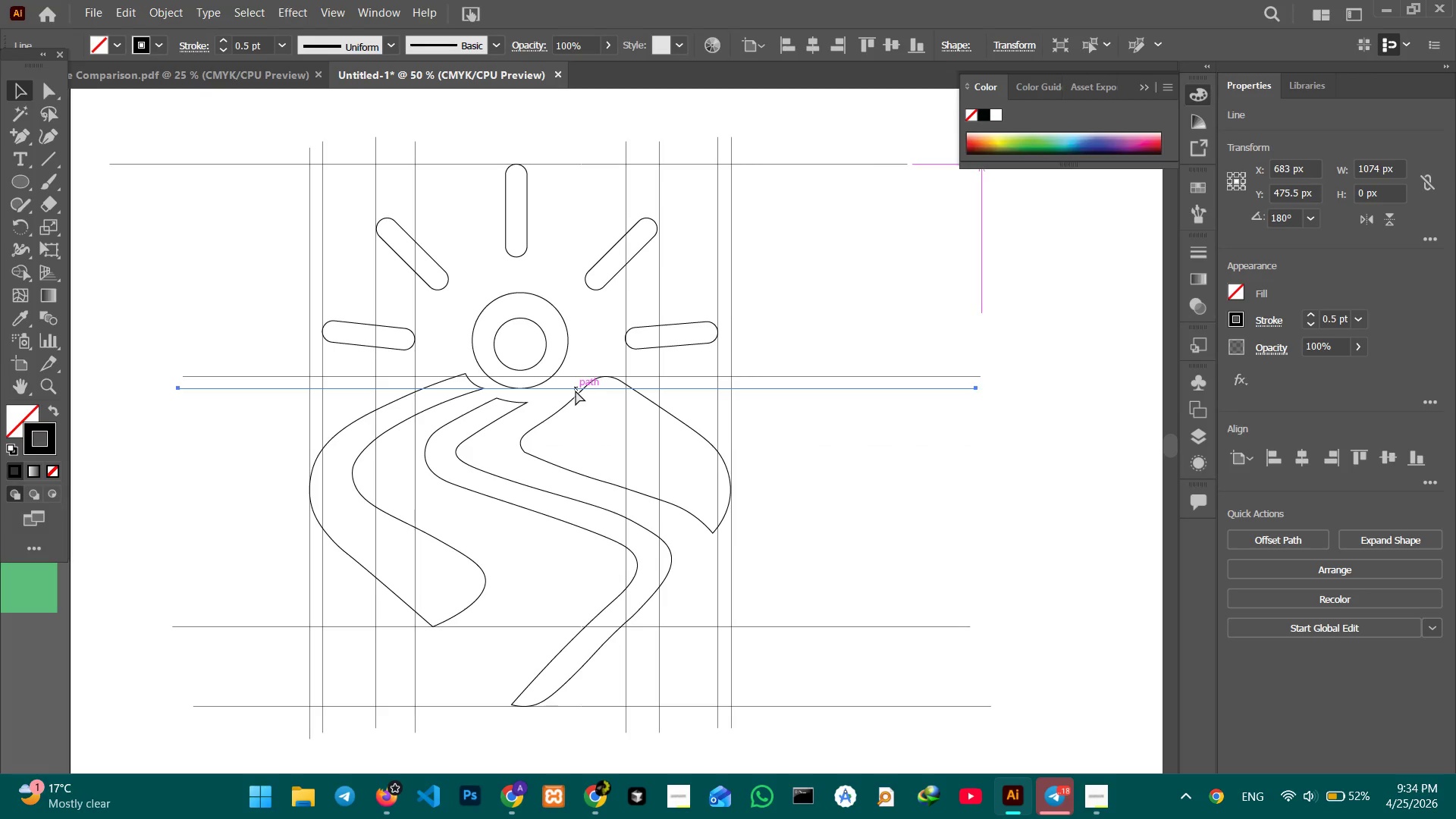 
key(Control+V)
 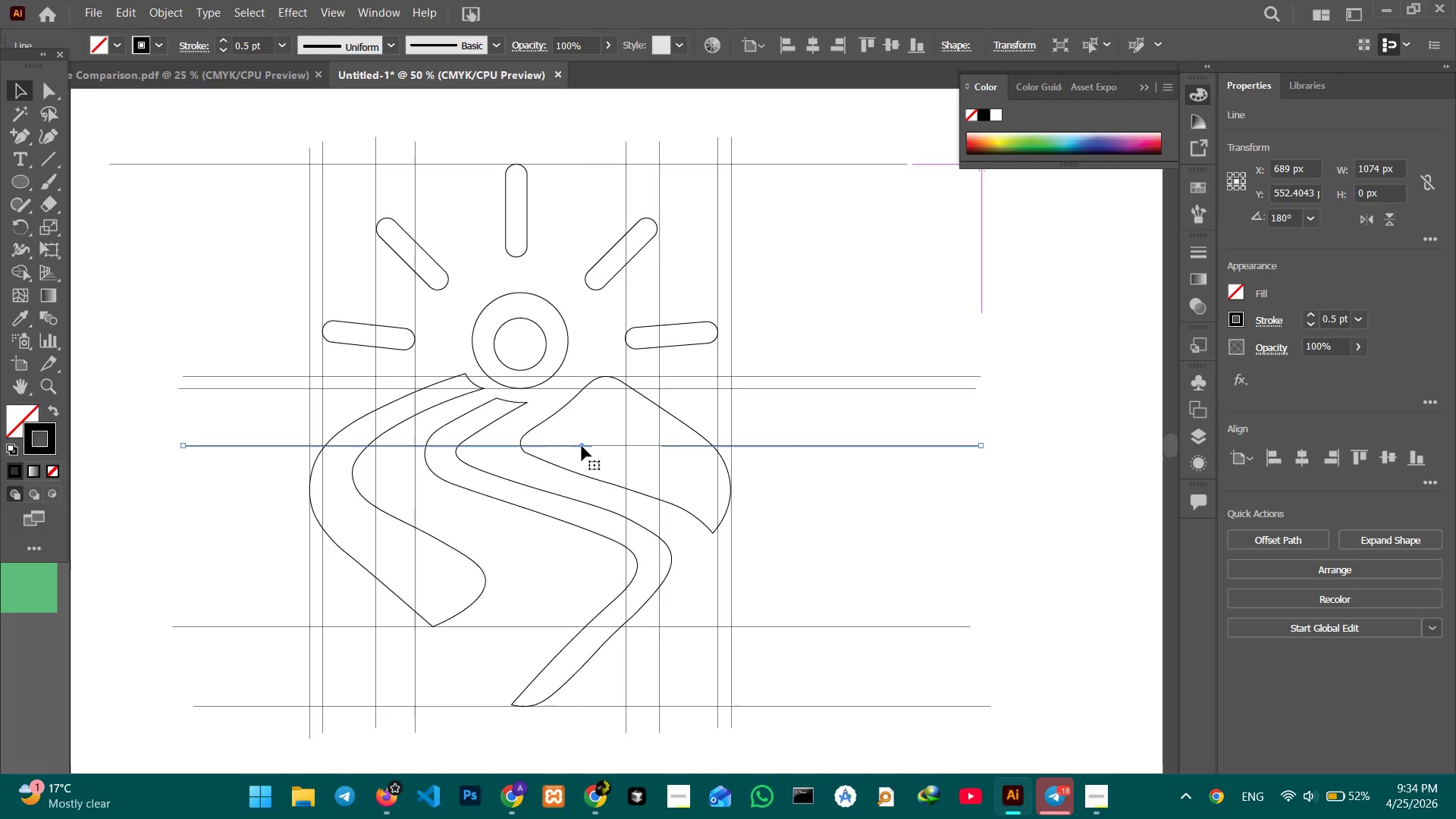 
left_click_drag(start_coordinate=[582, 445], to_coordinate=[566, 292])
 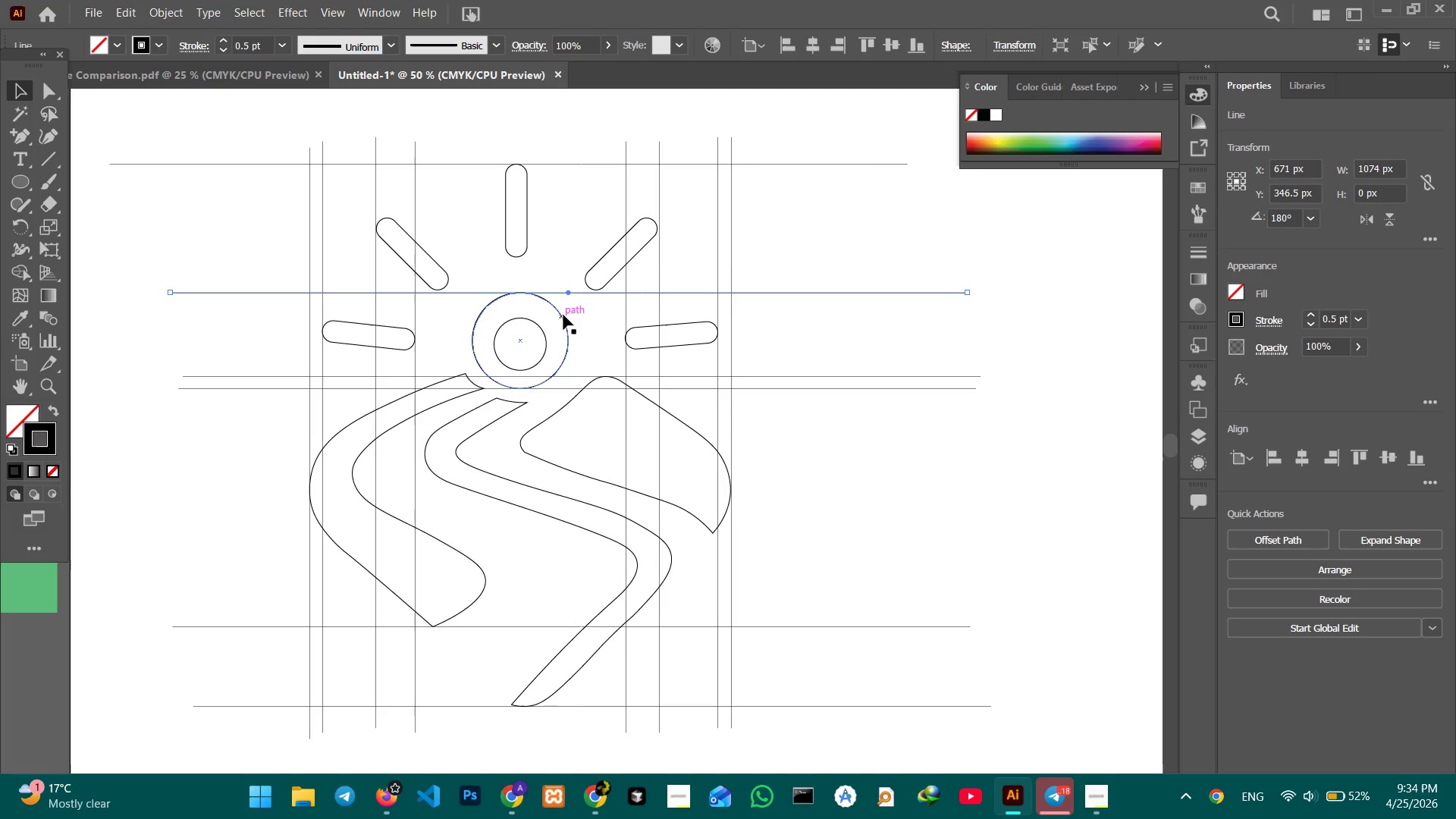 
left_click([563, 317])
 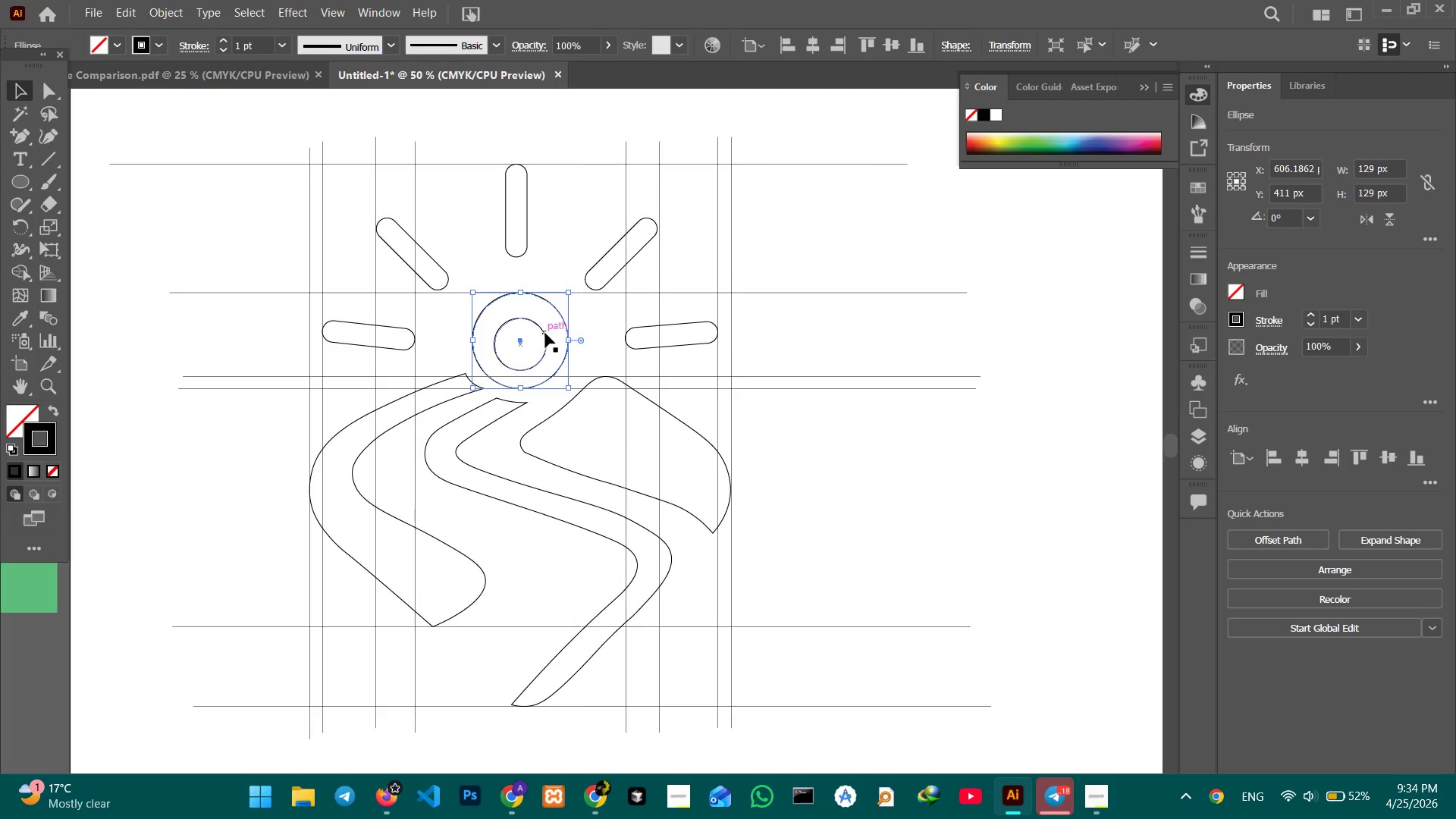 
hold_key(key=ShiftLeft, duration=1.0)
left_click([545, 338])
 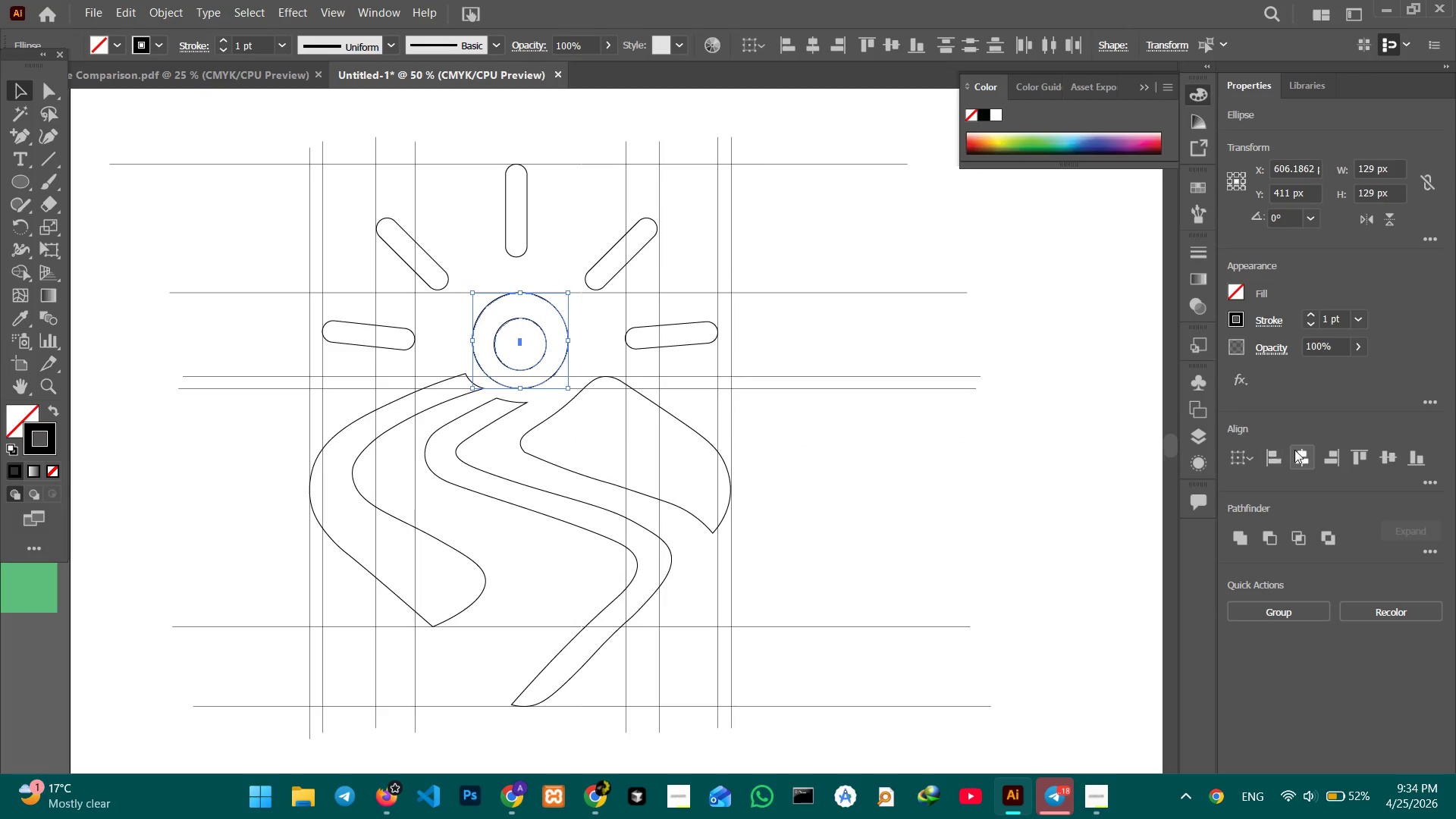 
left_click([1295, 453])
 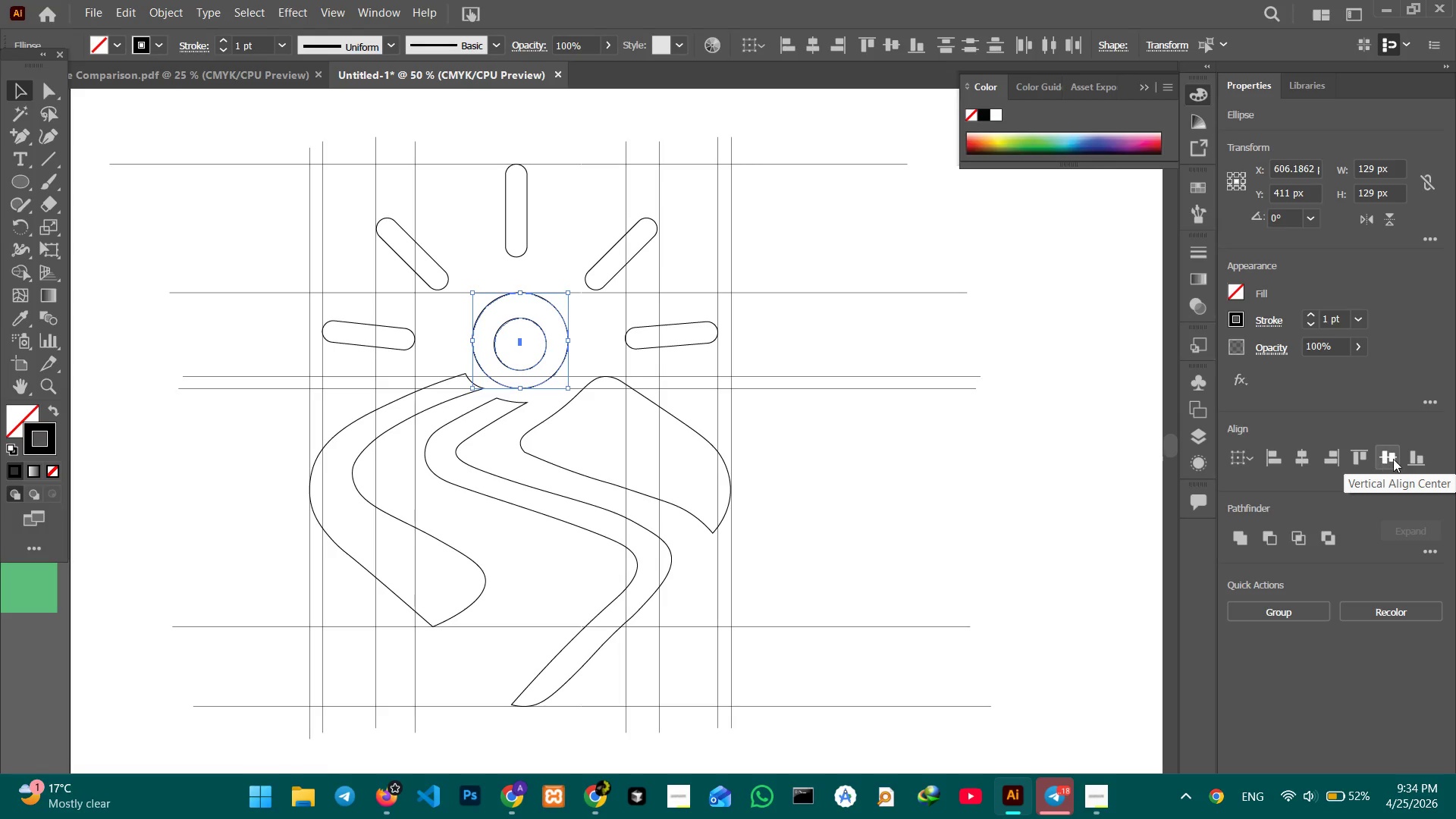 
left_click([1394, 459])
 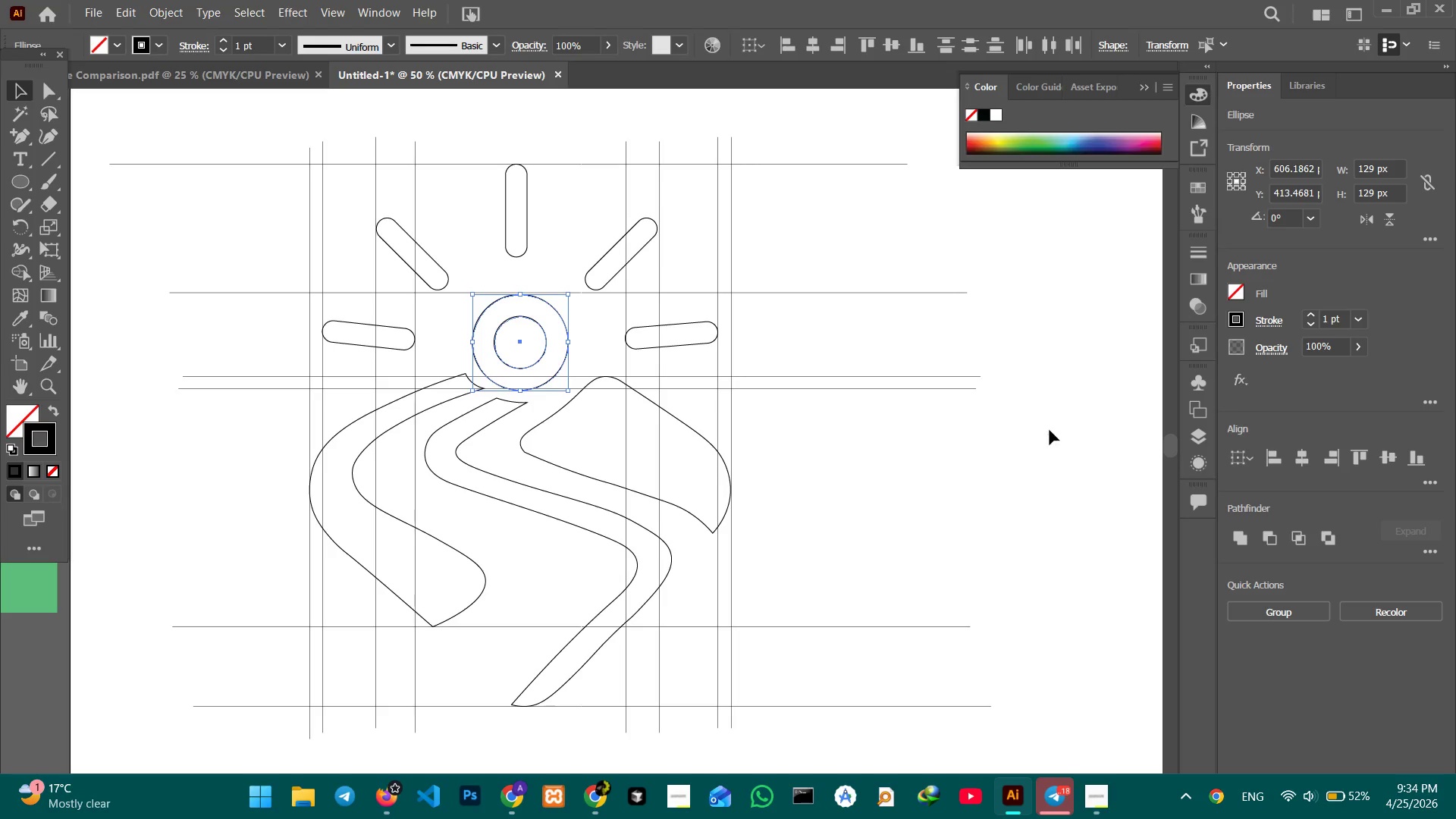 
left_click([1046, 435])
 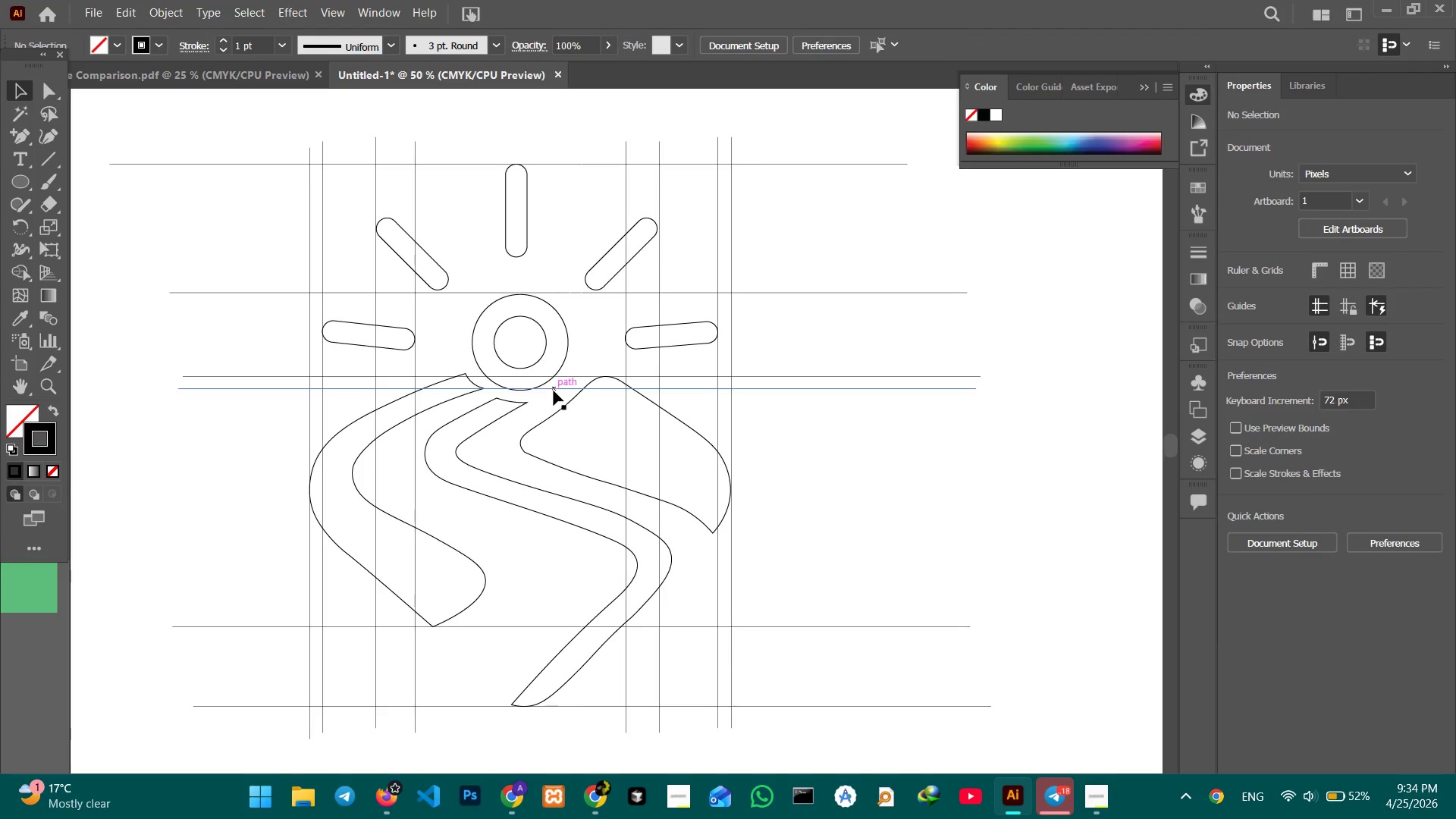 
left_click([554, 389])
 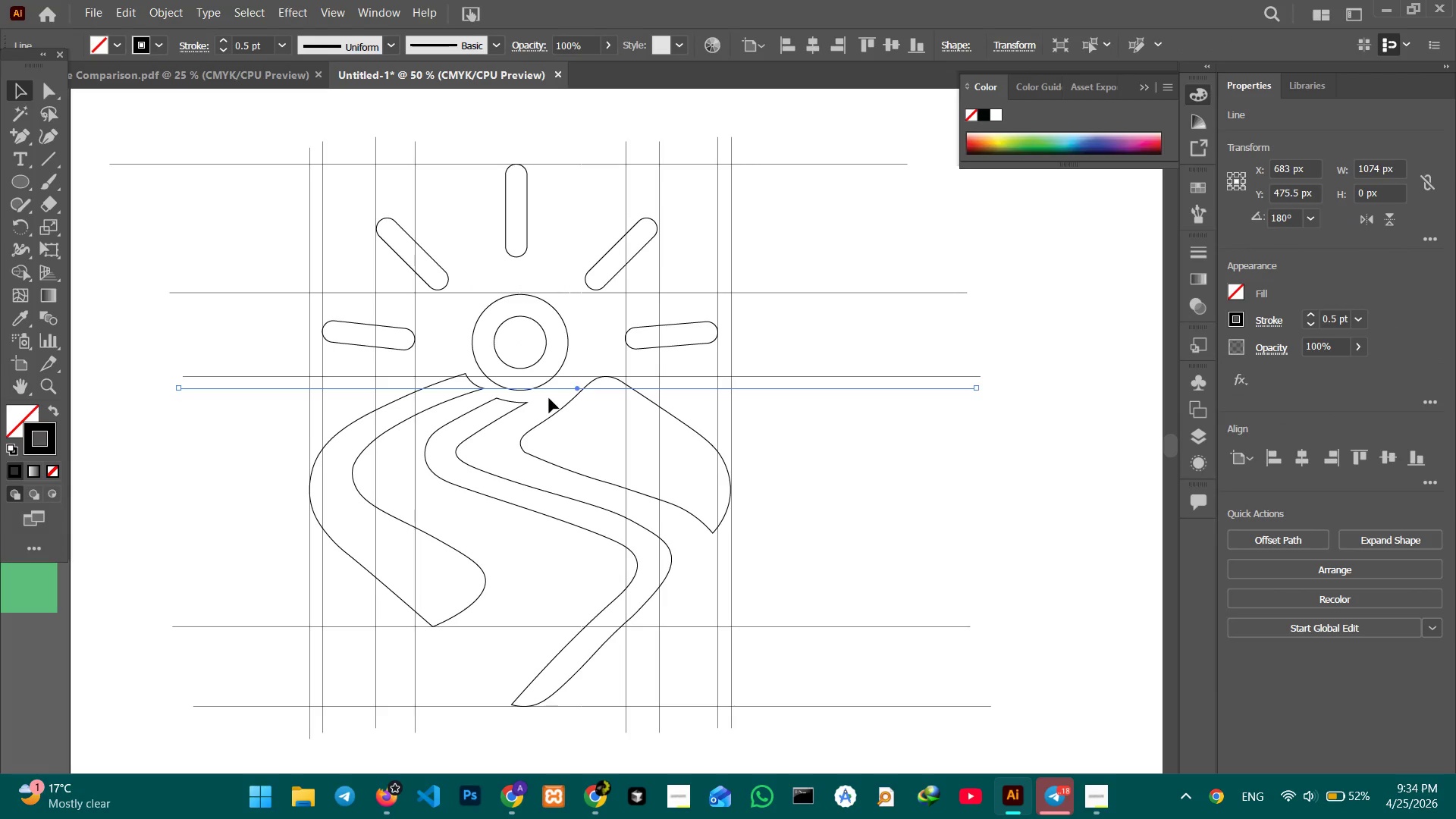 
key(Control+Equal)
 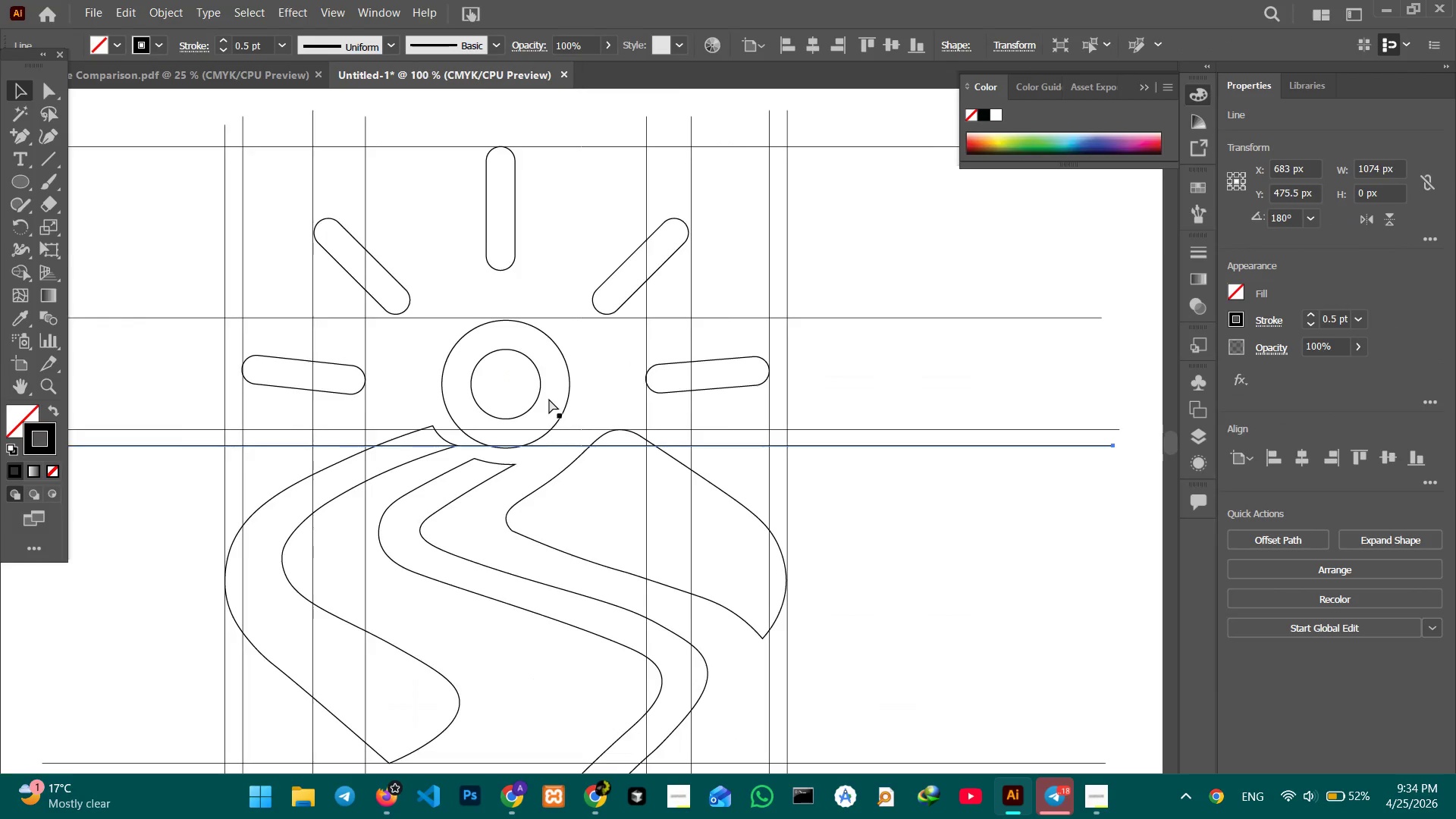 
key(Control+Equal)
 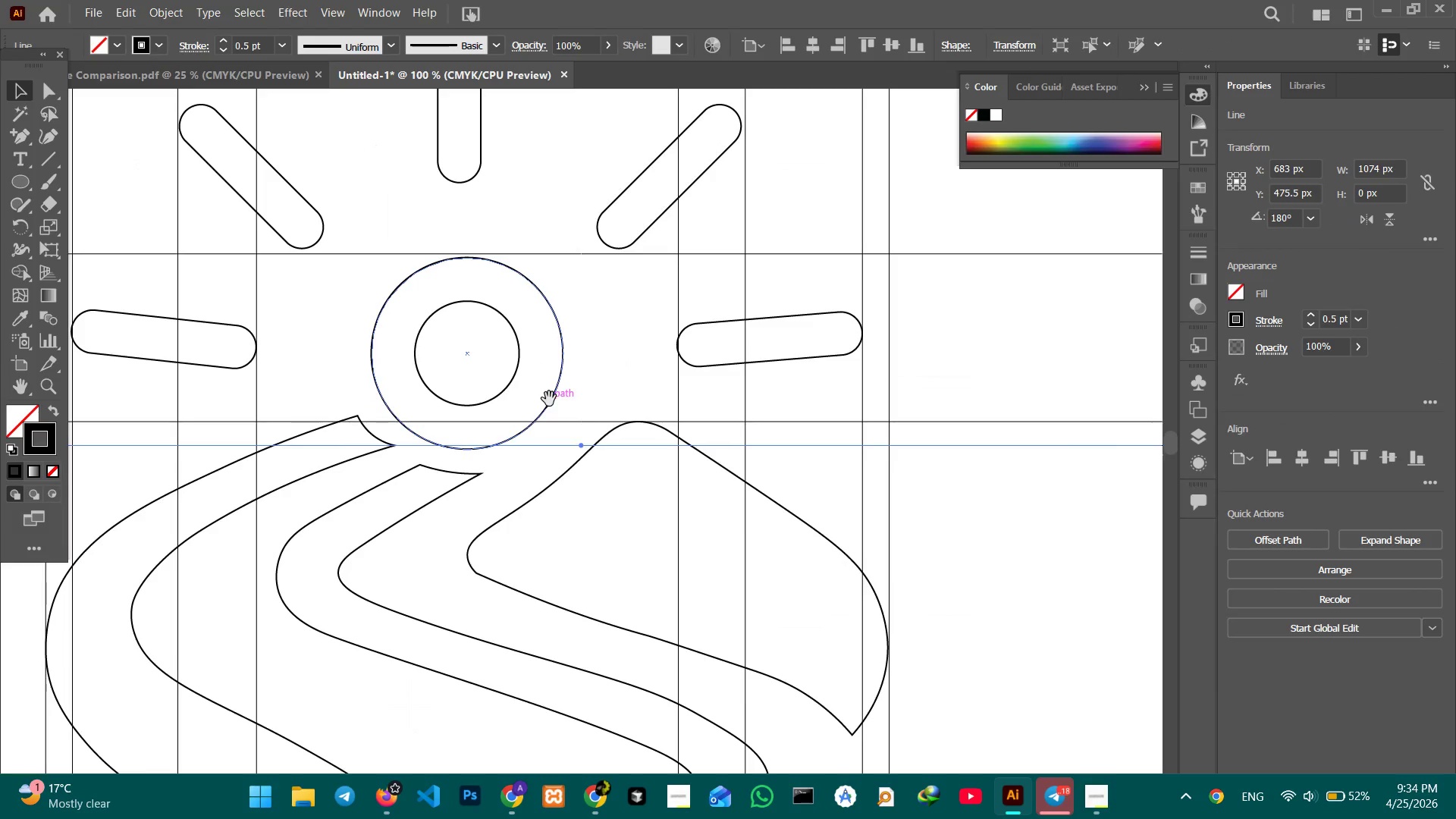 
hold_key(key=Space, duration=0.67)
 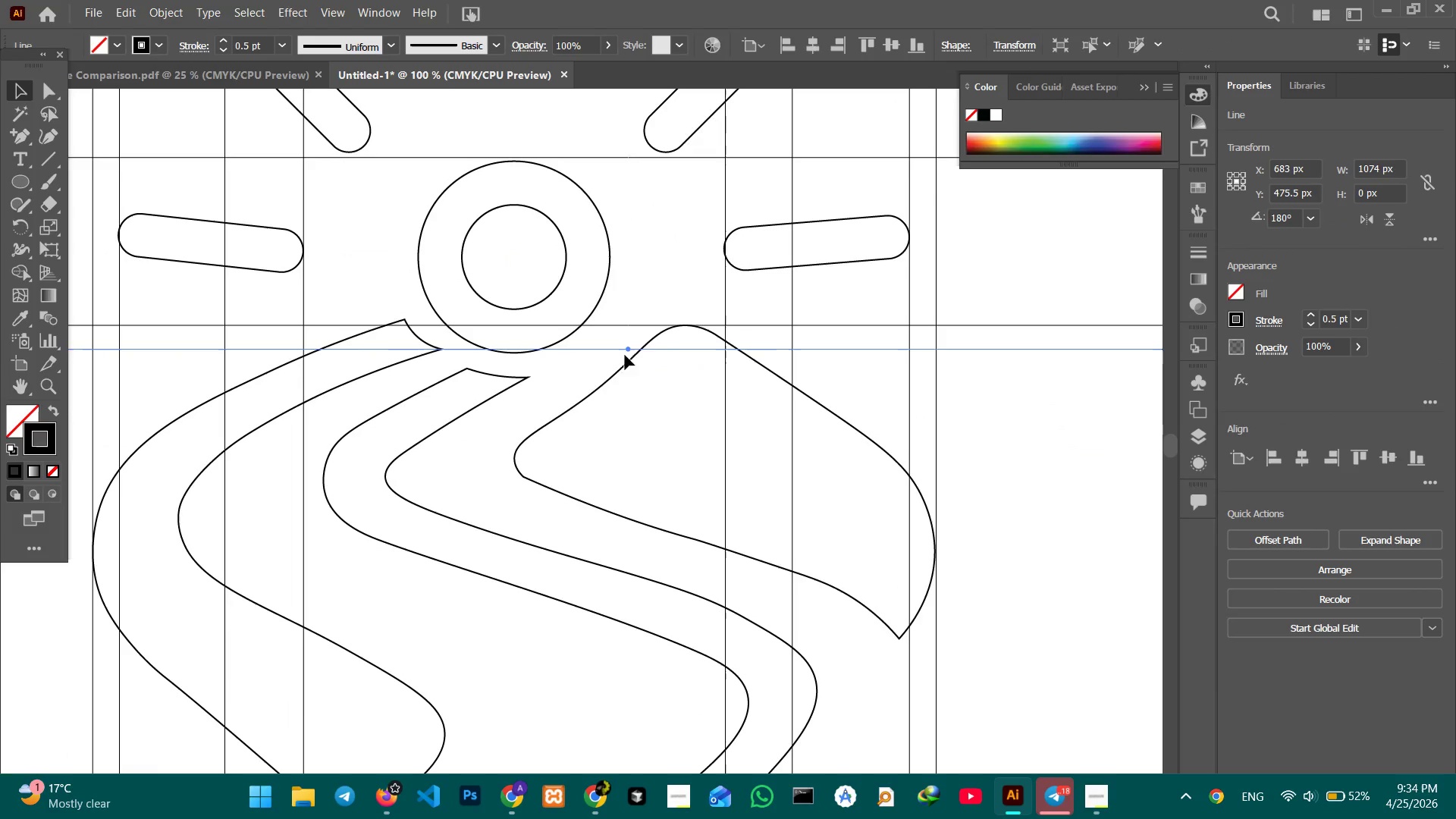 
left_click_drag(start_coordinate=[576, 392], to_coordinate=[623, 292])
 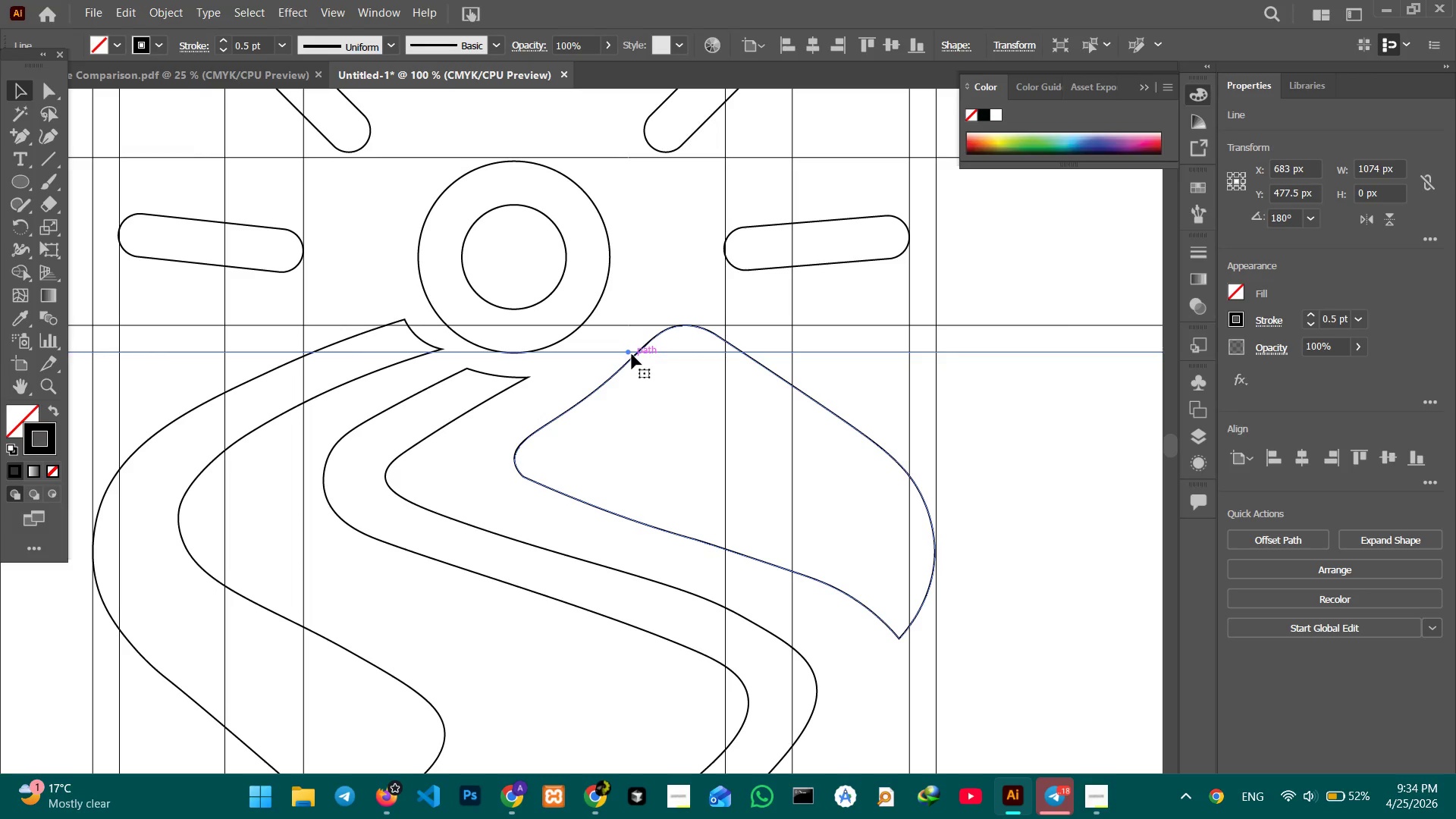 
wait(17.05)
 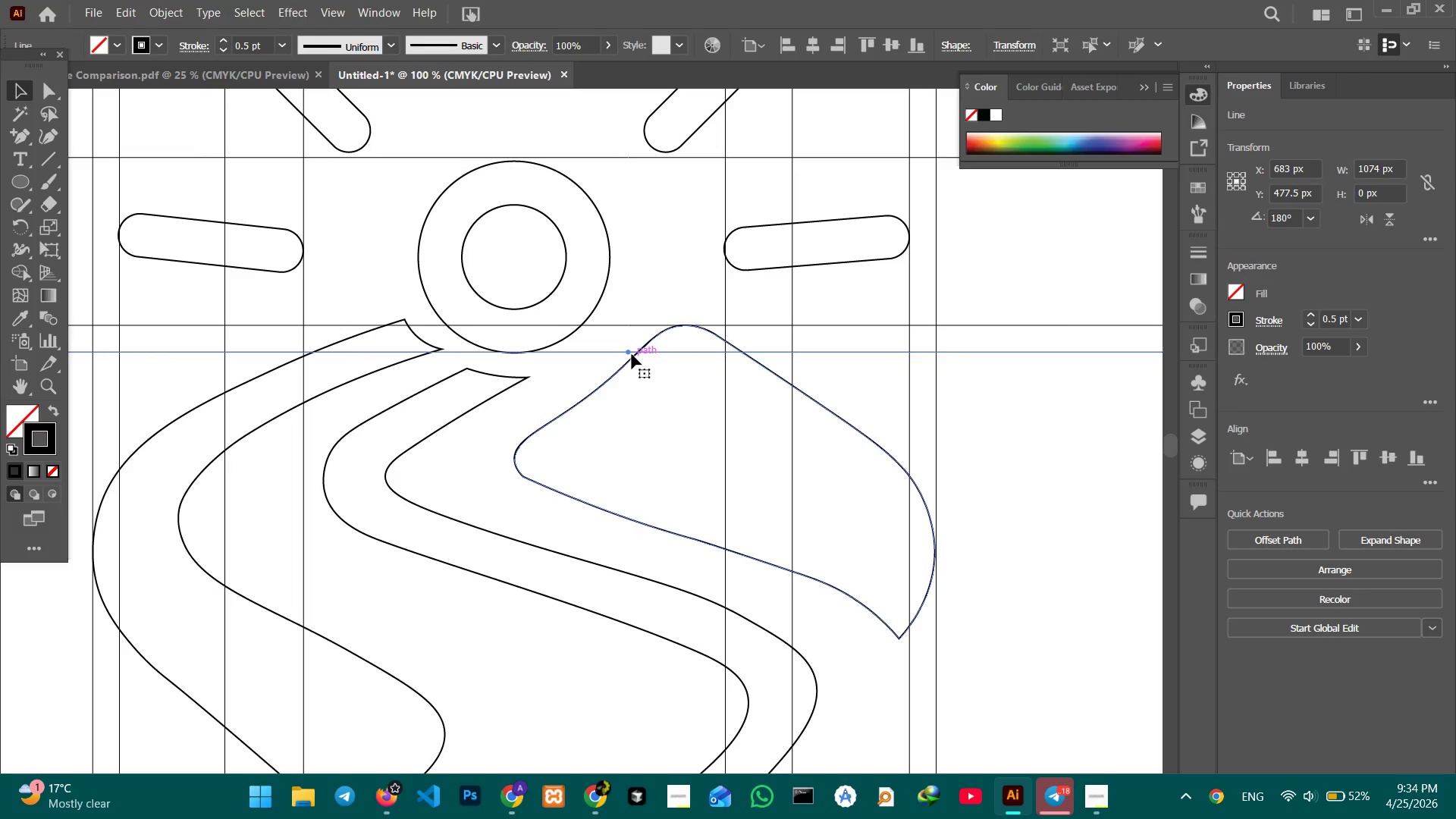 
left_click([511, 158])
 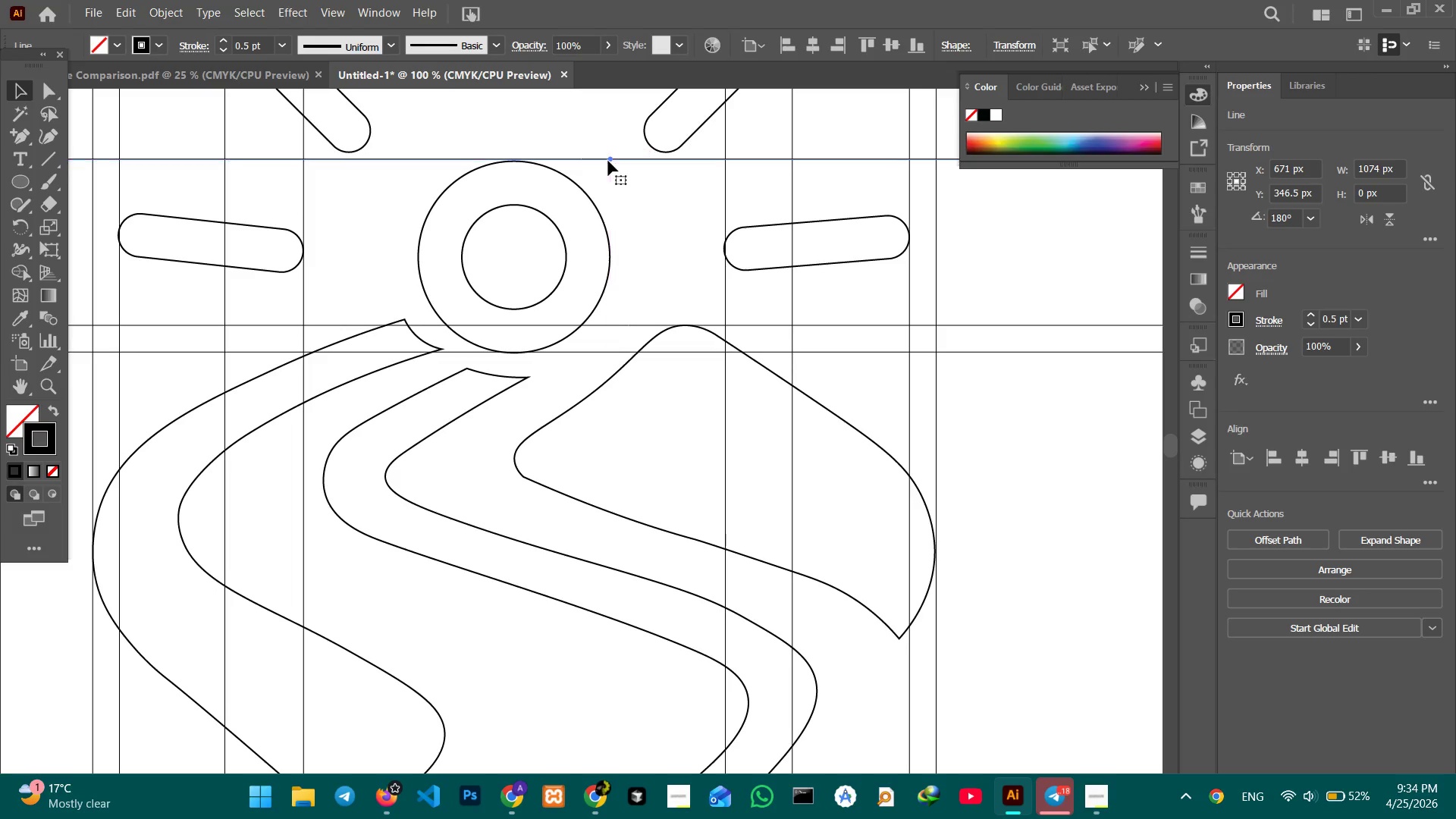 
key(Control+V)
 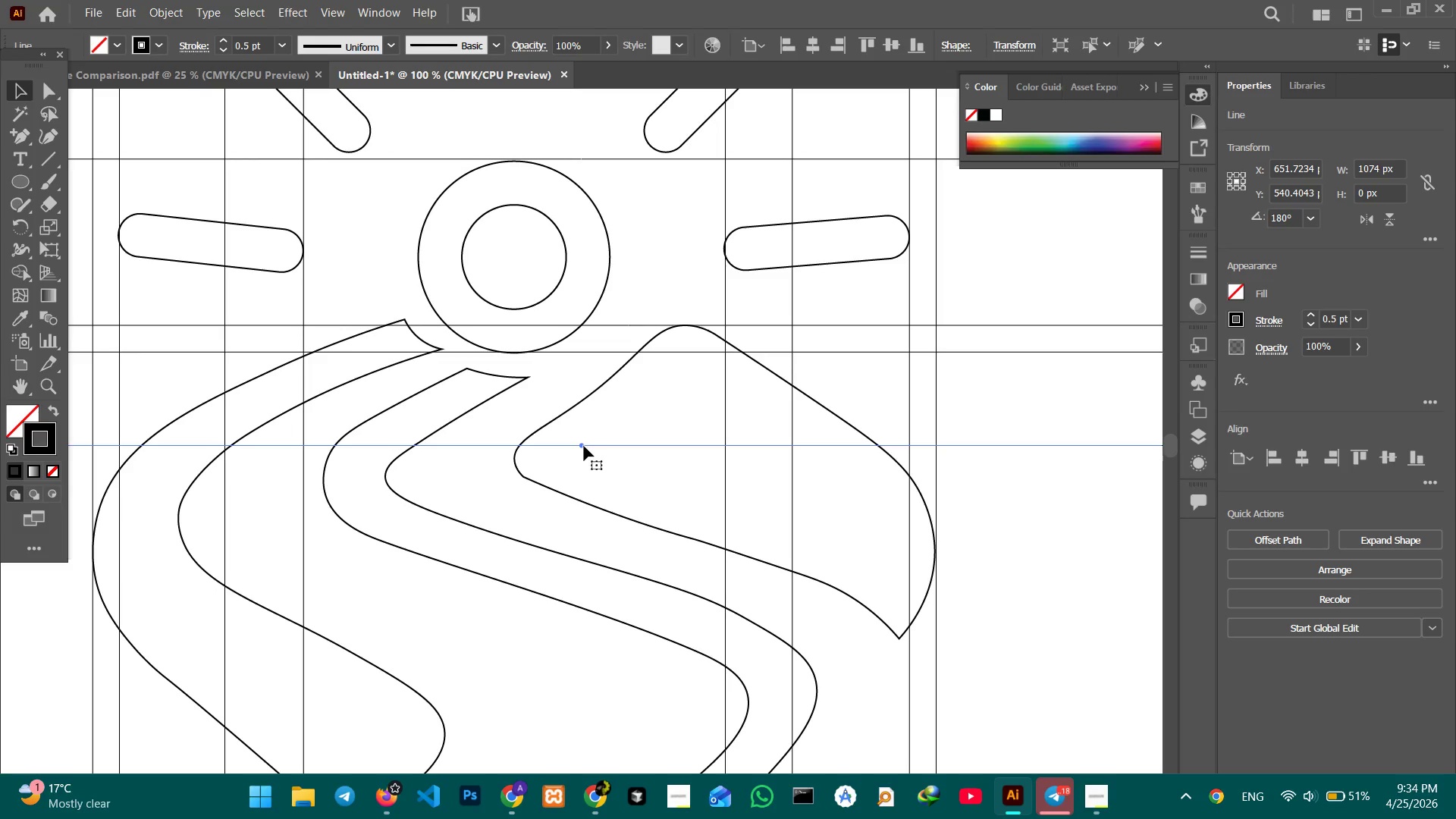 
left_click_drag(start_coordinate=[584, 446], to_coordinate=[601, 204])
 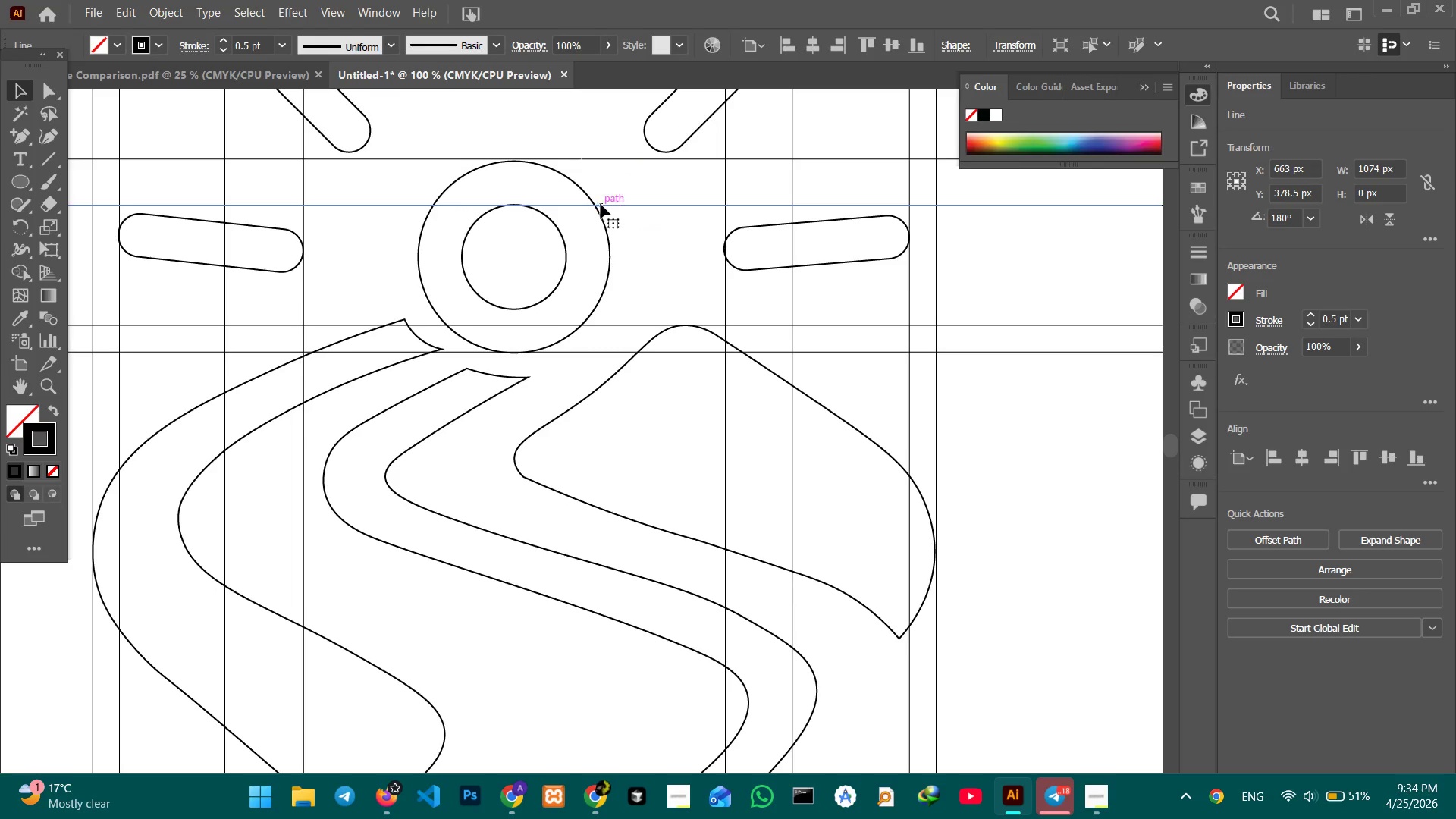 
key(Control+Minus)
 